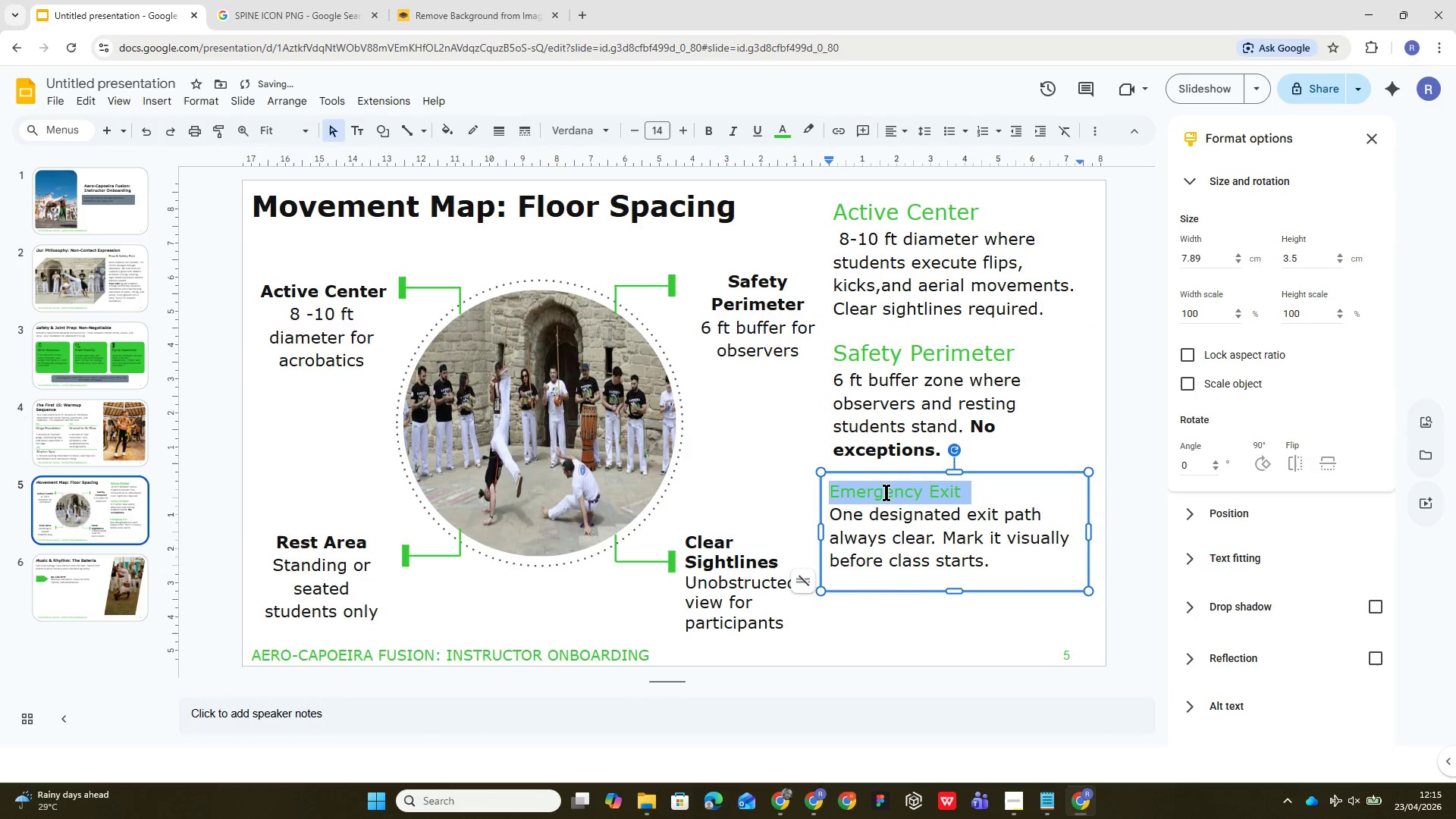 
triple_click([886, 492])
 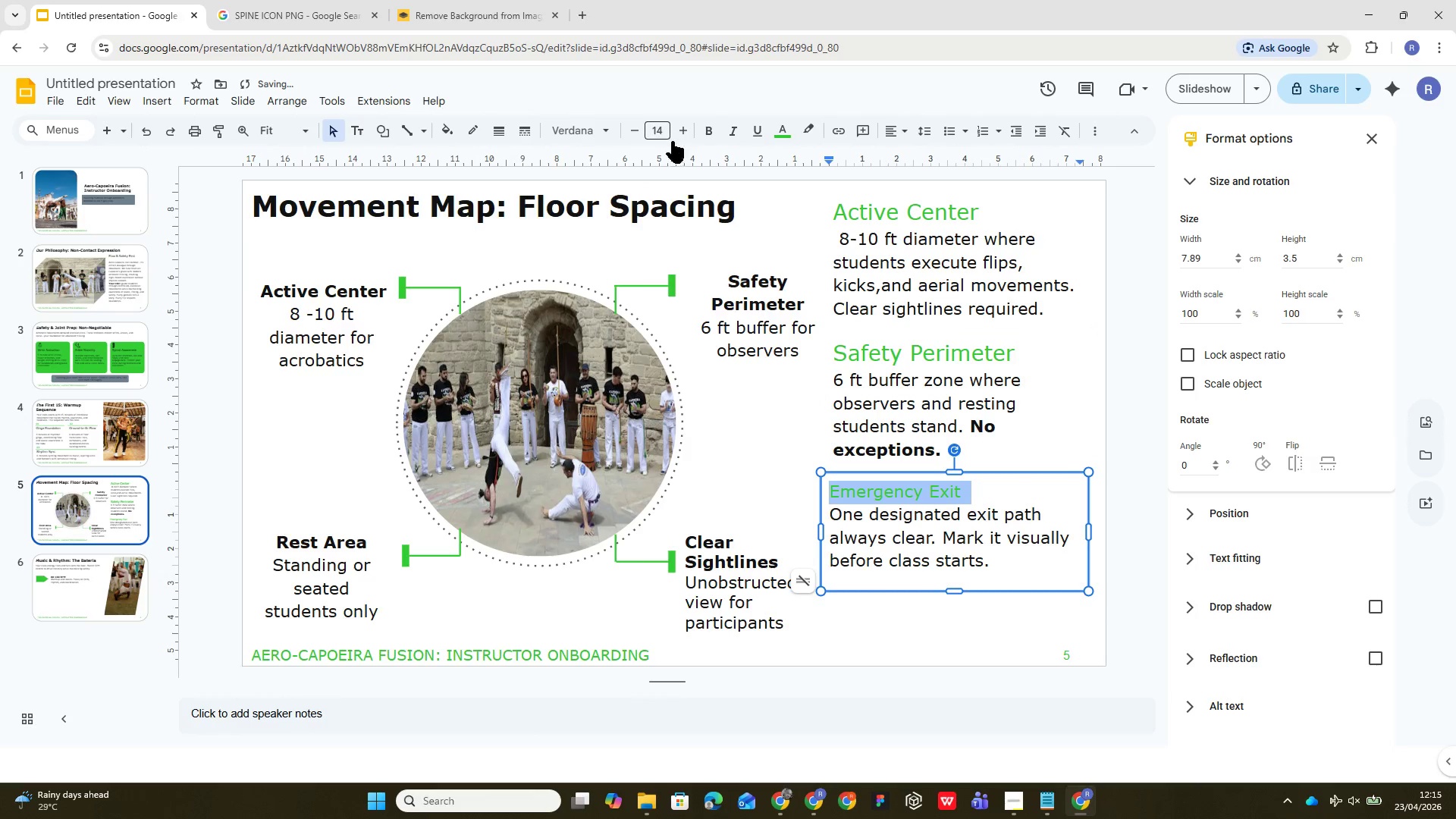 
left_click([664, 129])
 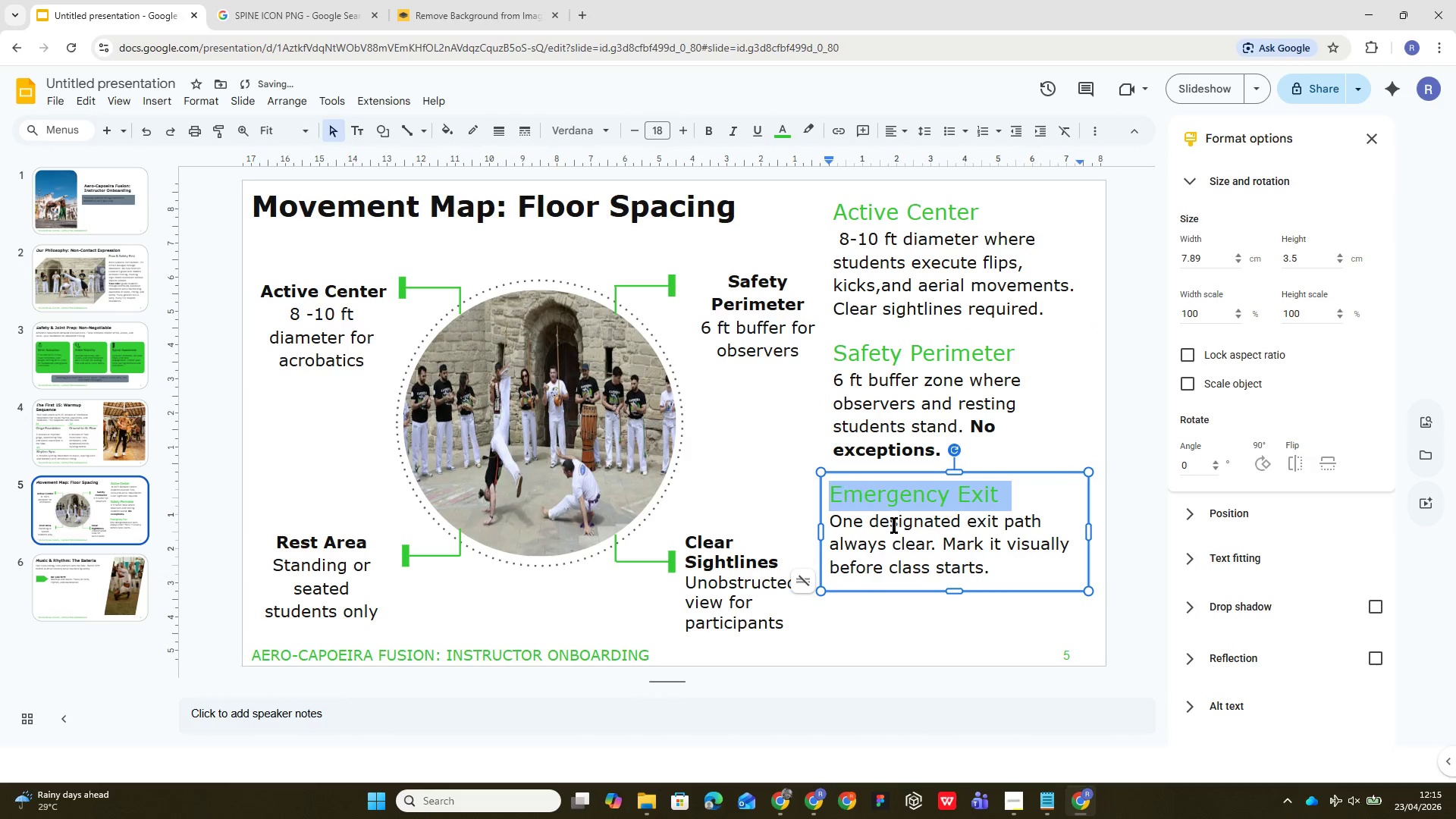 
left_click([932, 629])
 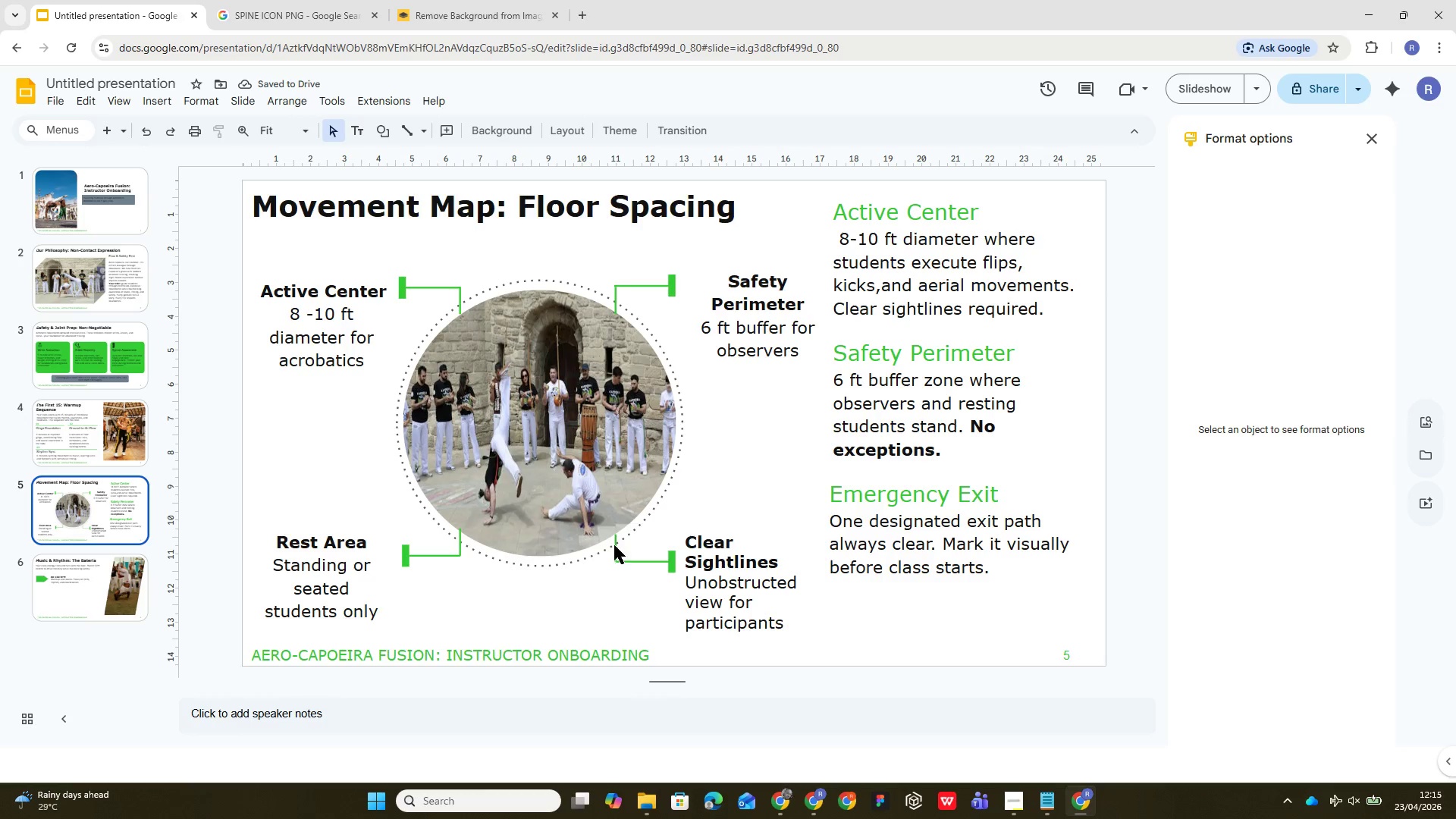 
left_click([79, 584])
 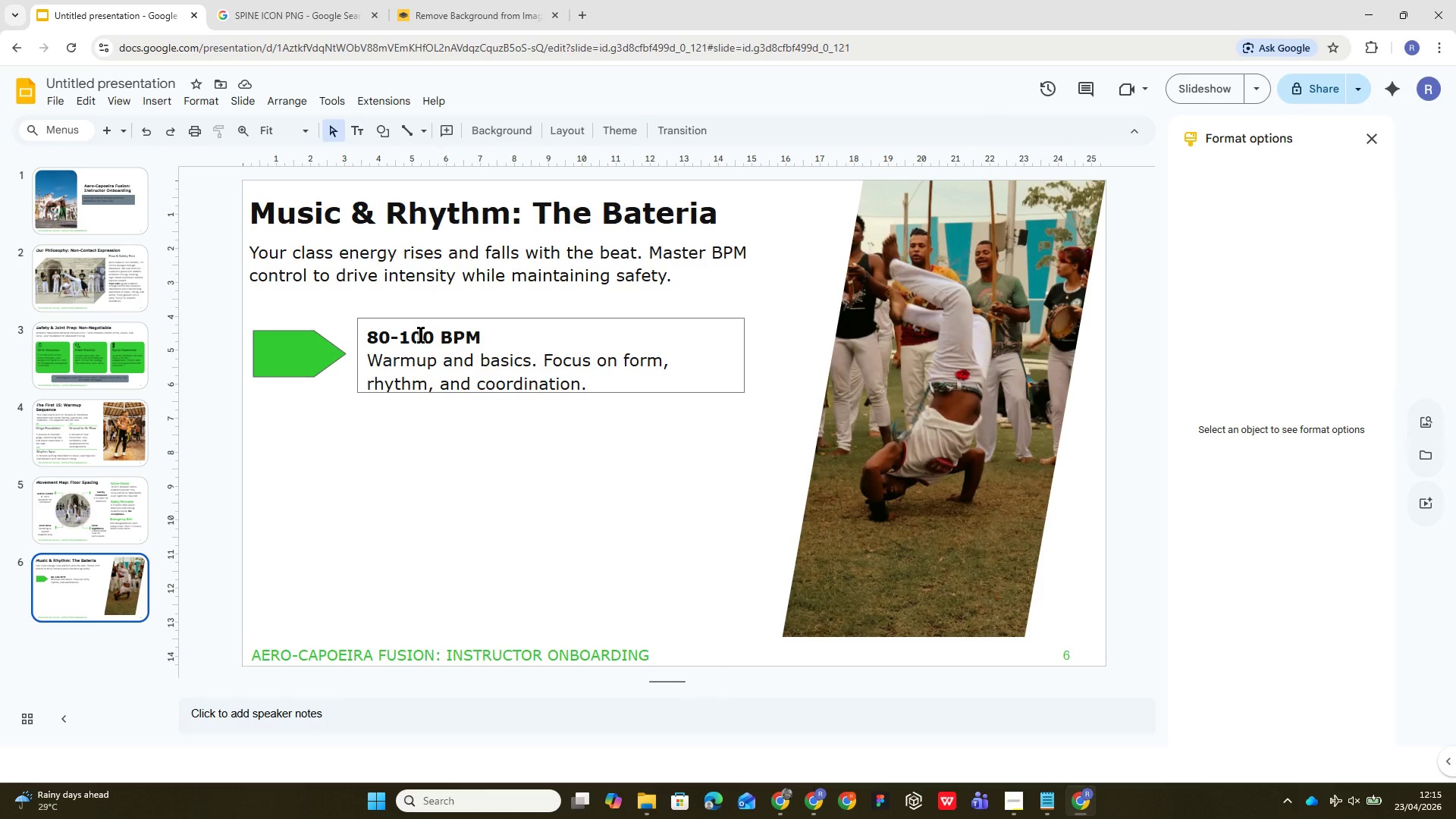 
double_click([421, 334])
 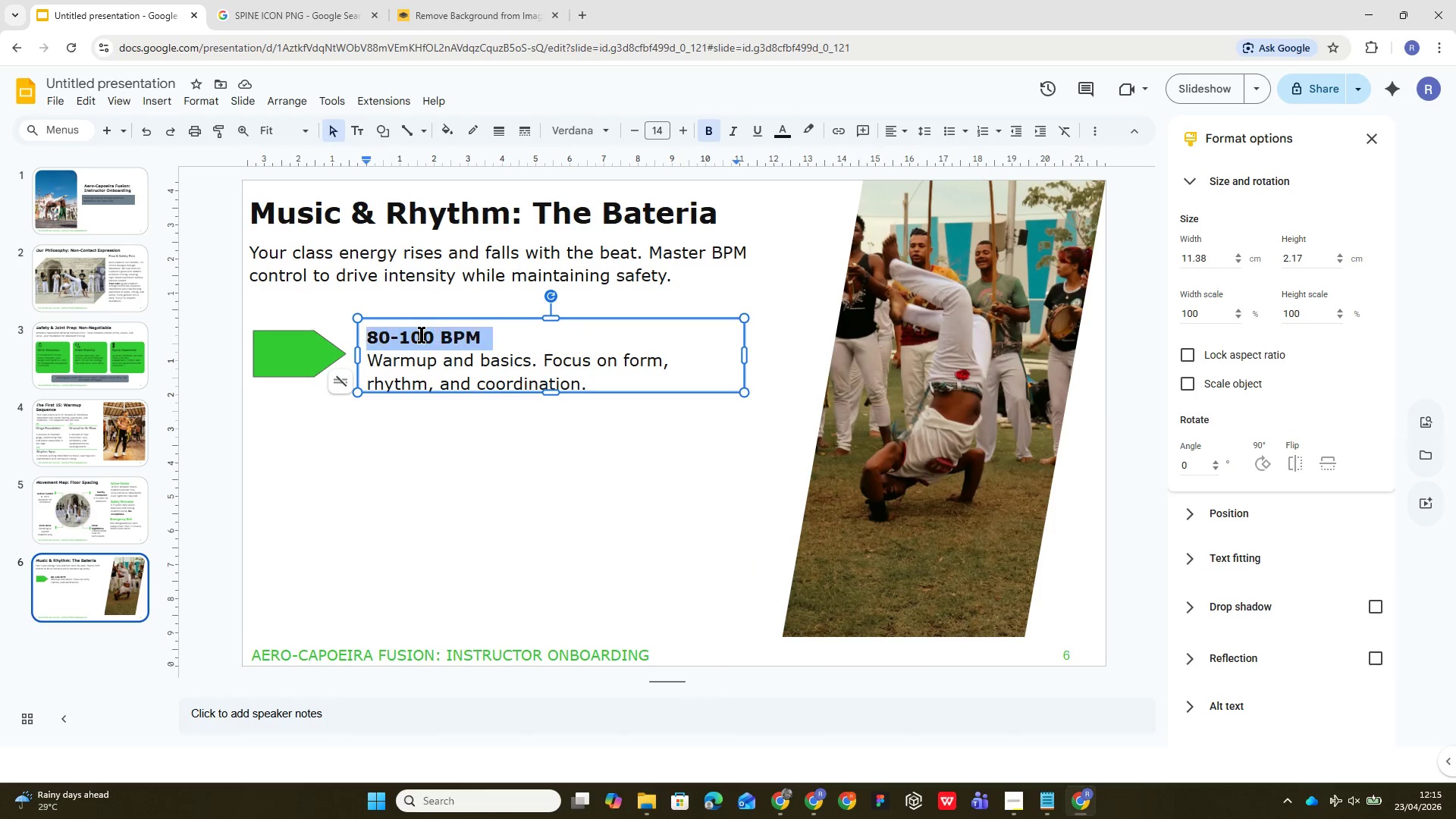 
triple_click([422, 334])
 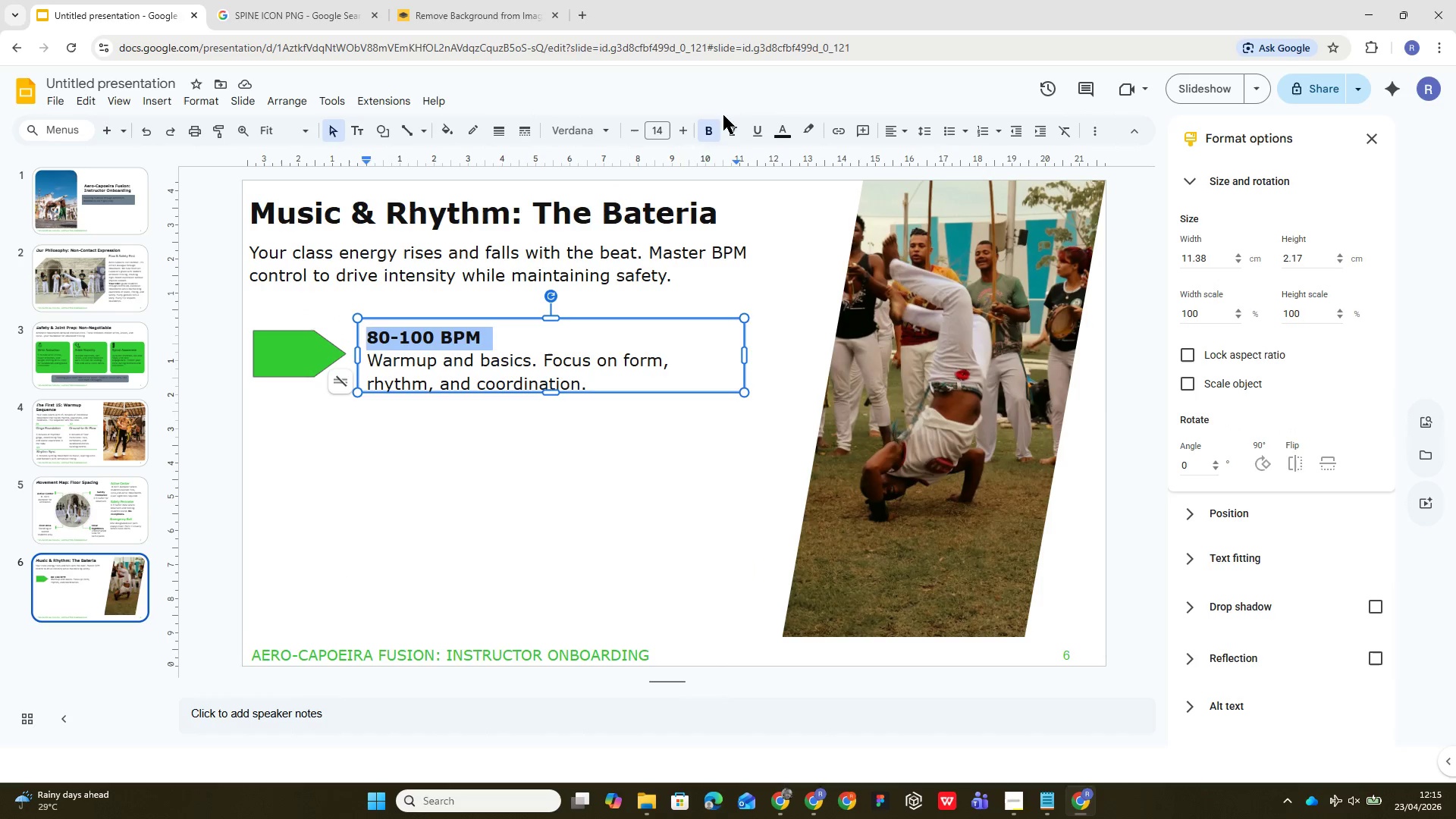 
left_click([711, 131])
 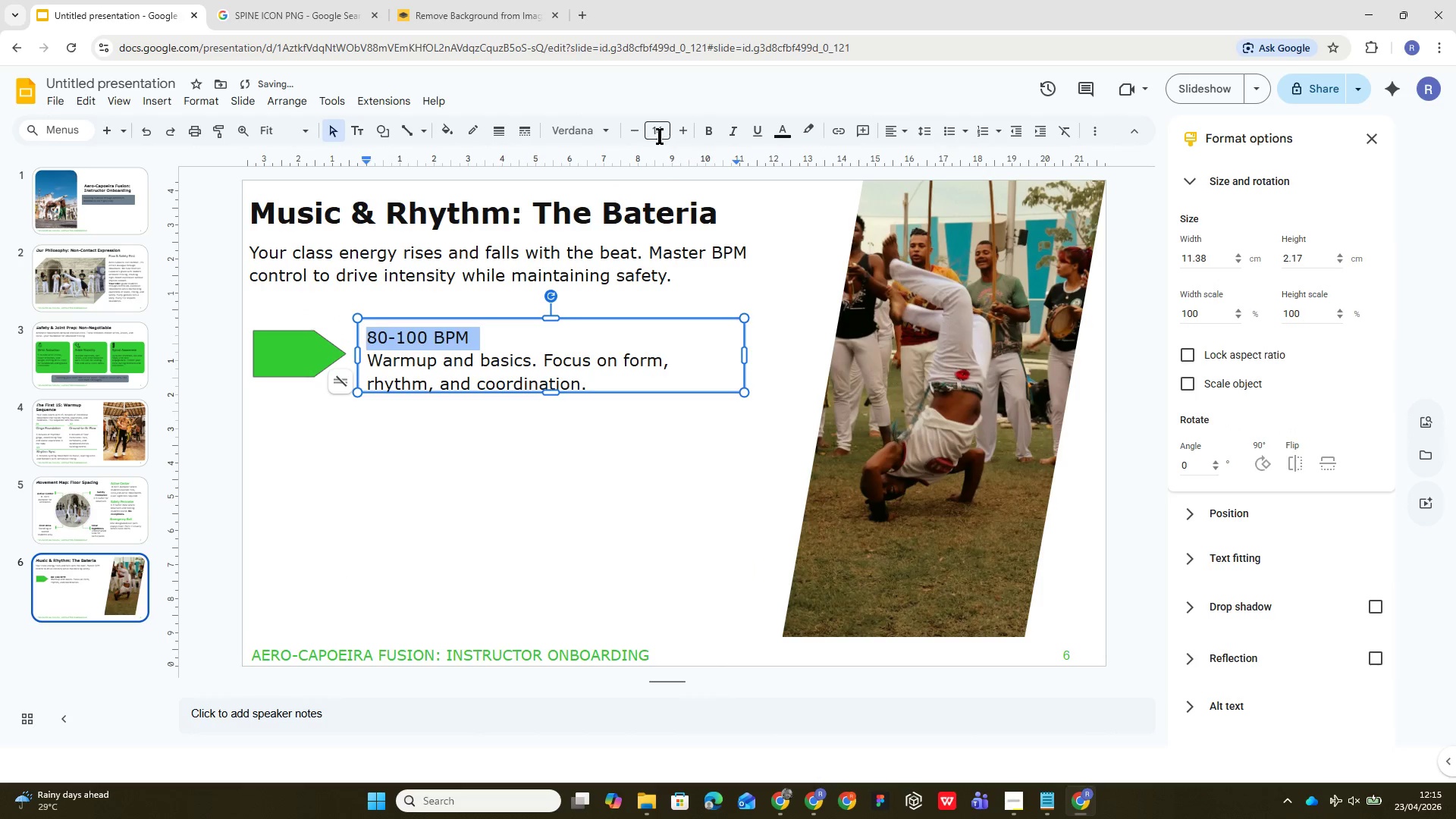 
left_click([651, 131])
 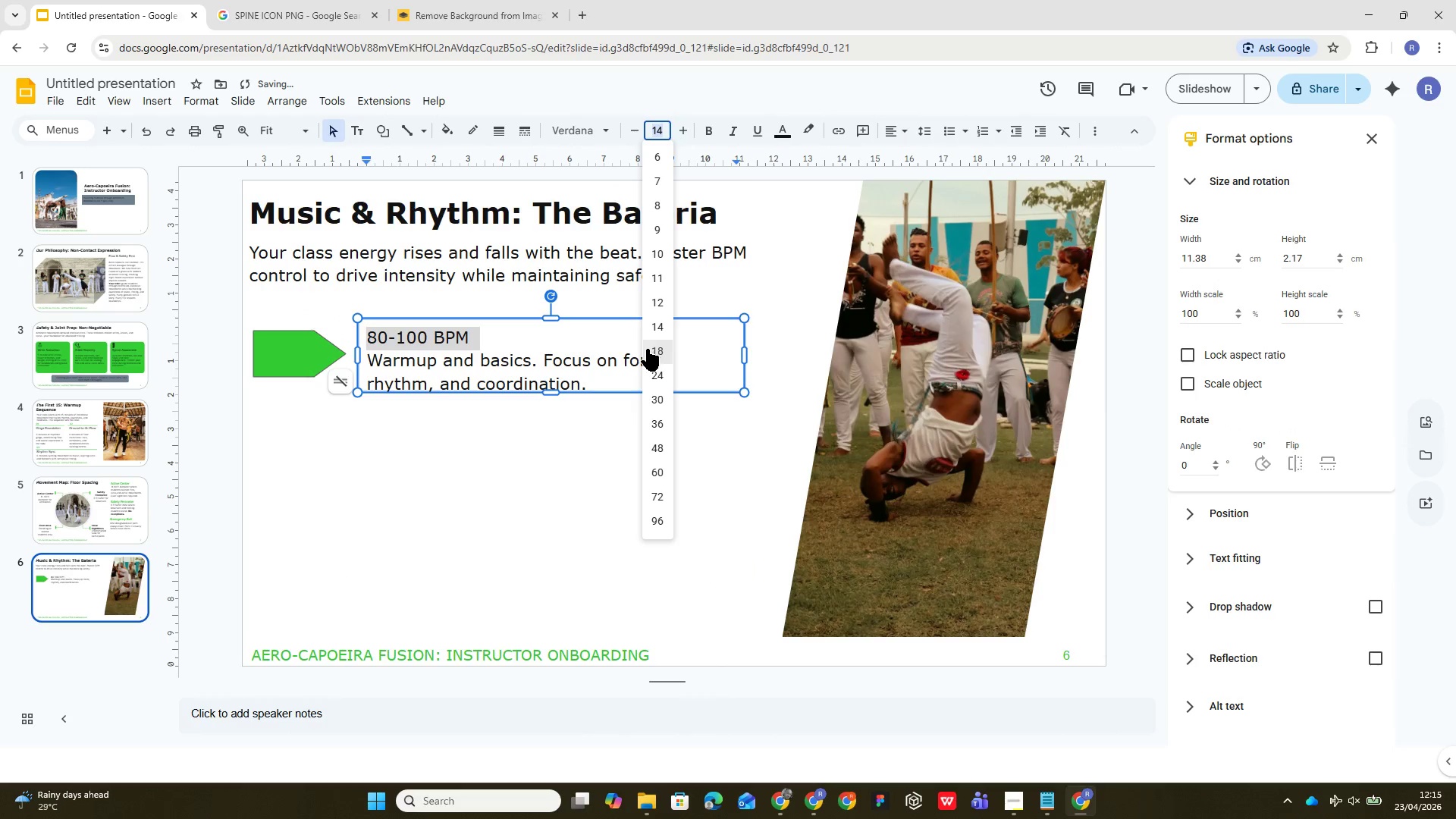 
left_click([648, 349])
 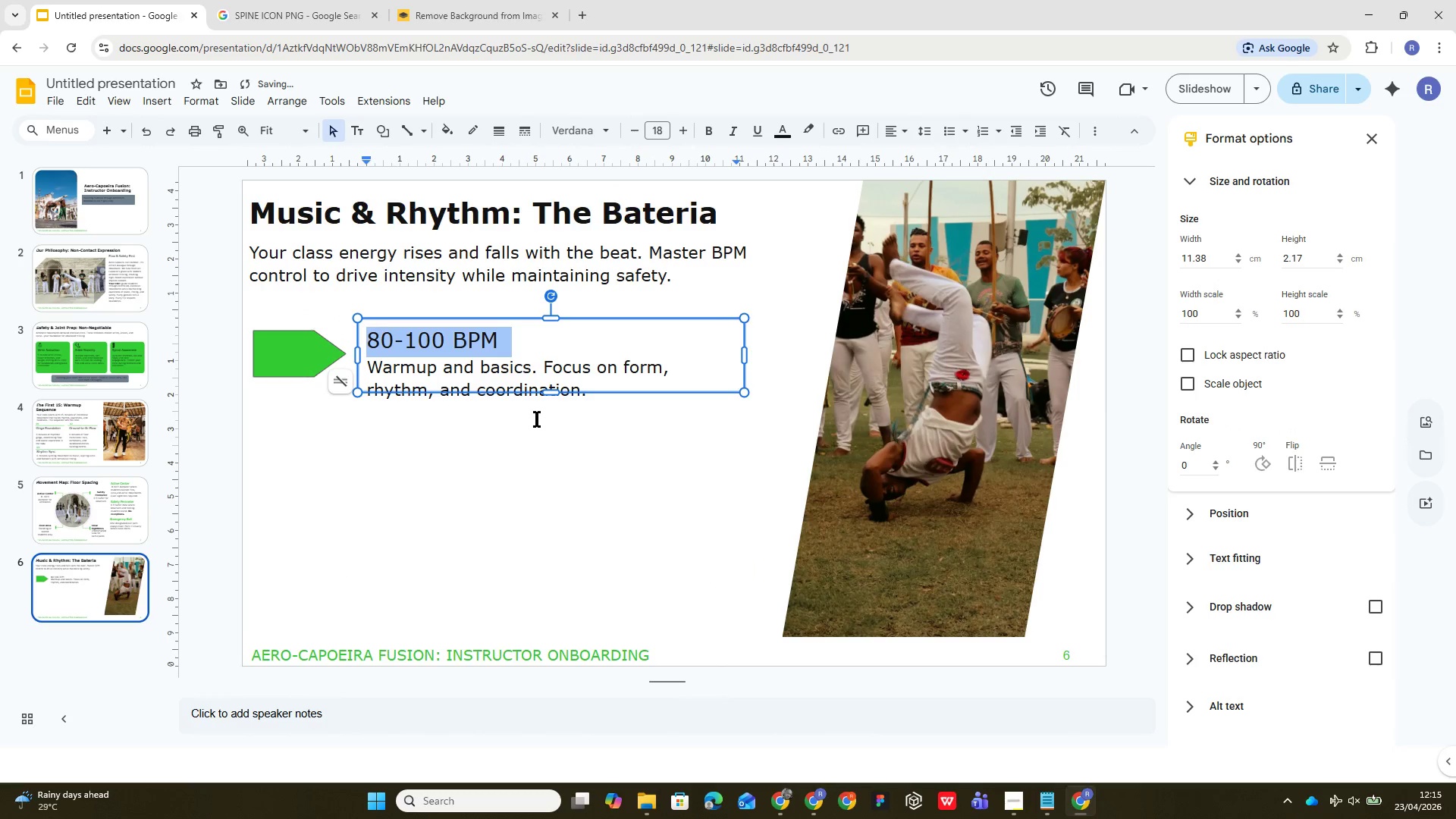 
left_click([537, 417])
 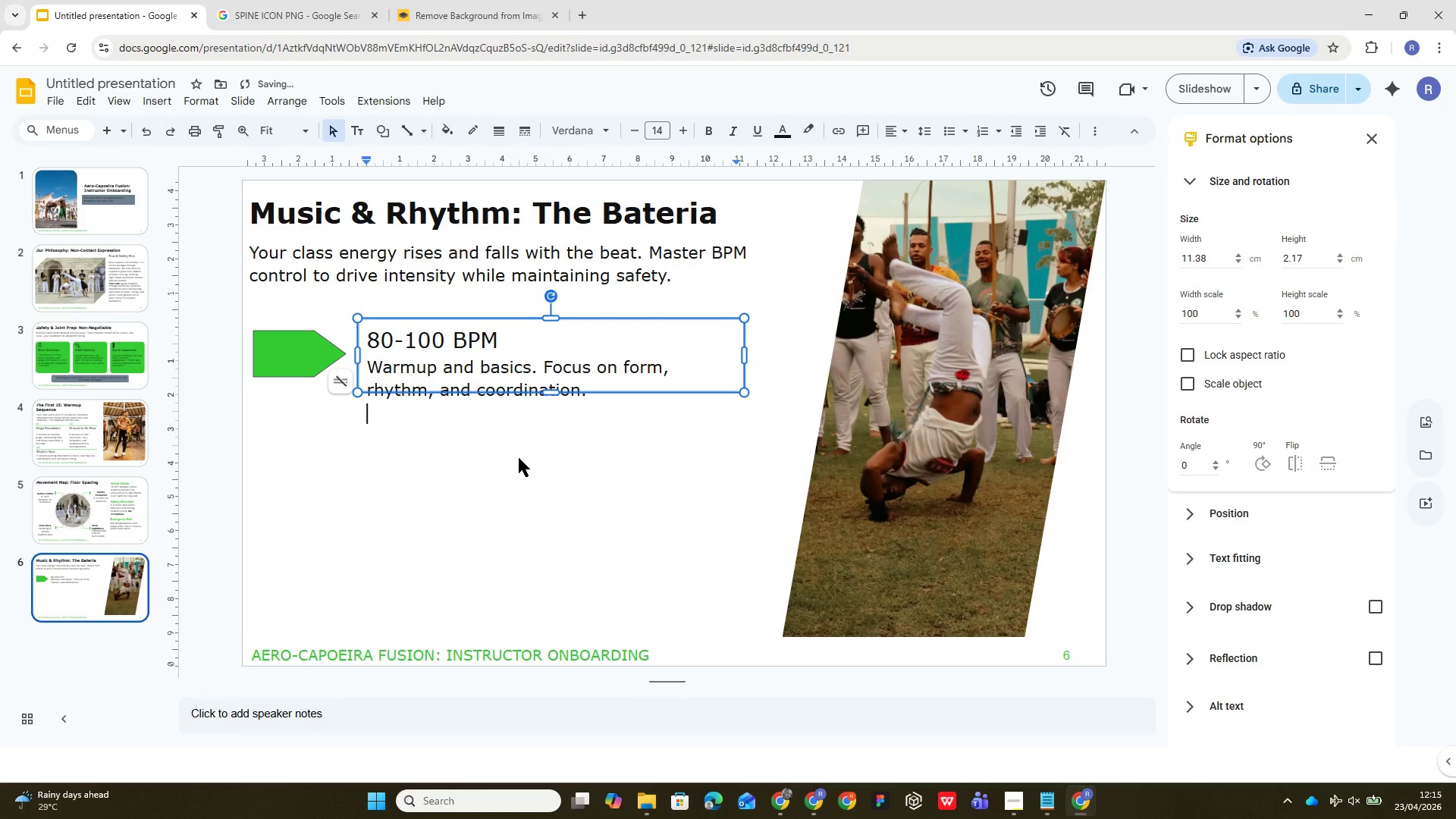 
left_click([519, 458])
 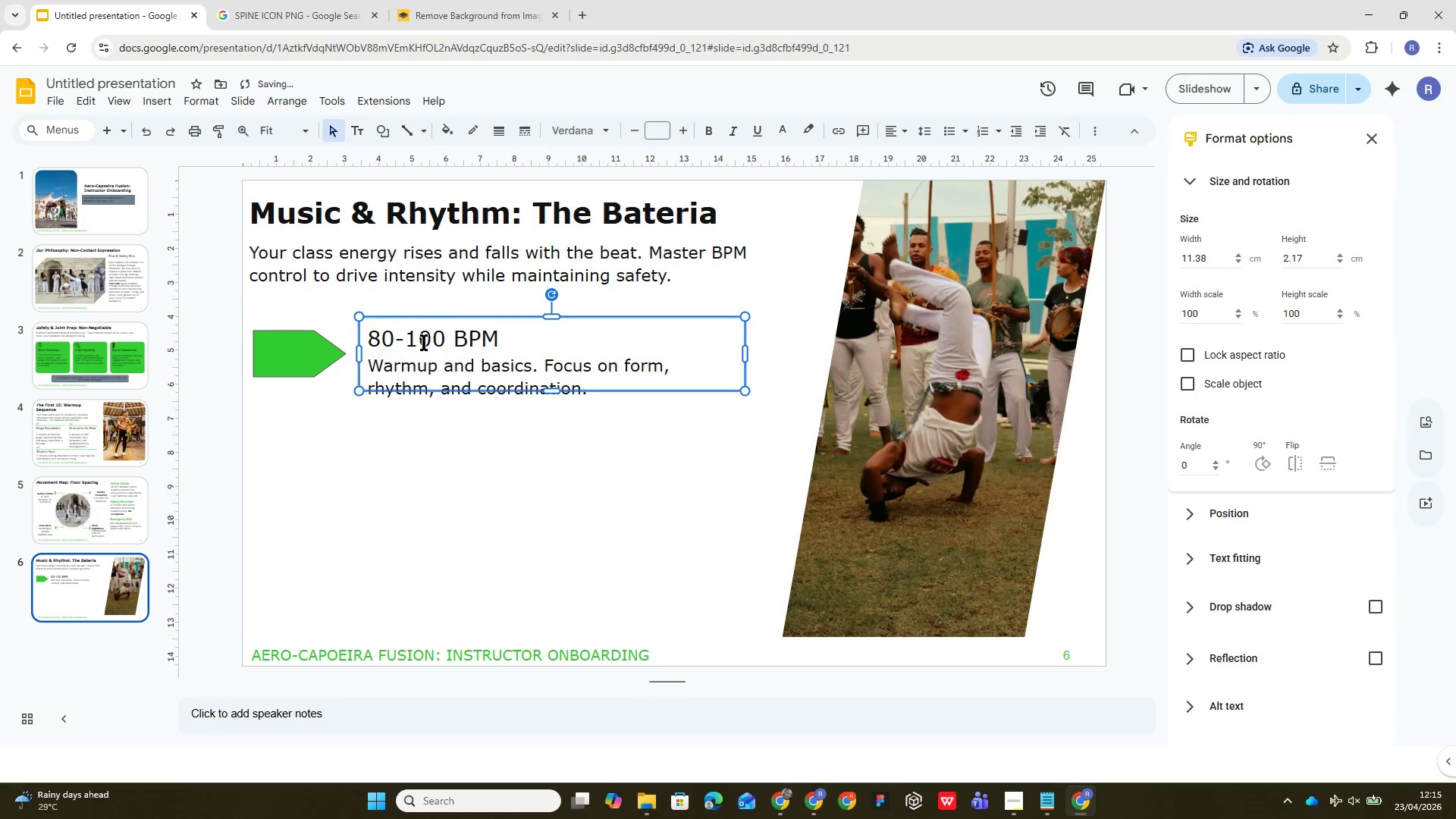 
wait(6.64)
 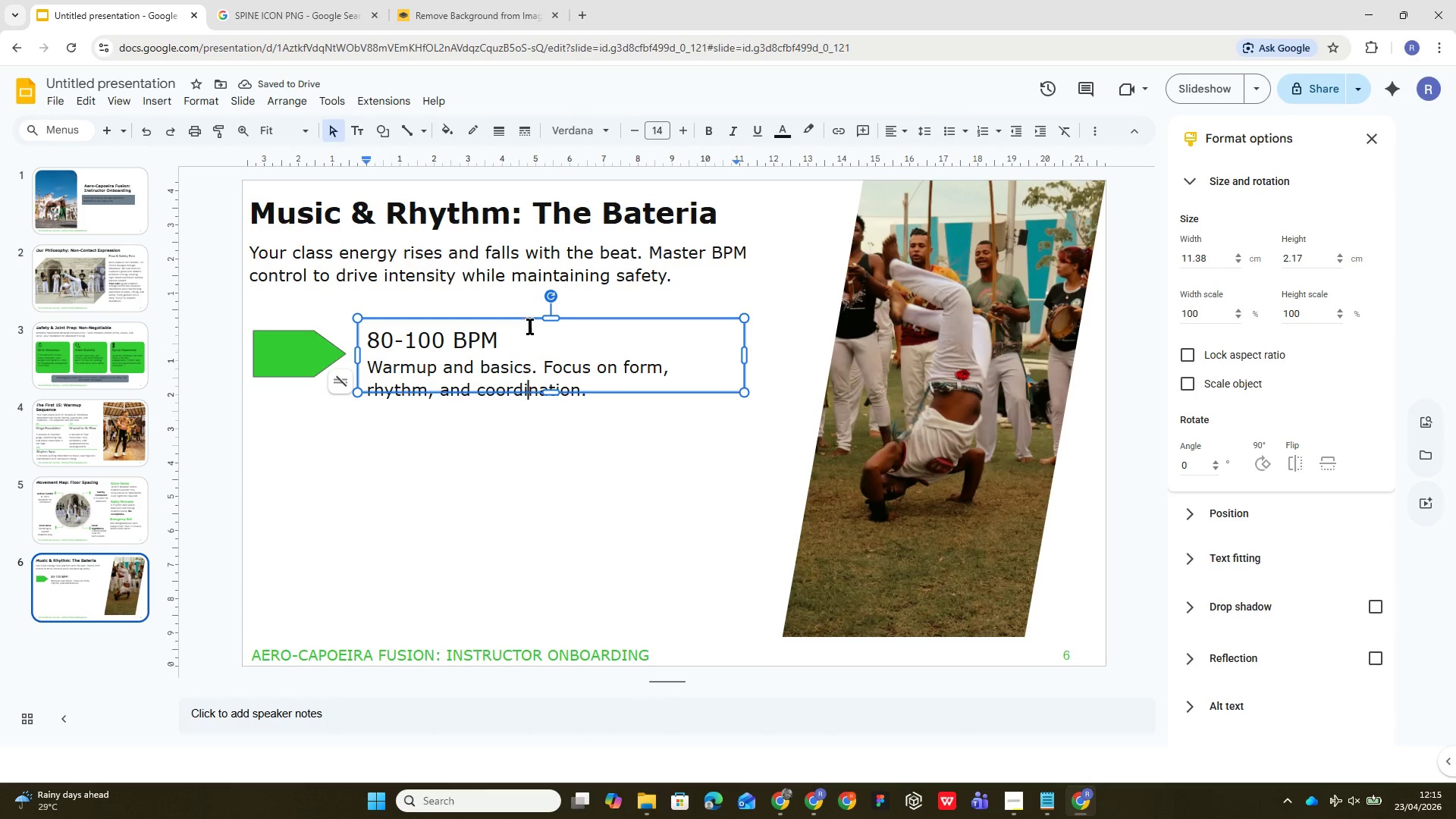 
left_click([270, 353])
 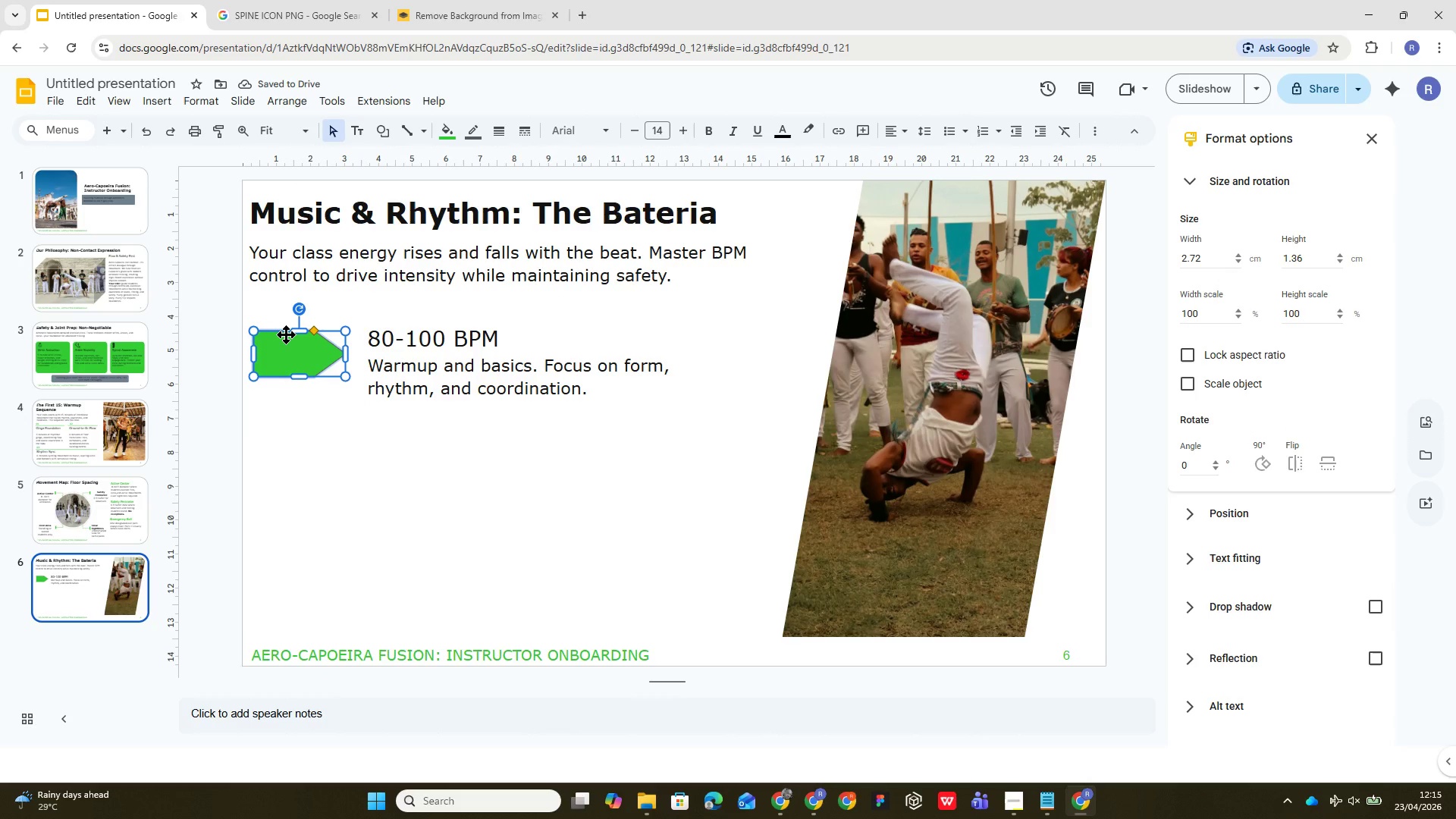 
left_click_drag(start_coordinate=[286, 334], to_coordinate=[286, 327])
 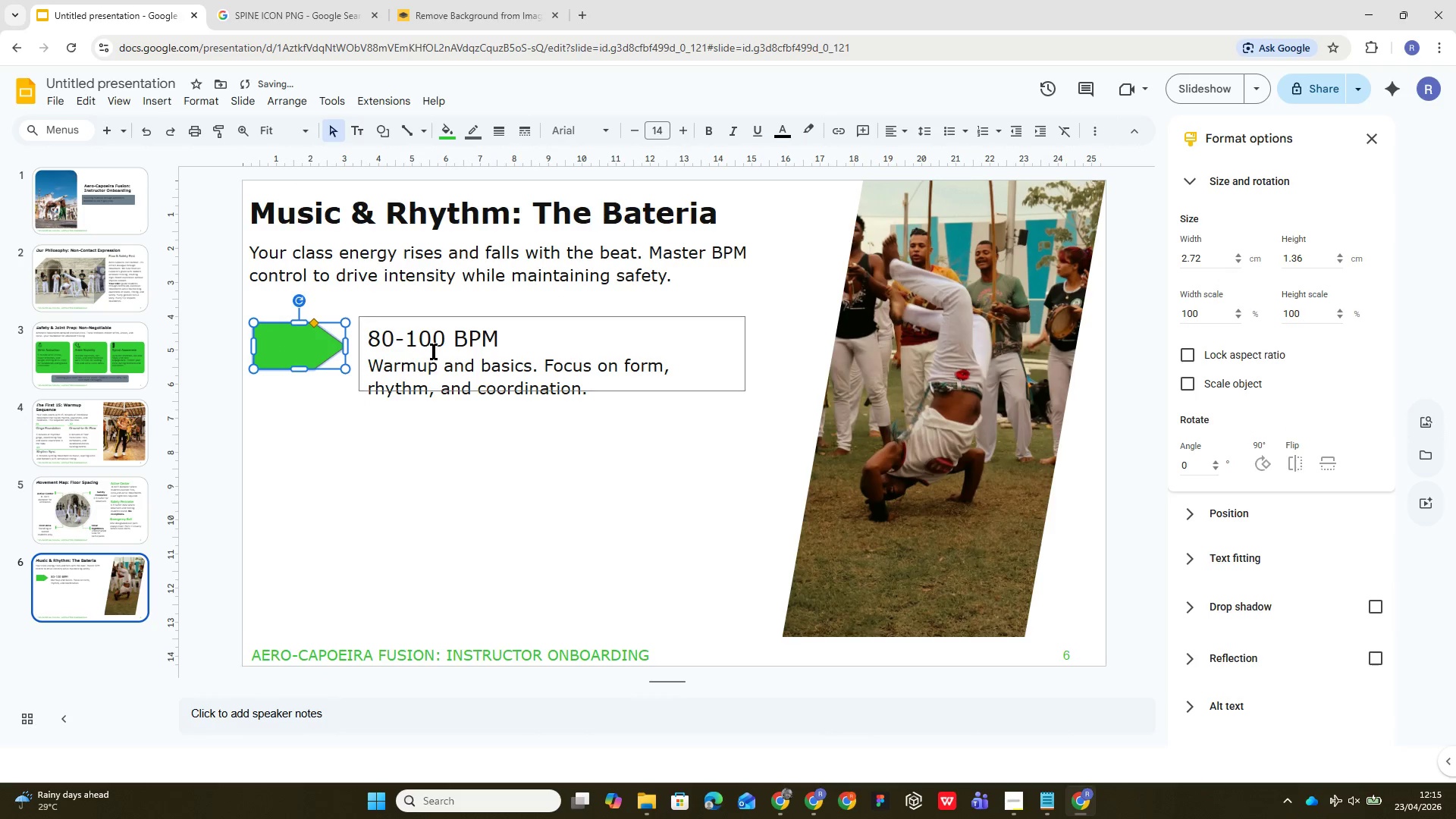 
left_click([435, 351])
 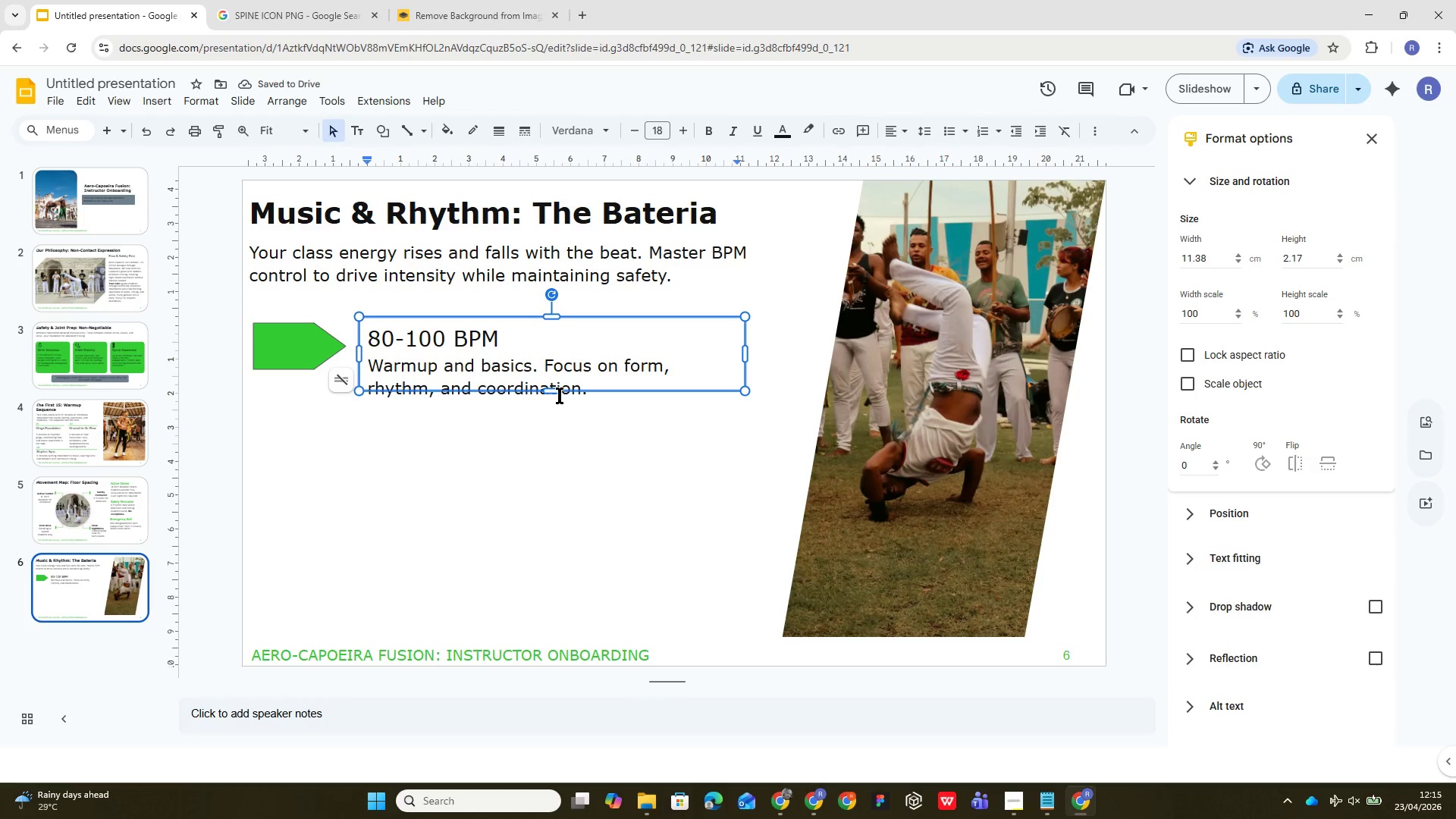 
left_click_drag(start_coordinate=[557, 391], to_coordinate=[558, 397])
 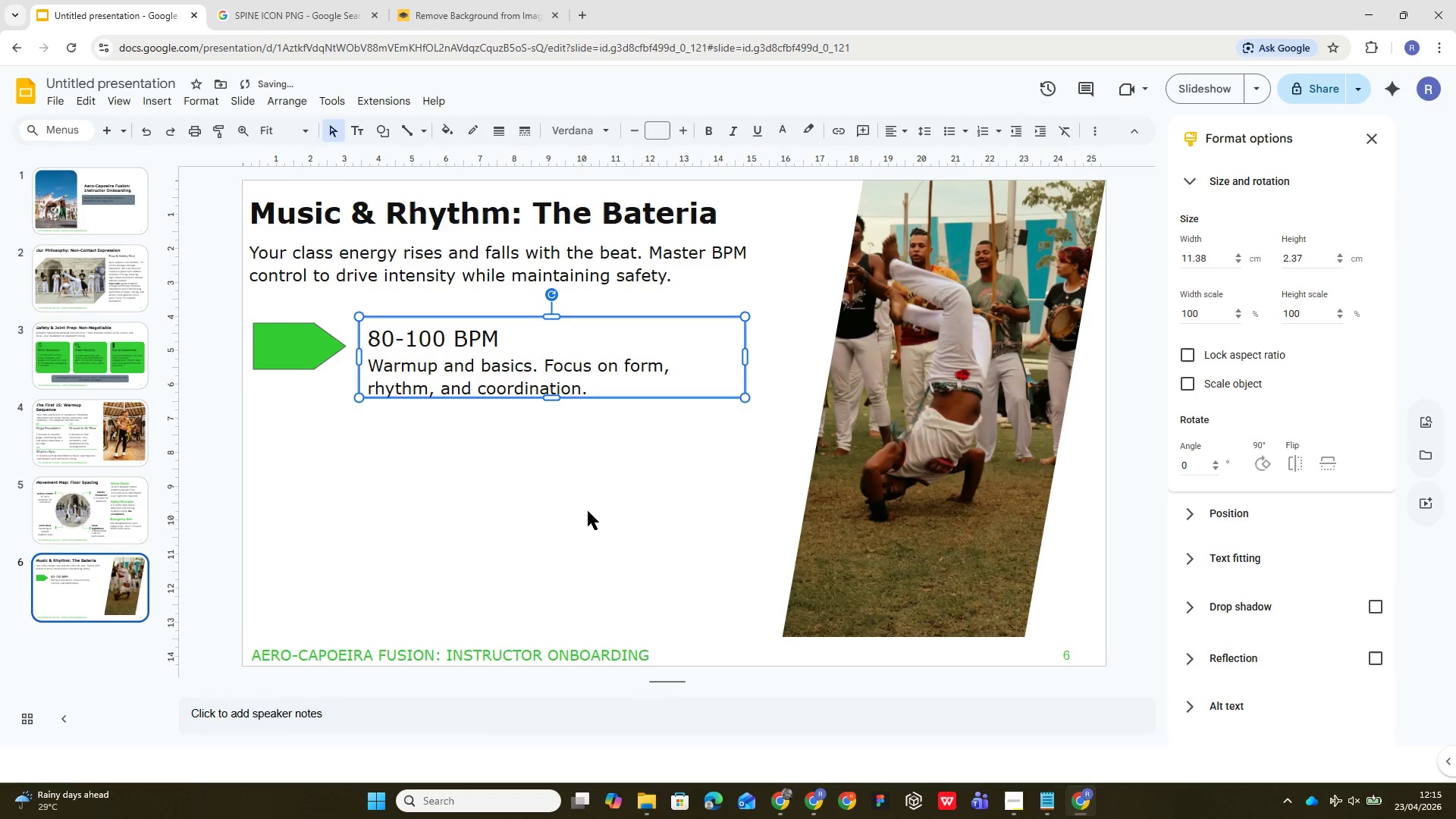 
left_click([586, 512])
 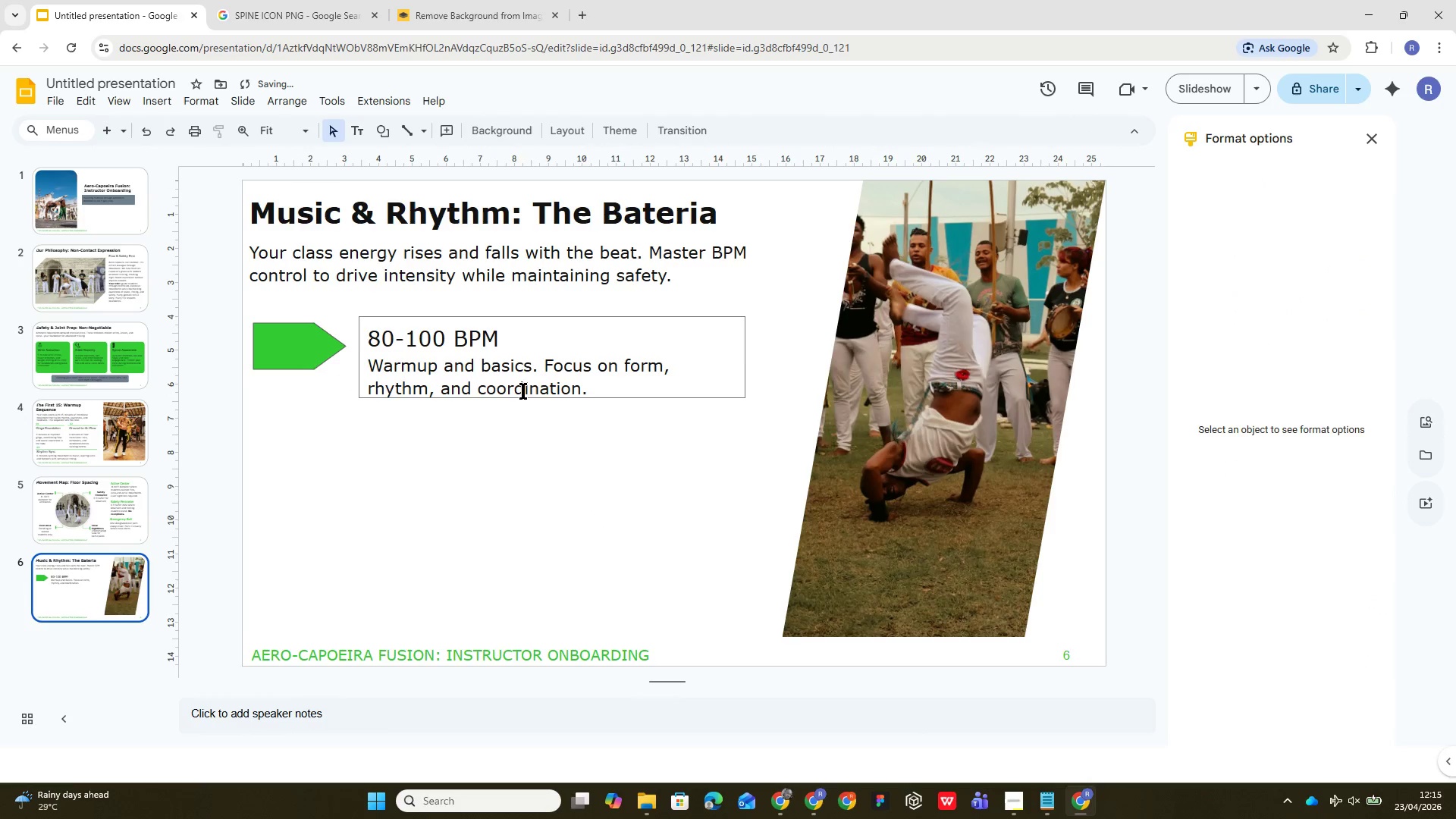 
left_click([531, 362])
 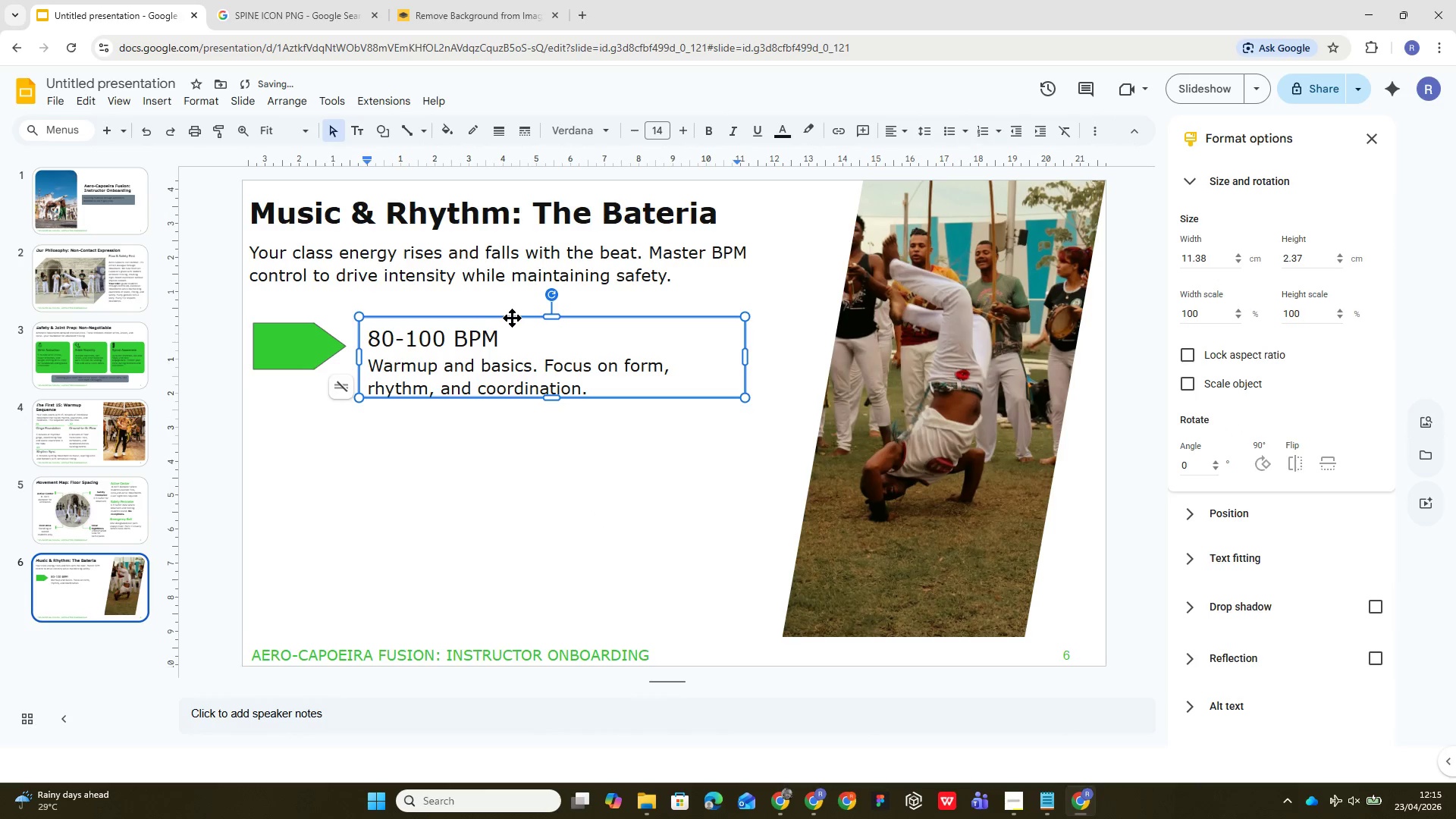 
left_click_drag(start_coordinate=[512, 318], to_coordinate=[503, 312])
 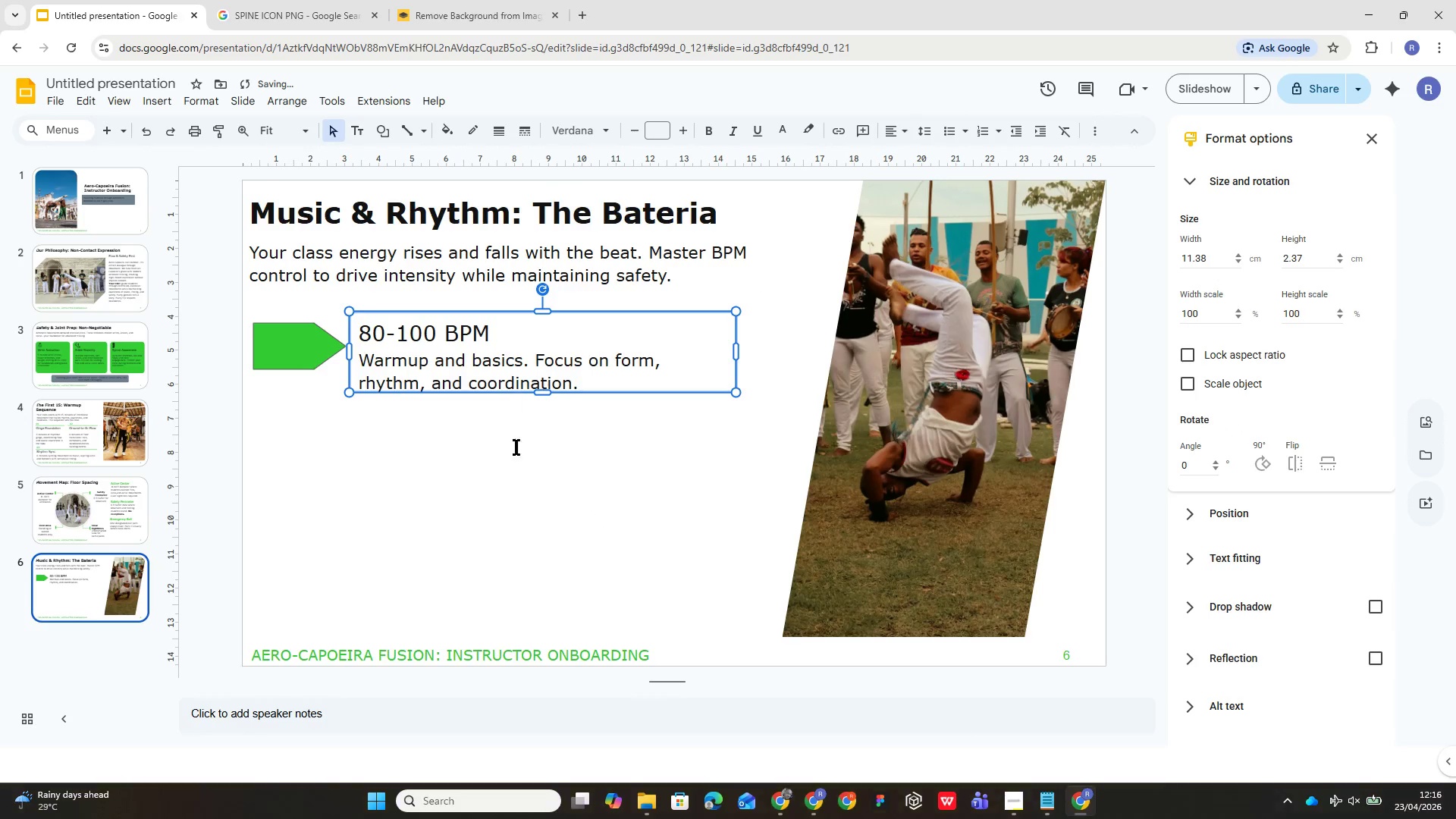 
left_click([514, 456])
 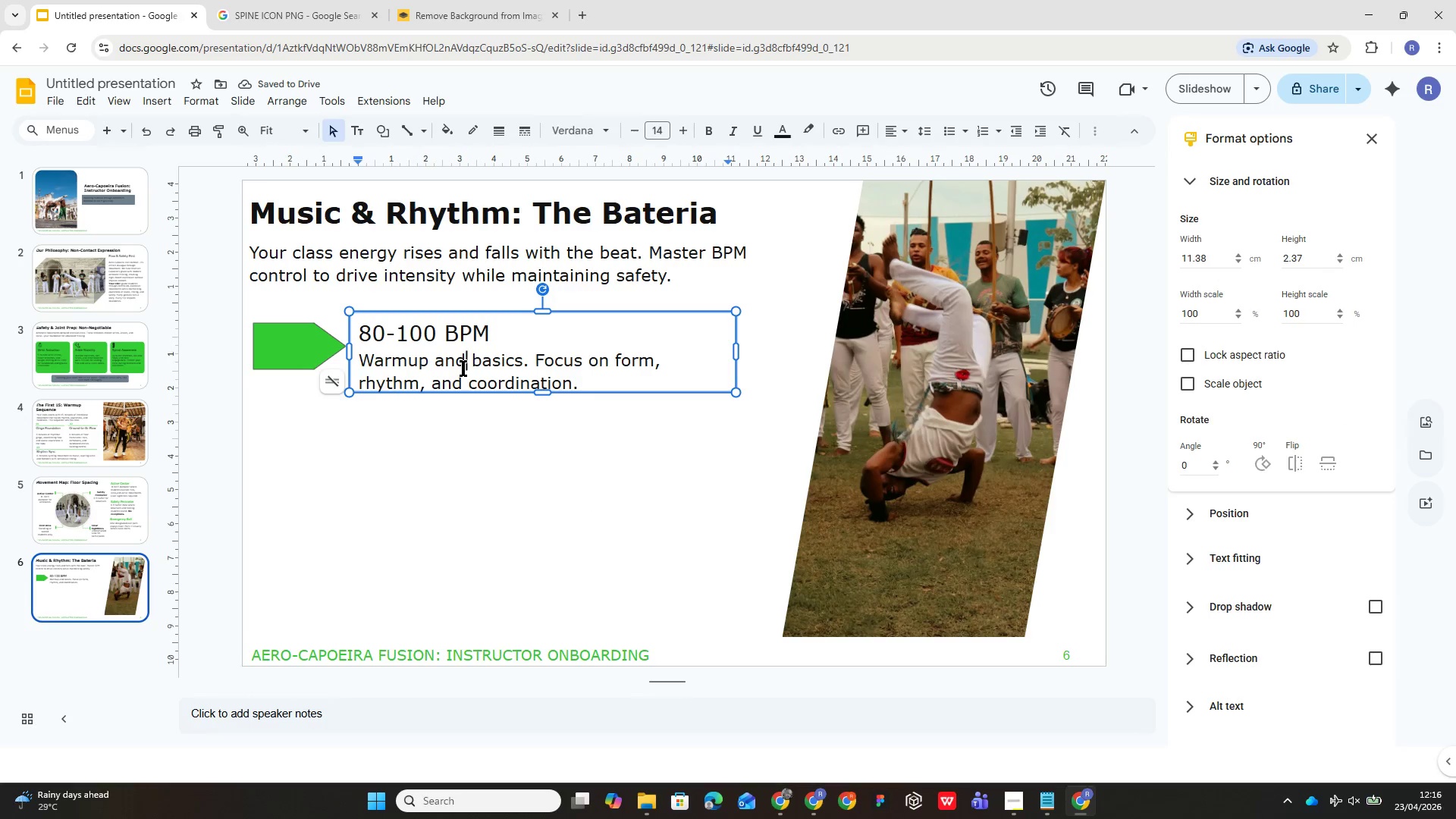 
left_click([325, 354])
 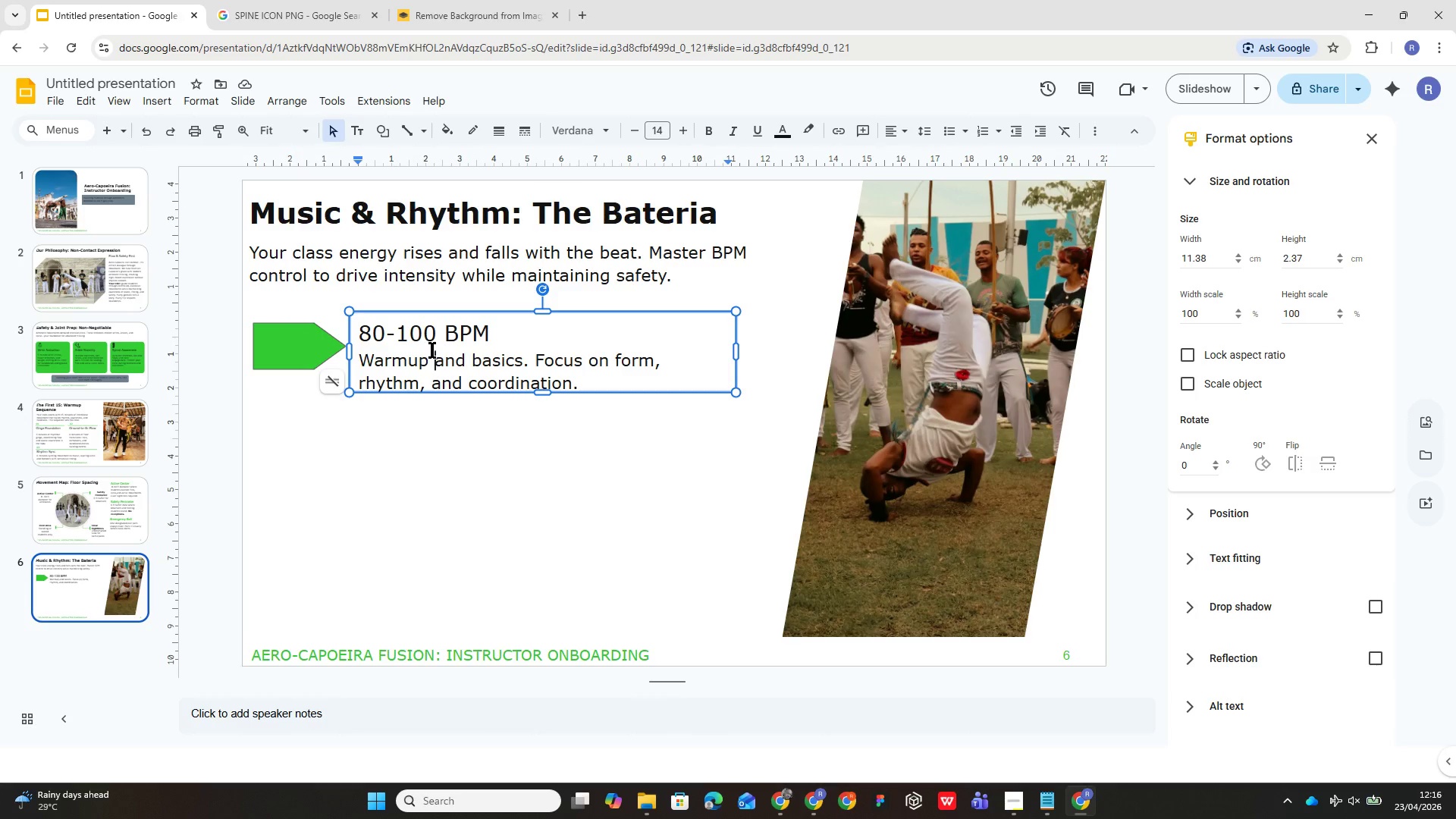 
left_click([472, 502])
 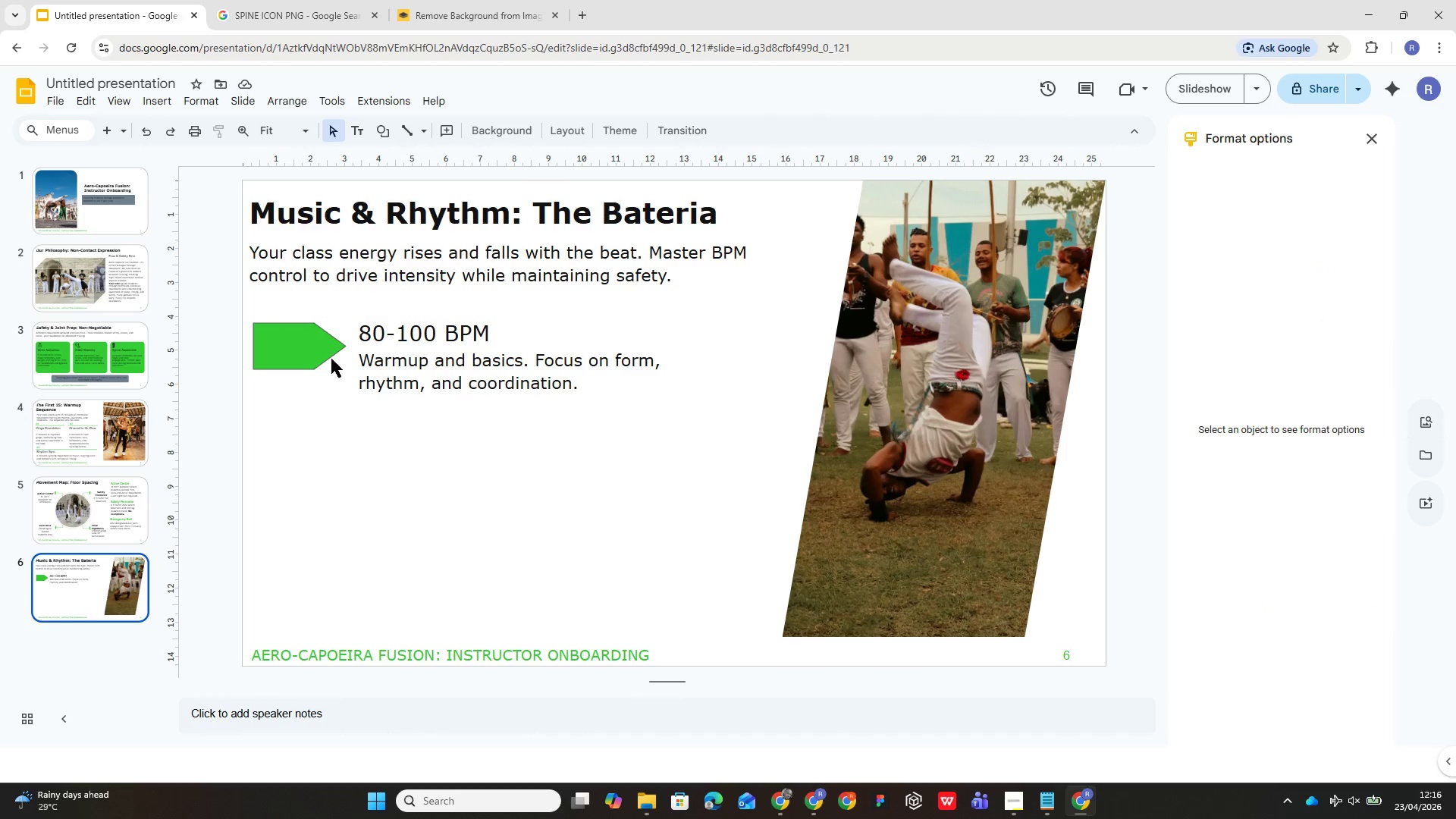 
left_click([331, 357])
 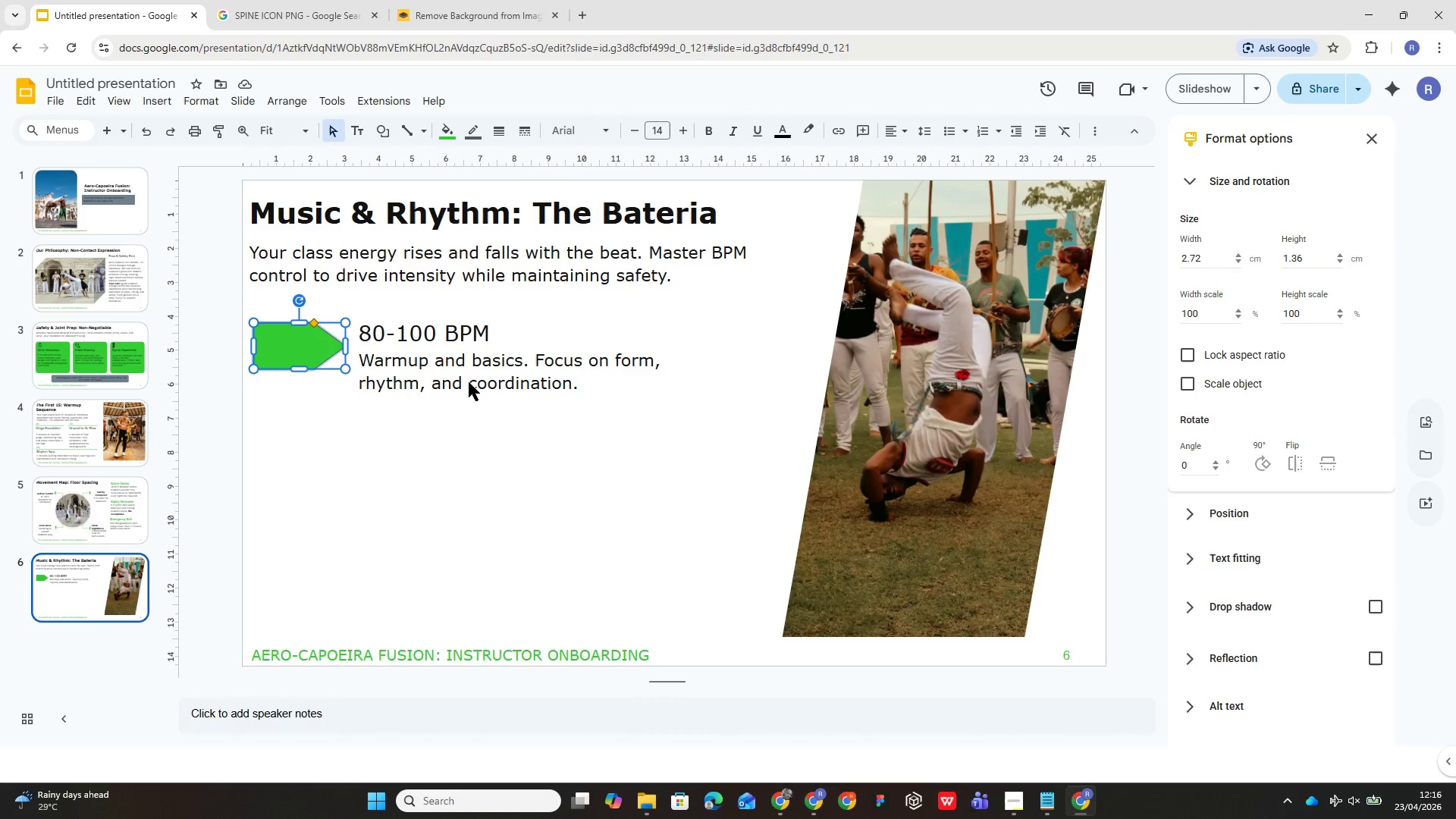 
left_click([479, 362])
 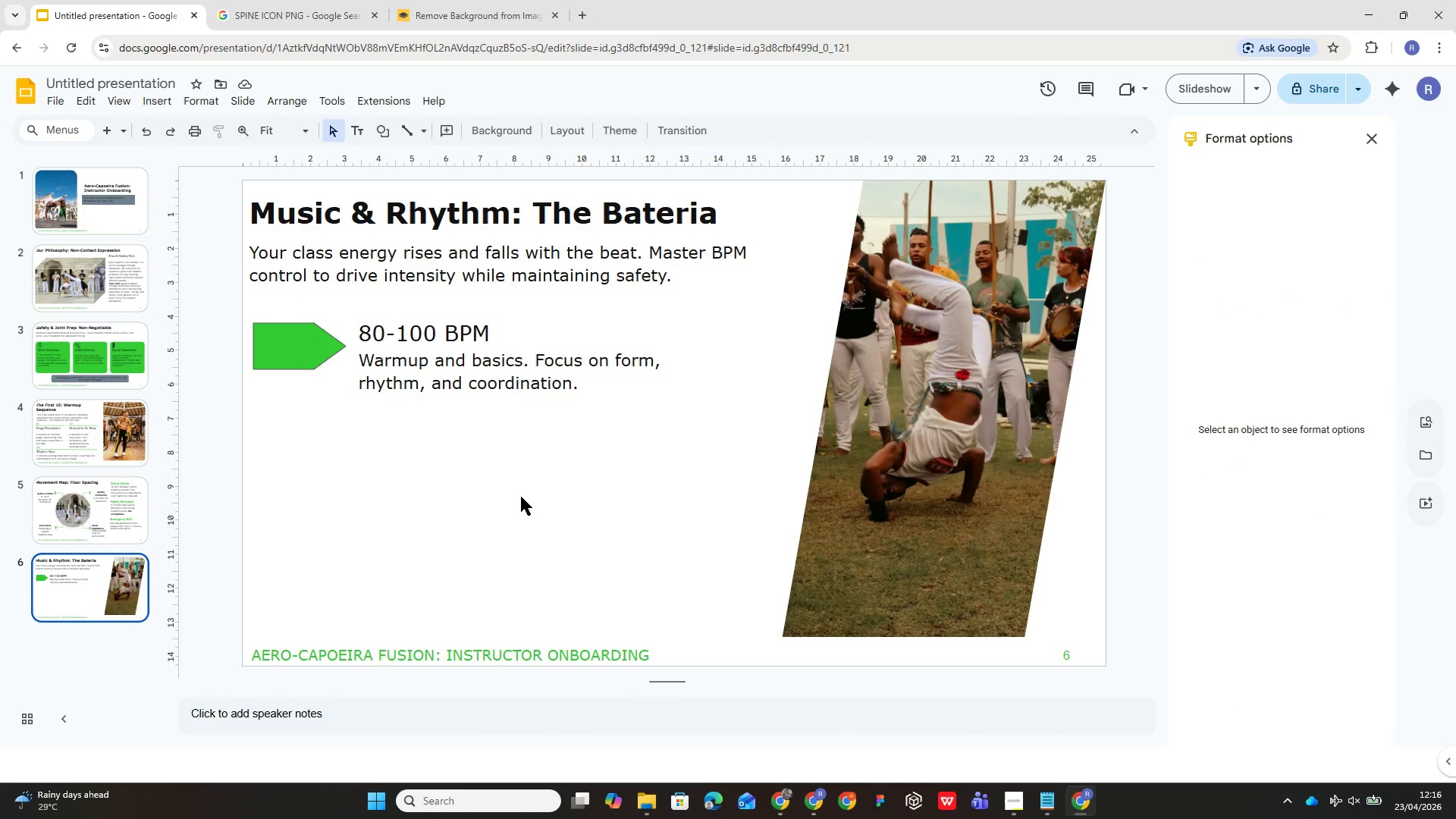 
wait(5.05)
 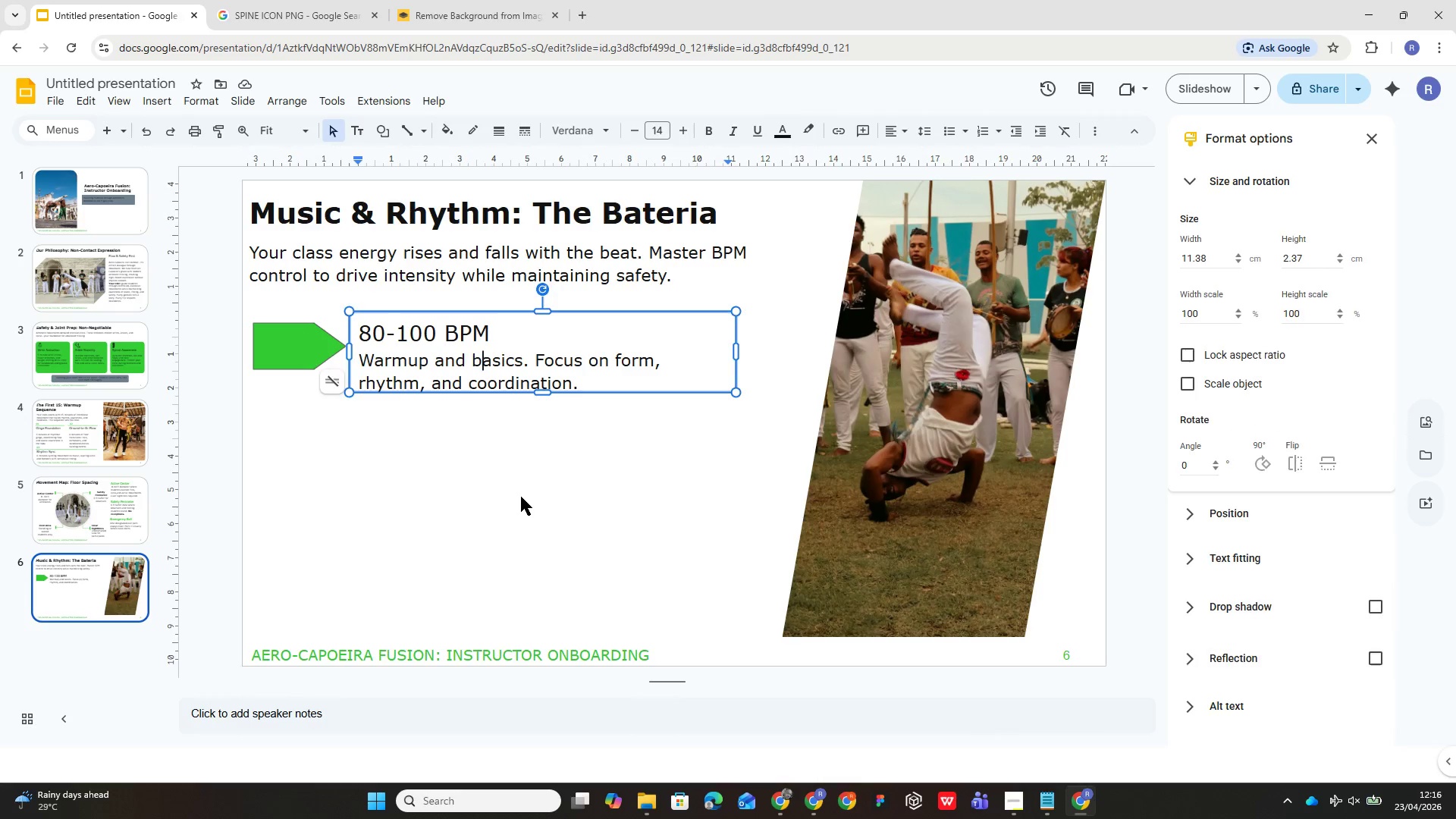 
left_click([481, 331])
 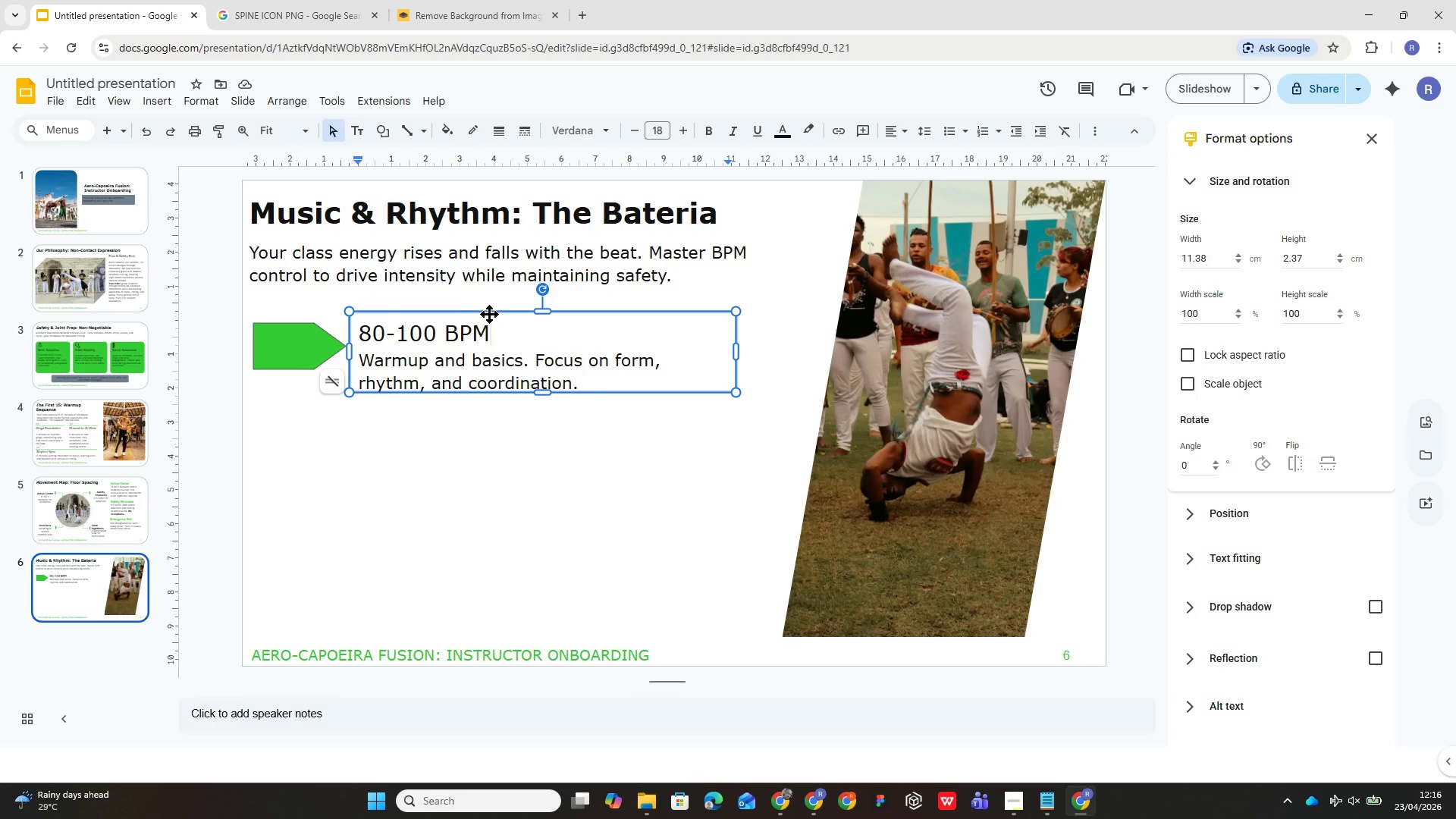 
left_click_drag(start_coordinate=[490, 314], to_coordinate=[484, 311])
 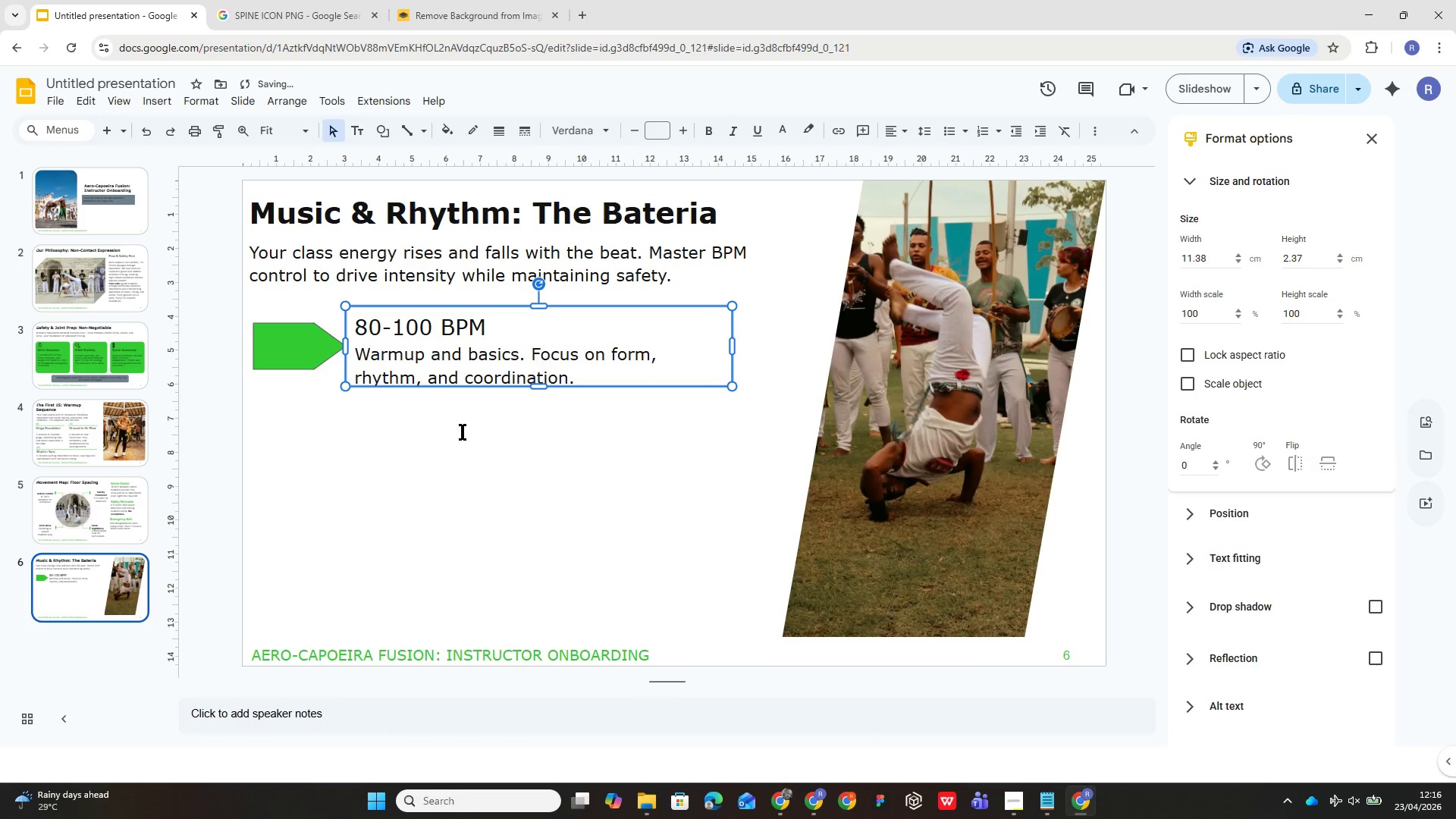 
left_click([456, 460])
 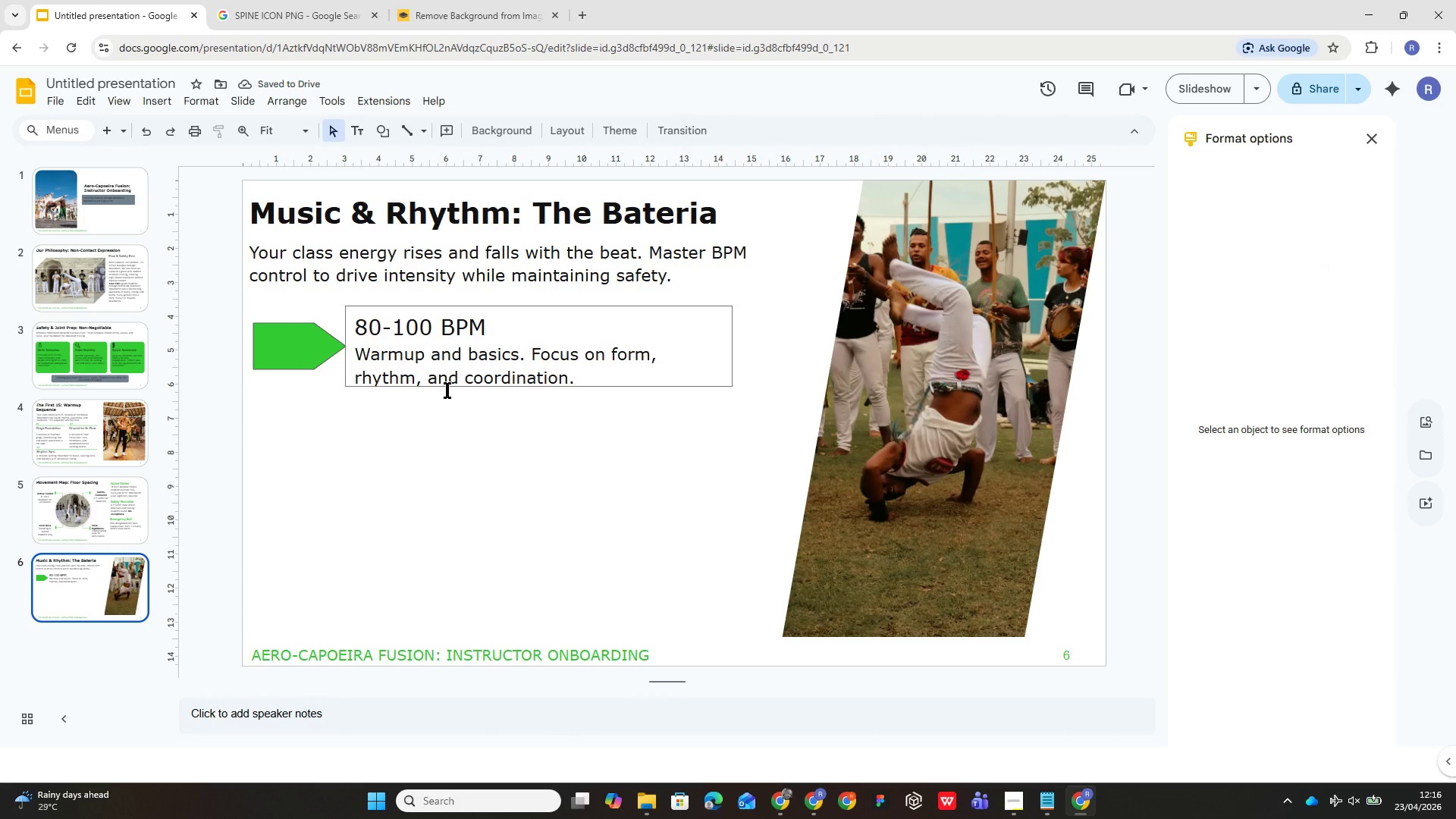 
left_click([482, 337])
 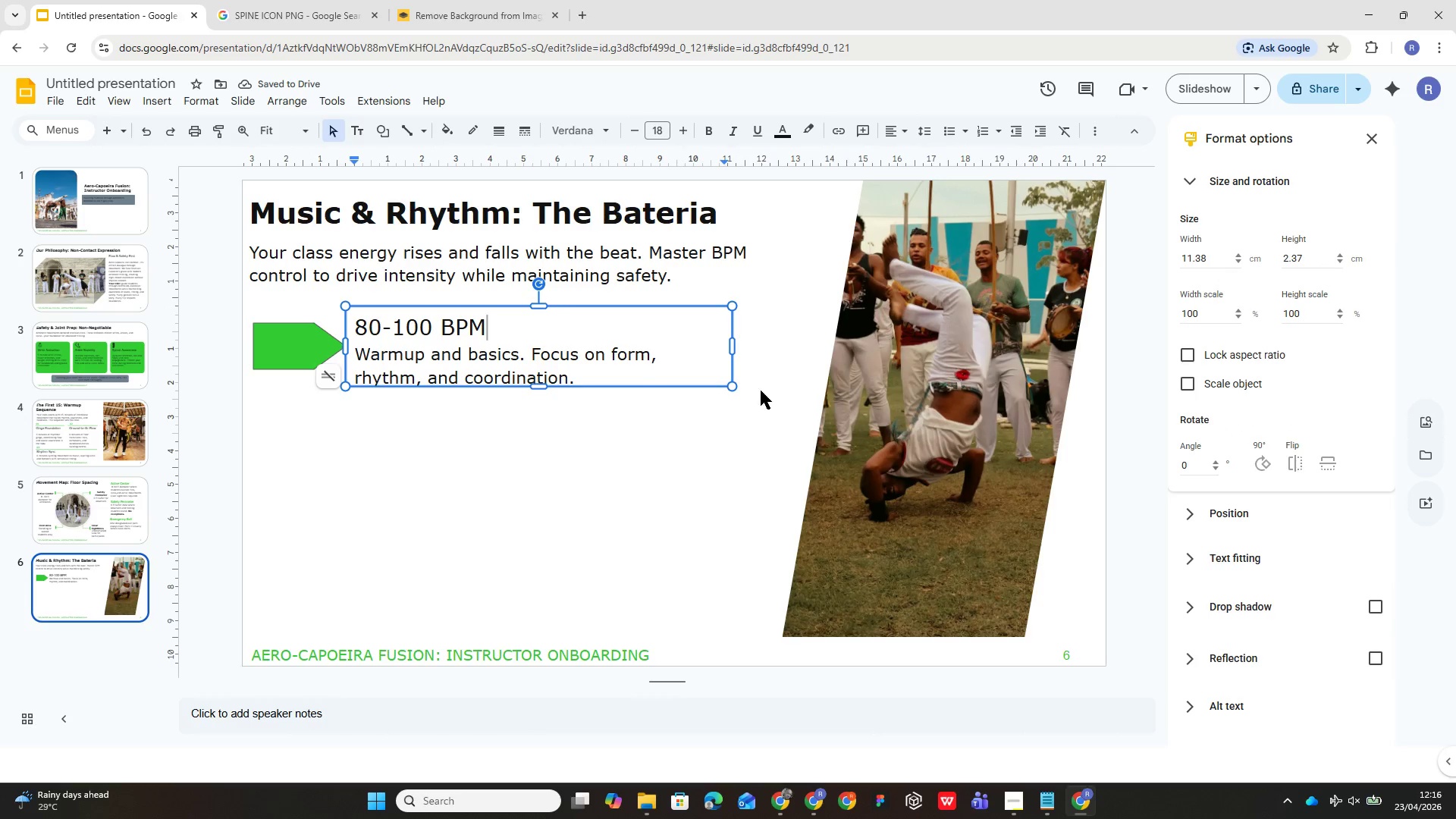 
left_click([686, 494])
 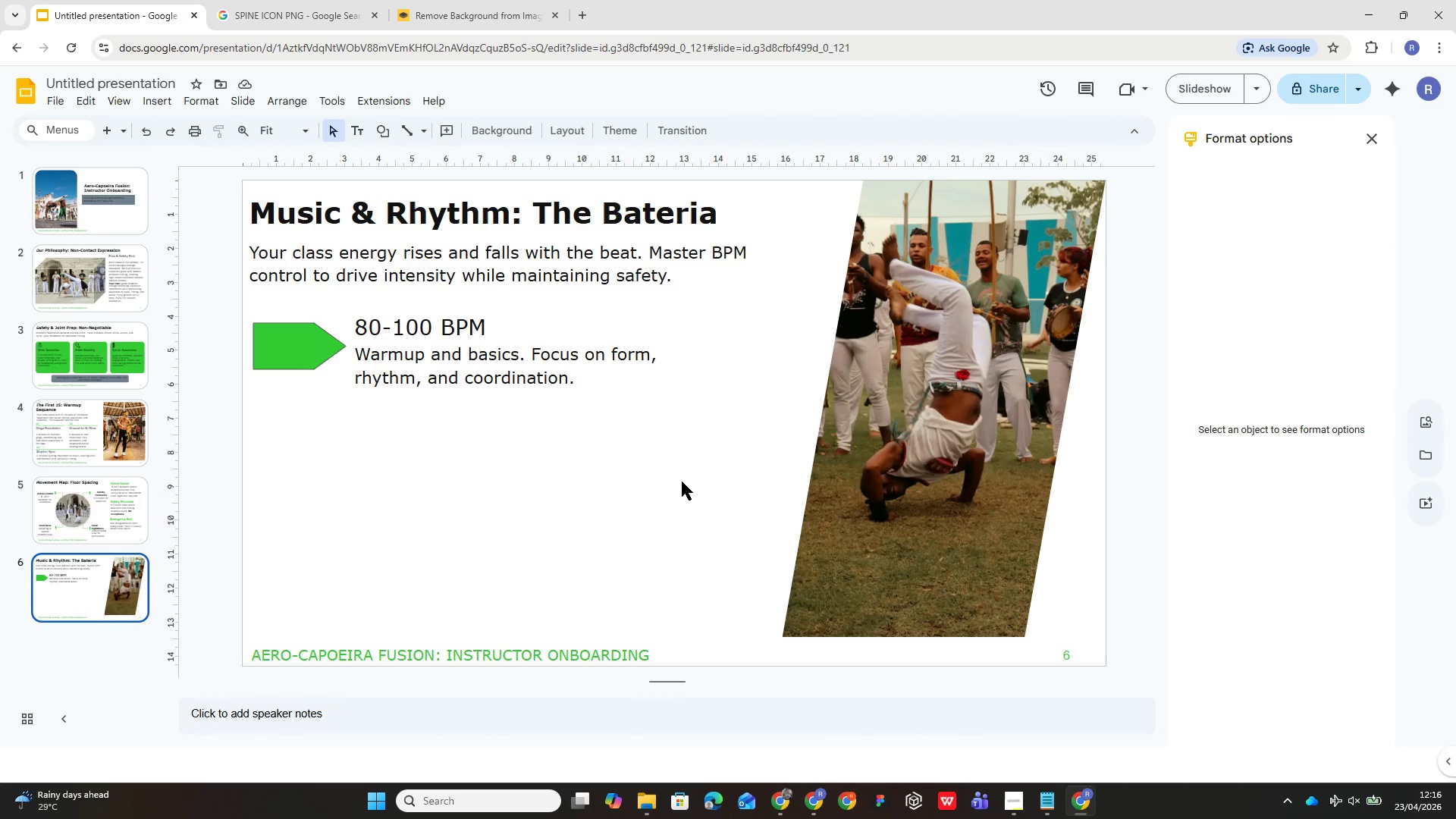 
left_click([596, 345])
 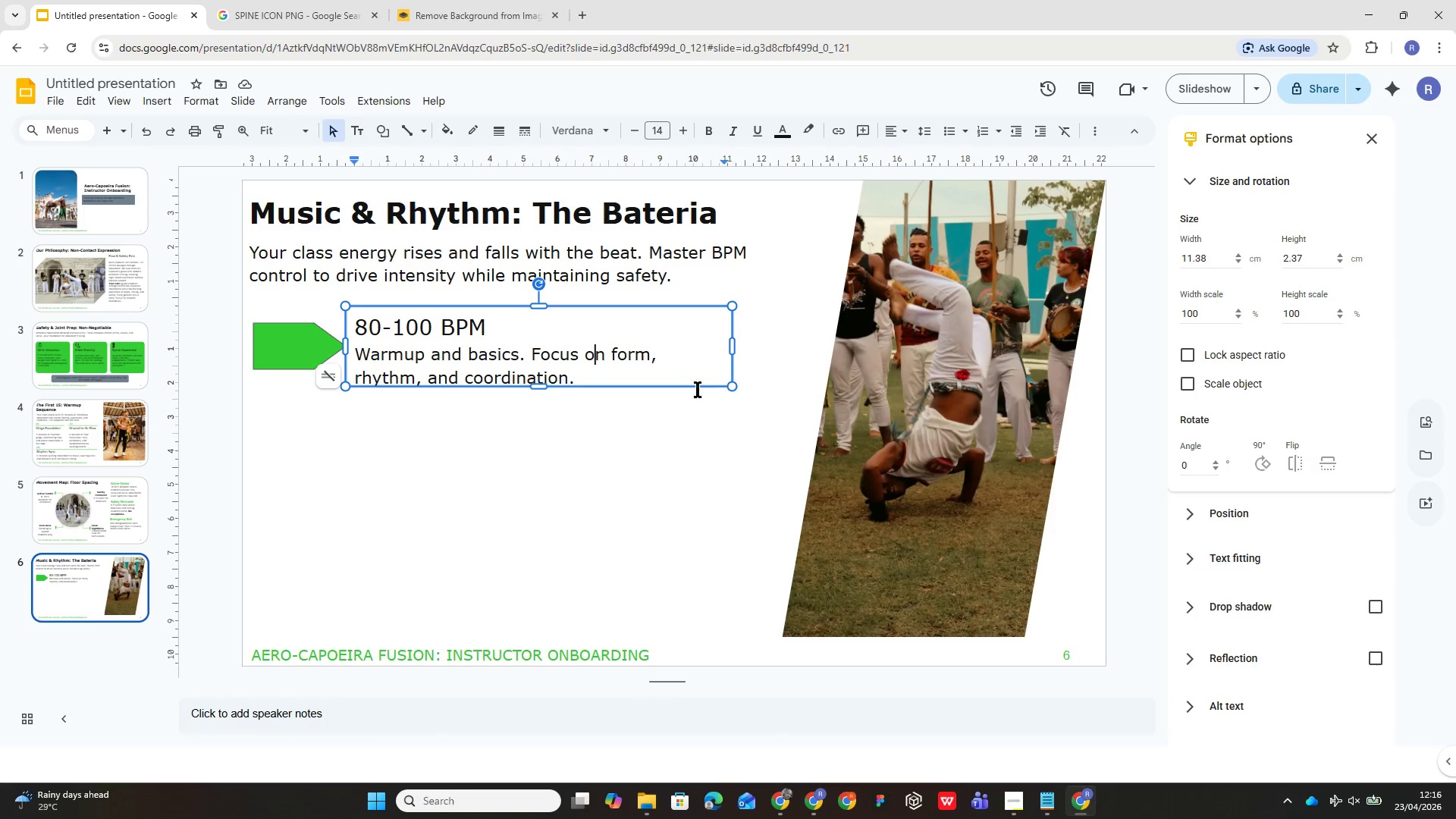 
left_click([692, 519])
 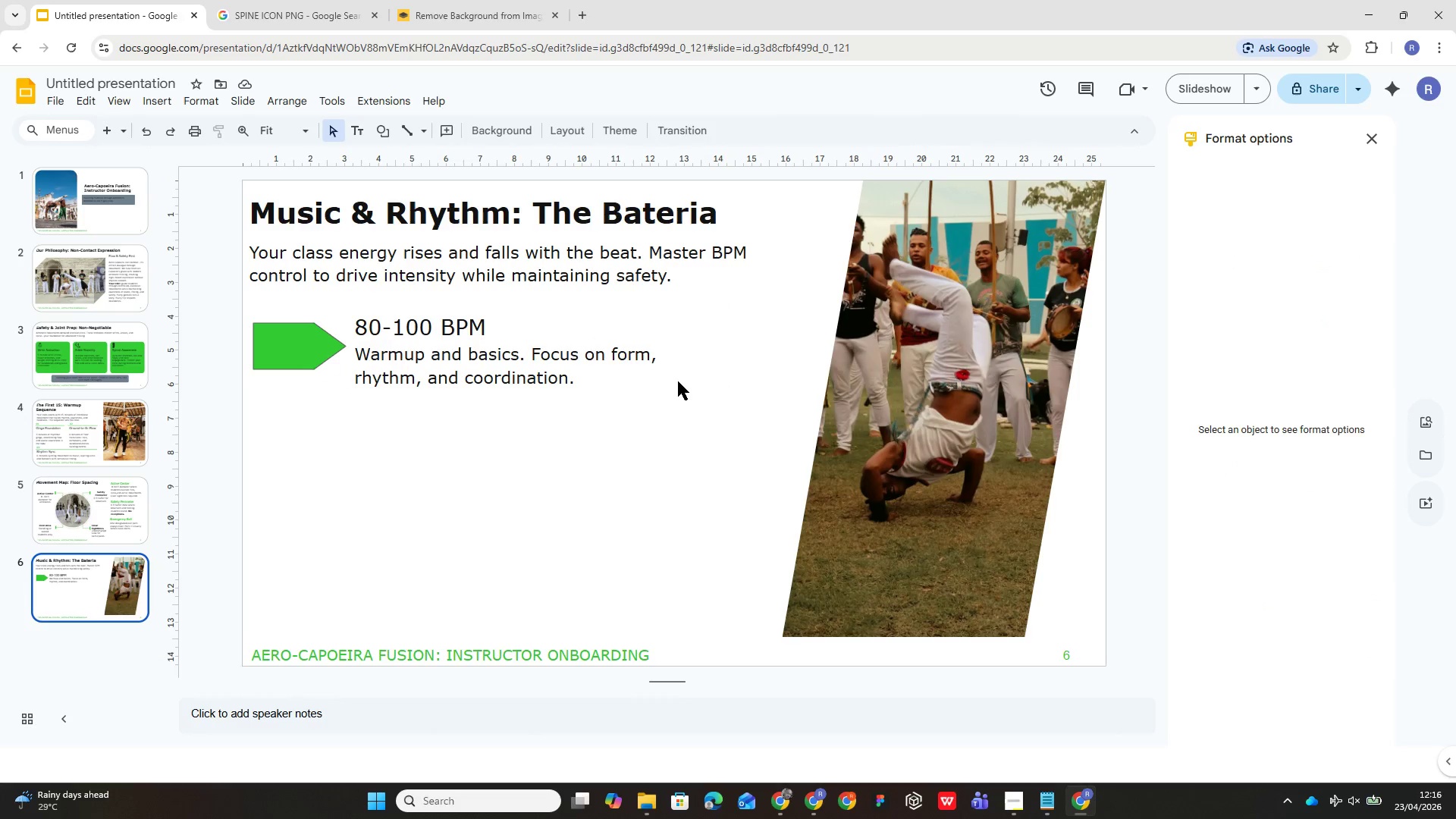 
double_click([680, 375])
 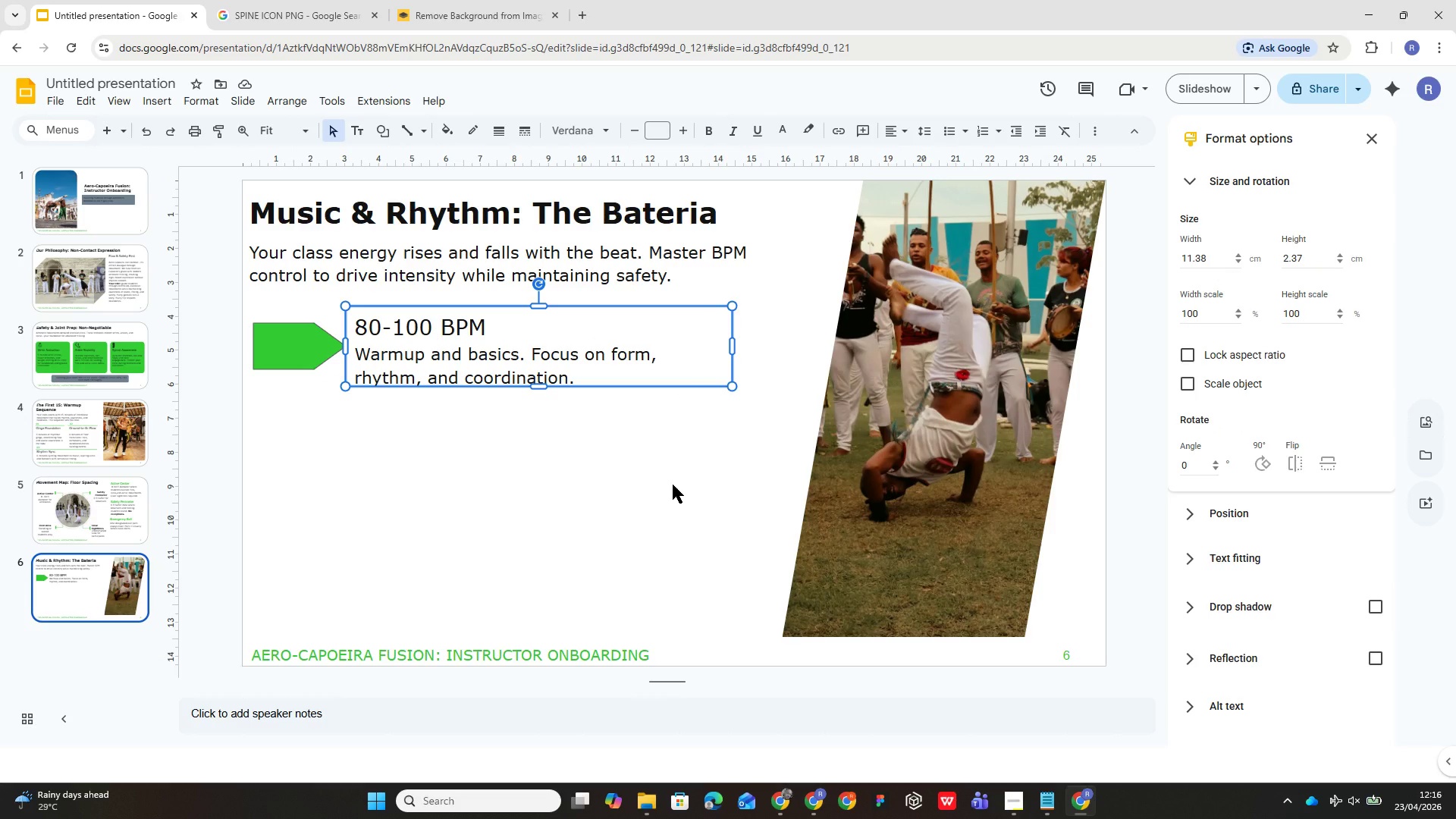 
left_click([290, 349])
 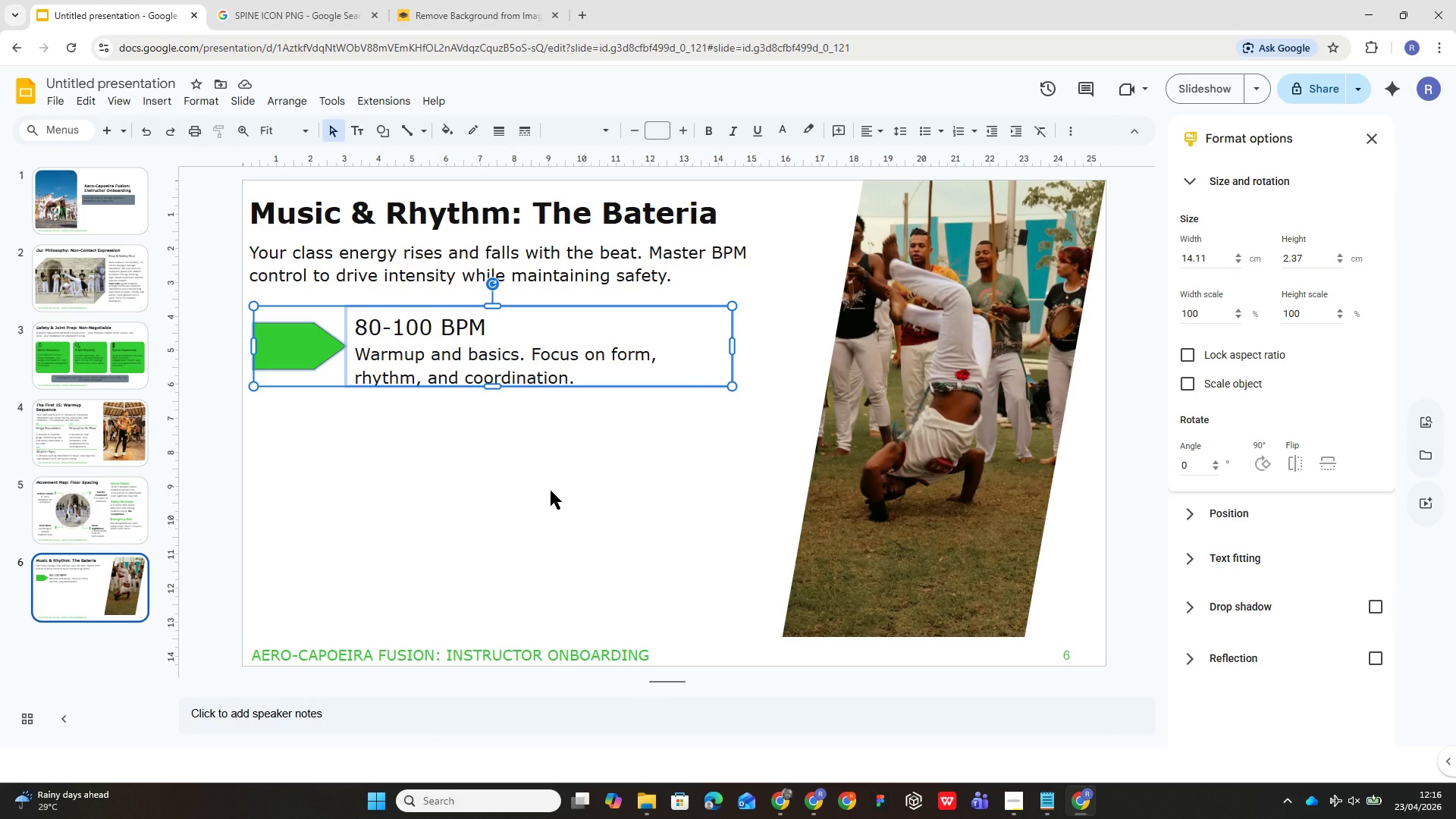 
key(Alt+Control+G)
 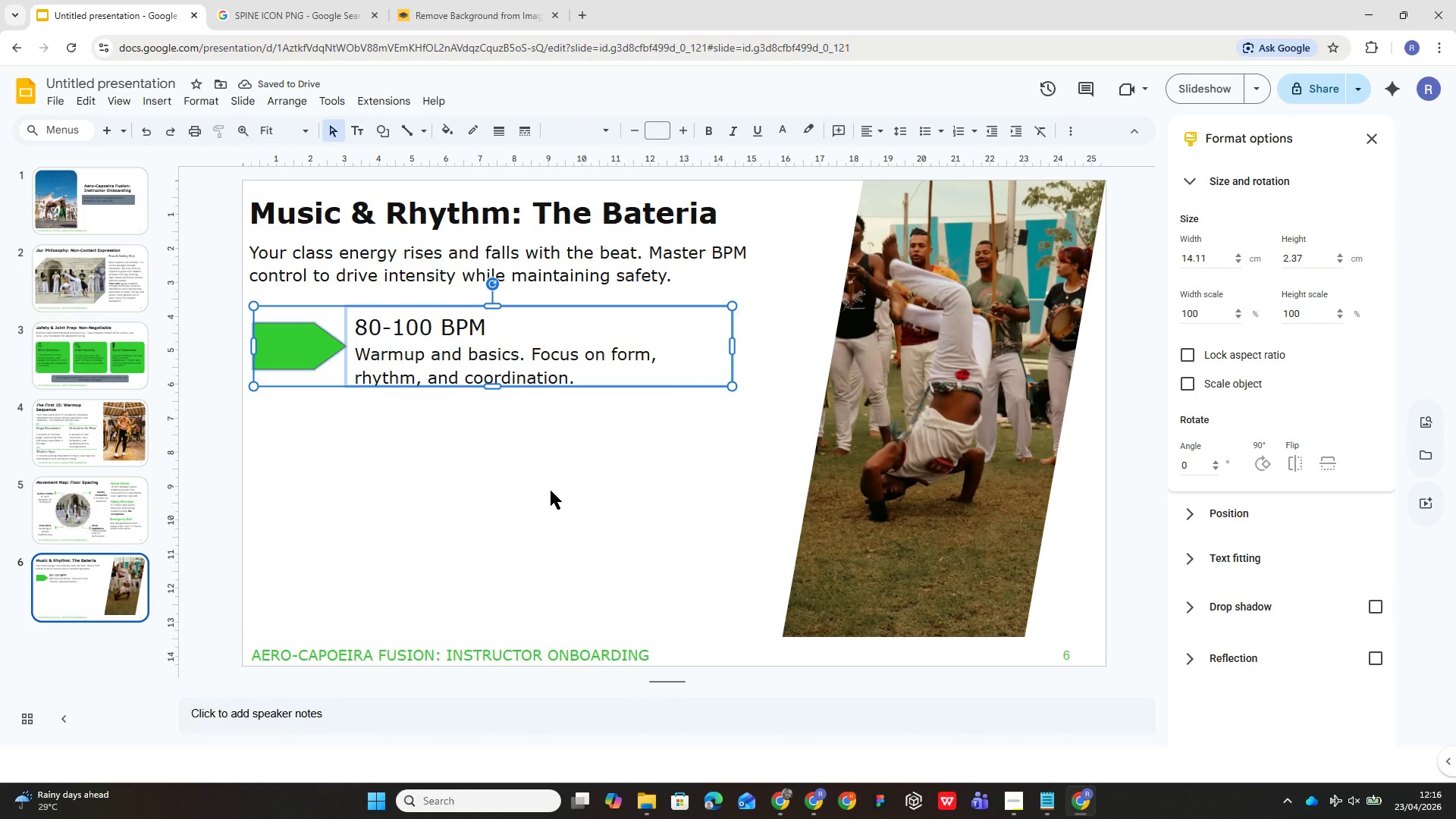 
left_click([550, 488])
 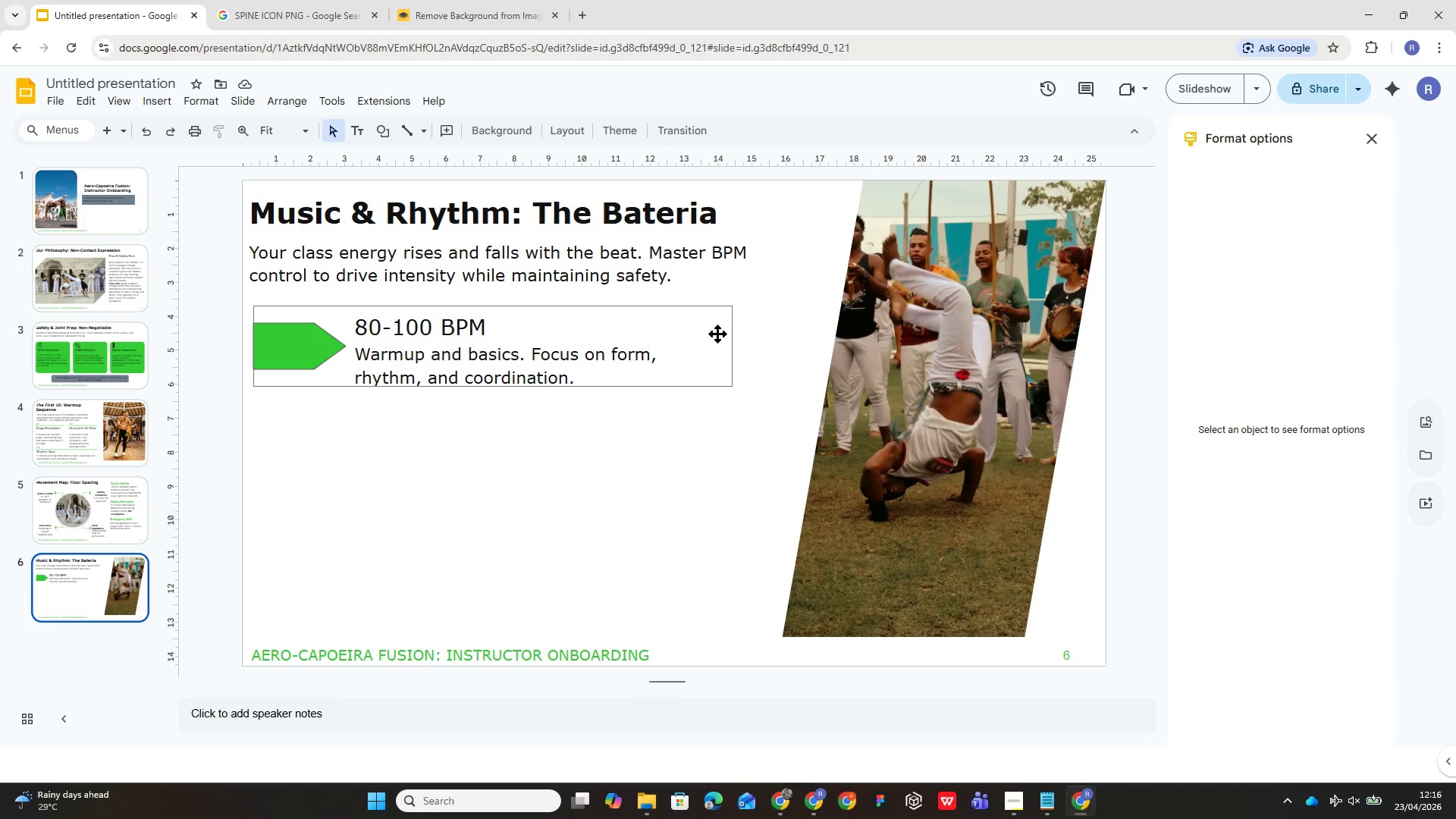 
left_click([708, 350])
 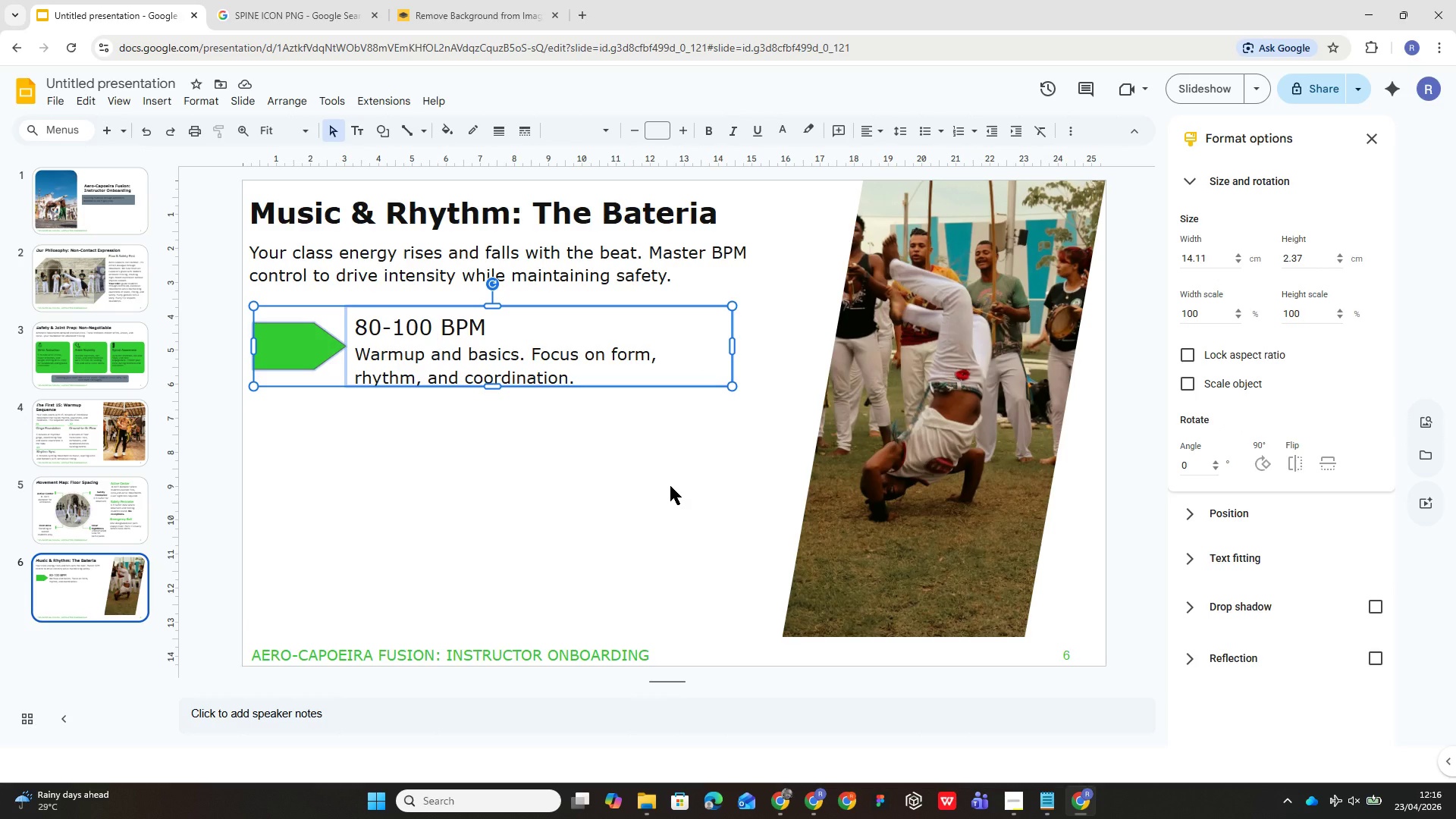 
key(Control+D)
 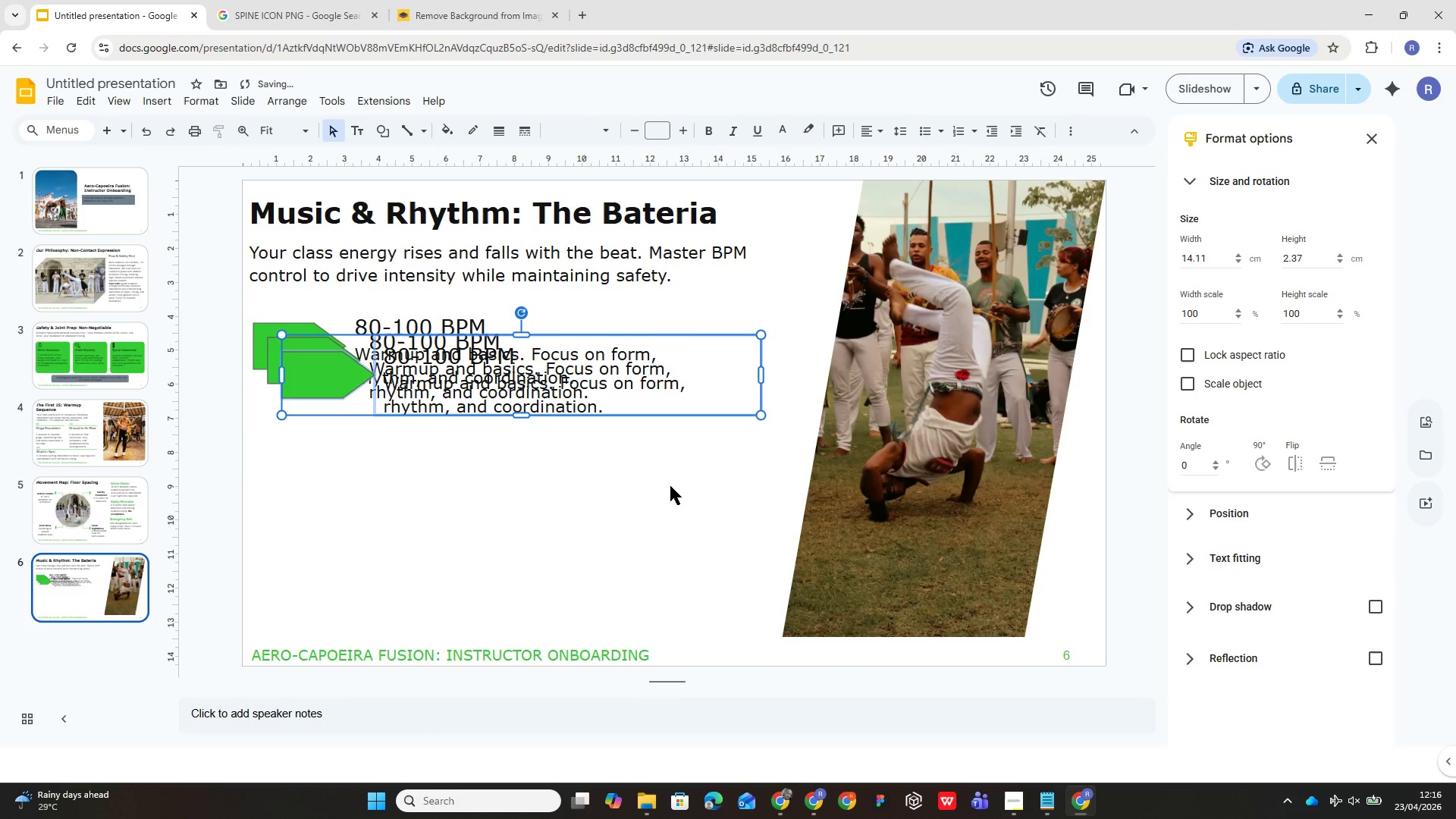 
key(Control+D)
 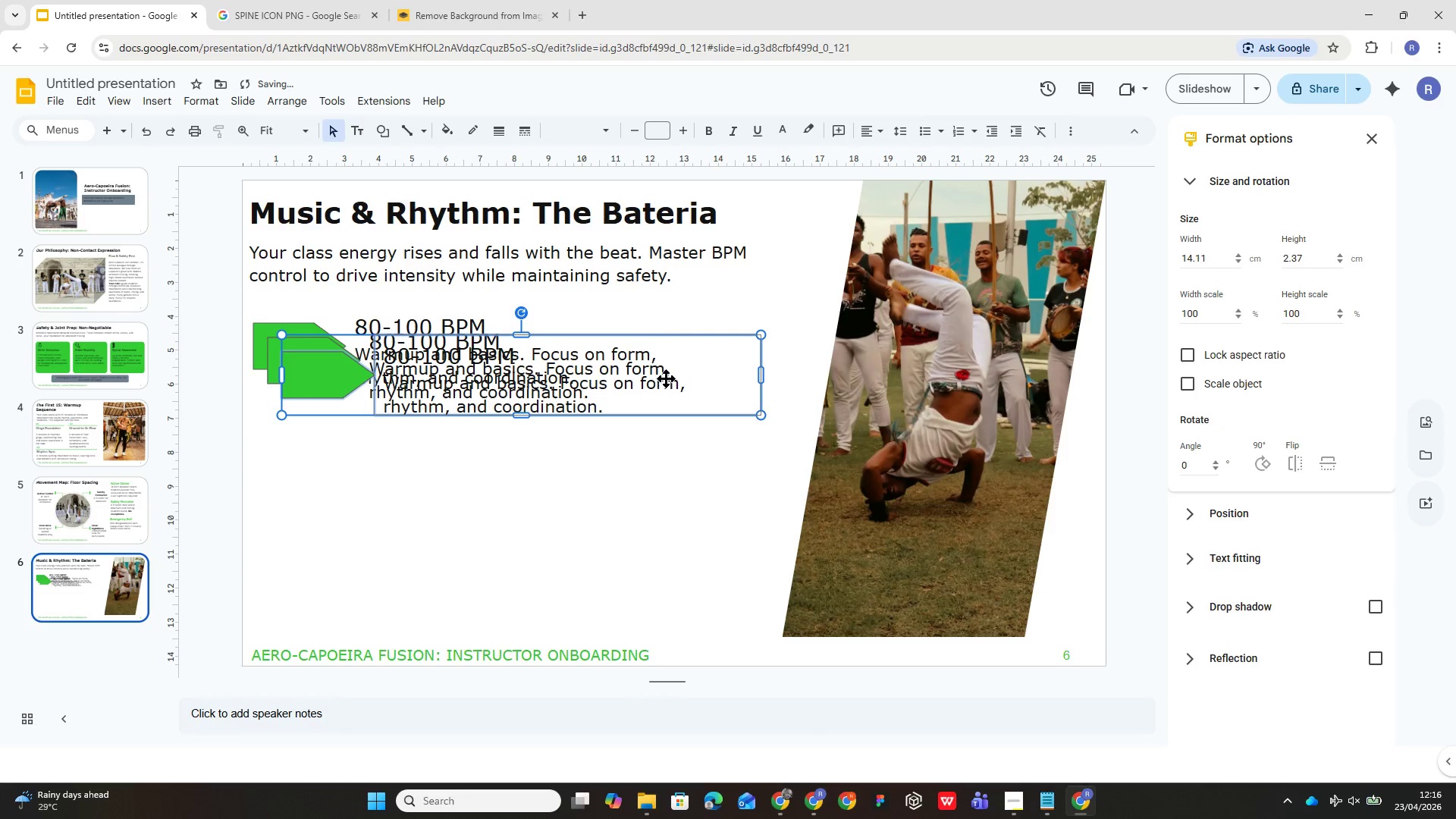 
left_click_drag(start_coordinate=[666, 377], to_coordinate=[635, 548])
 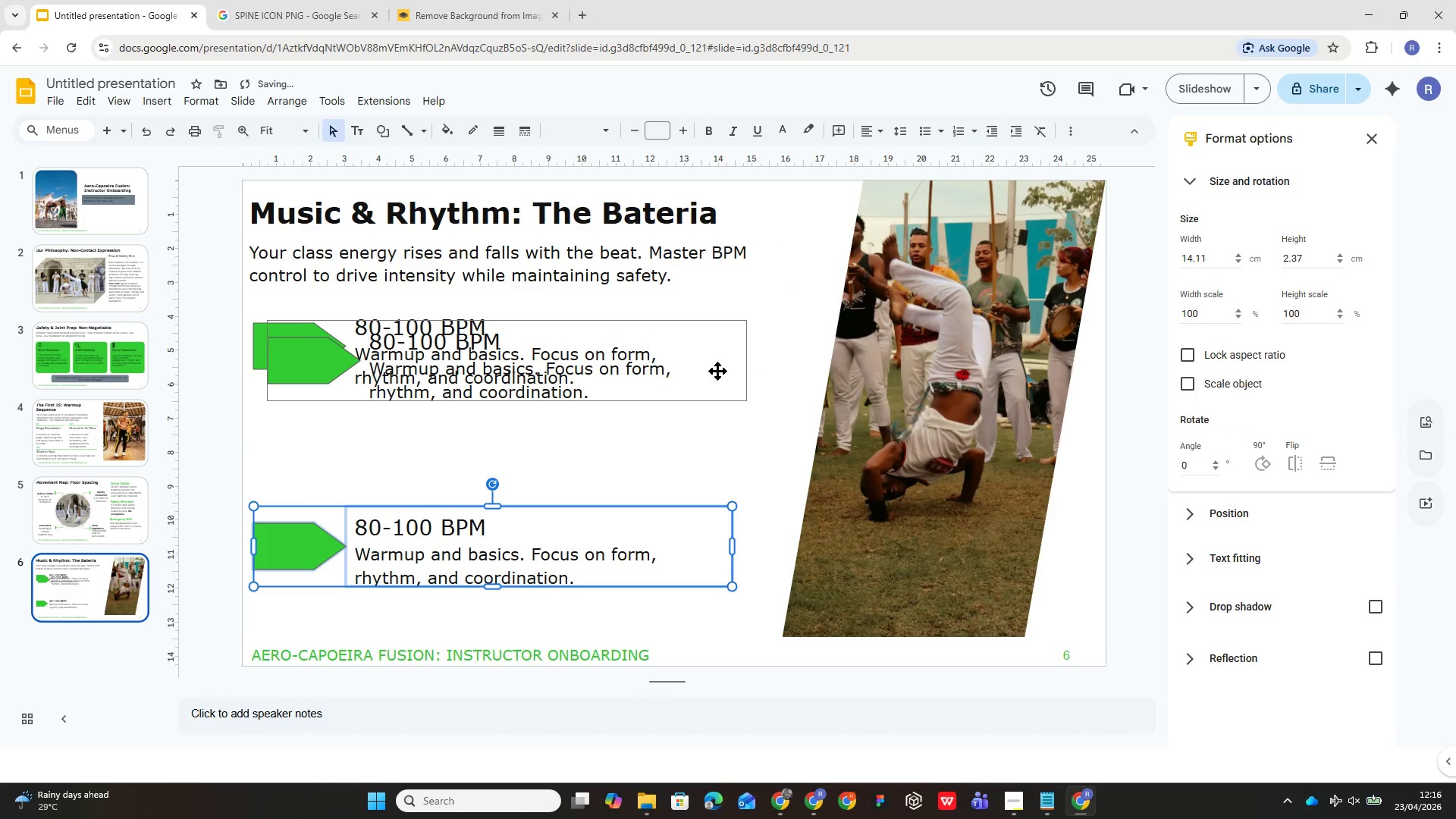 
left_click_drag(start_coordinate=[721, 342], to_coordinate=[704, 421])
 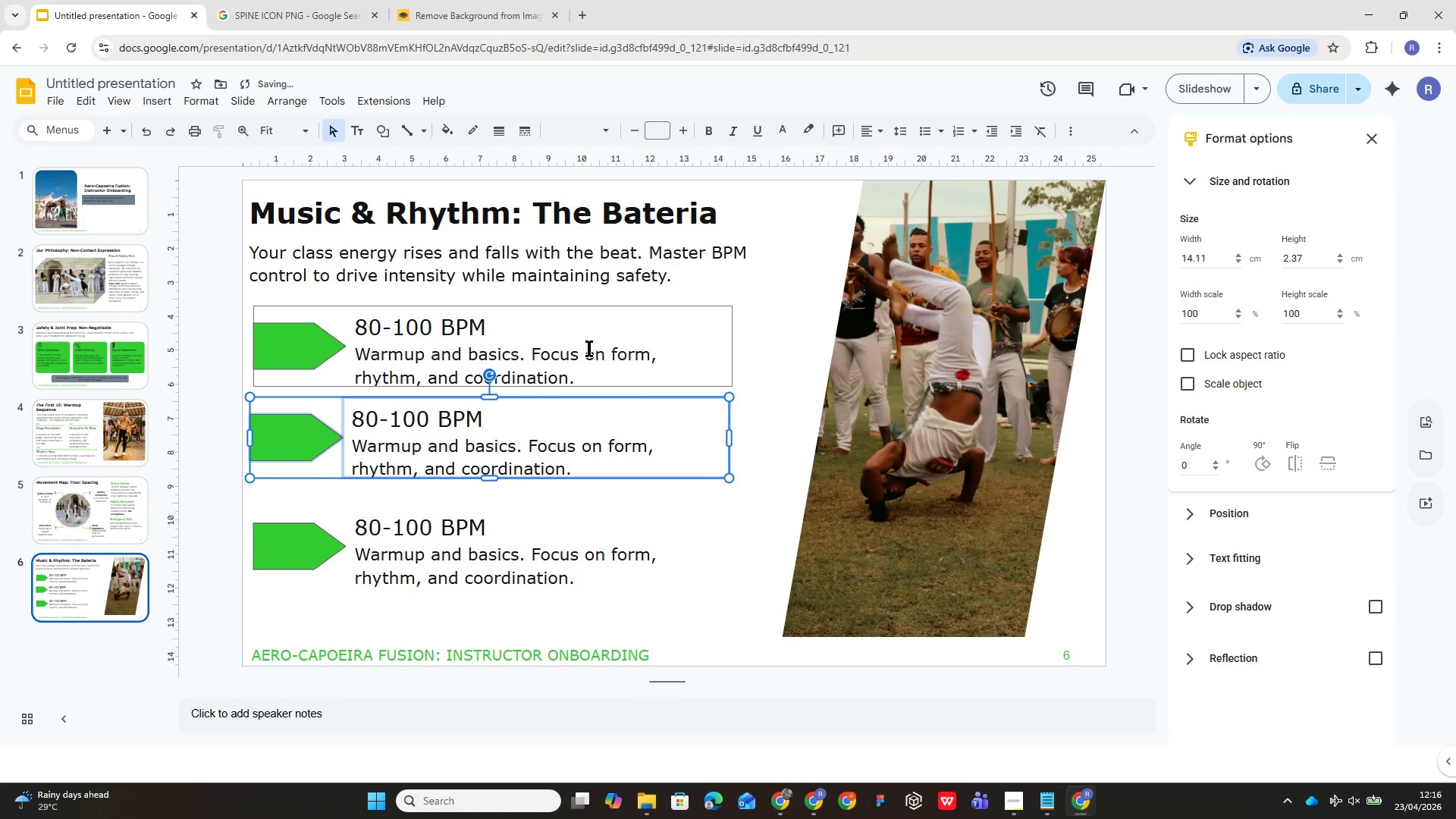 
left_click([589, 348])
 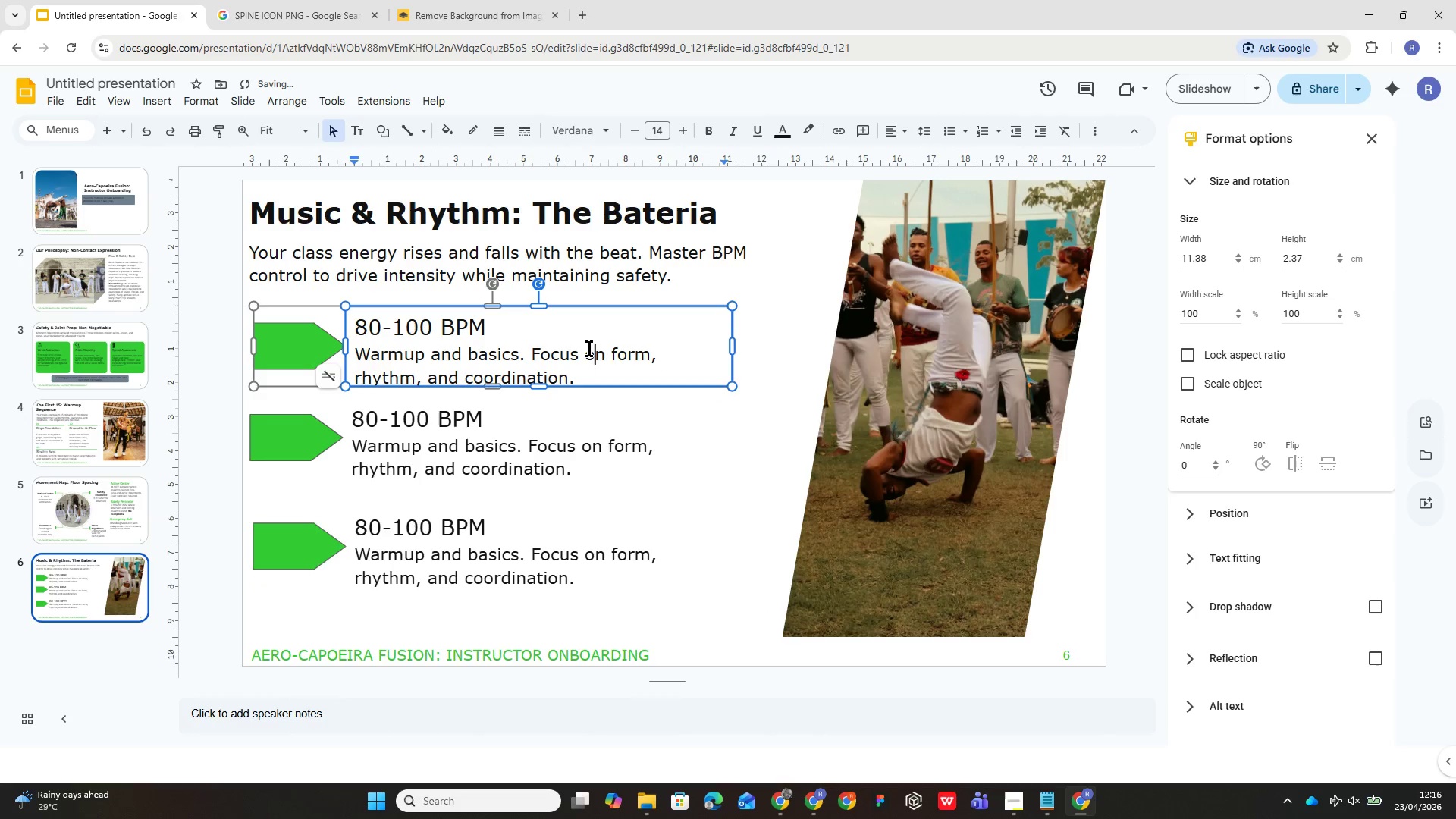 
hold_key(key=ControlLeft, duration=2.53)
left_click([616, 449])
 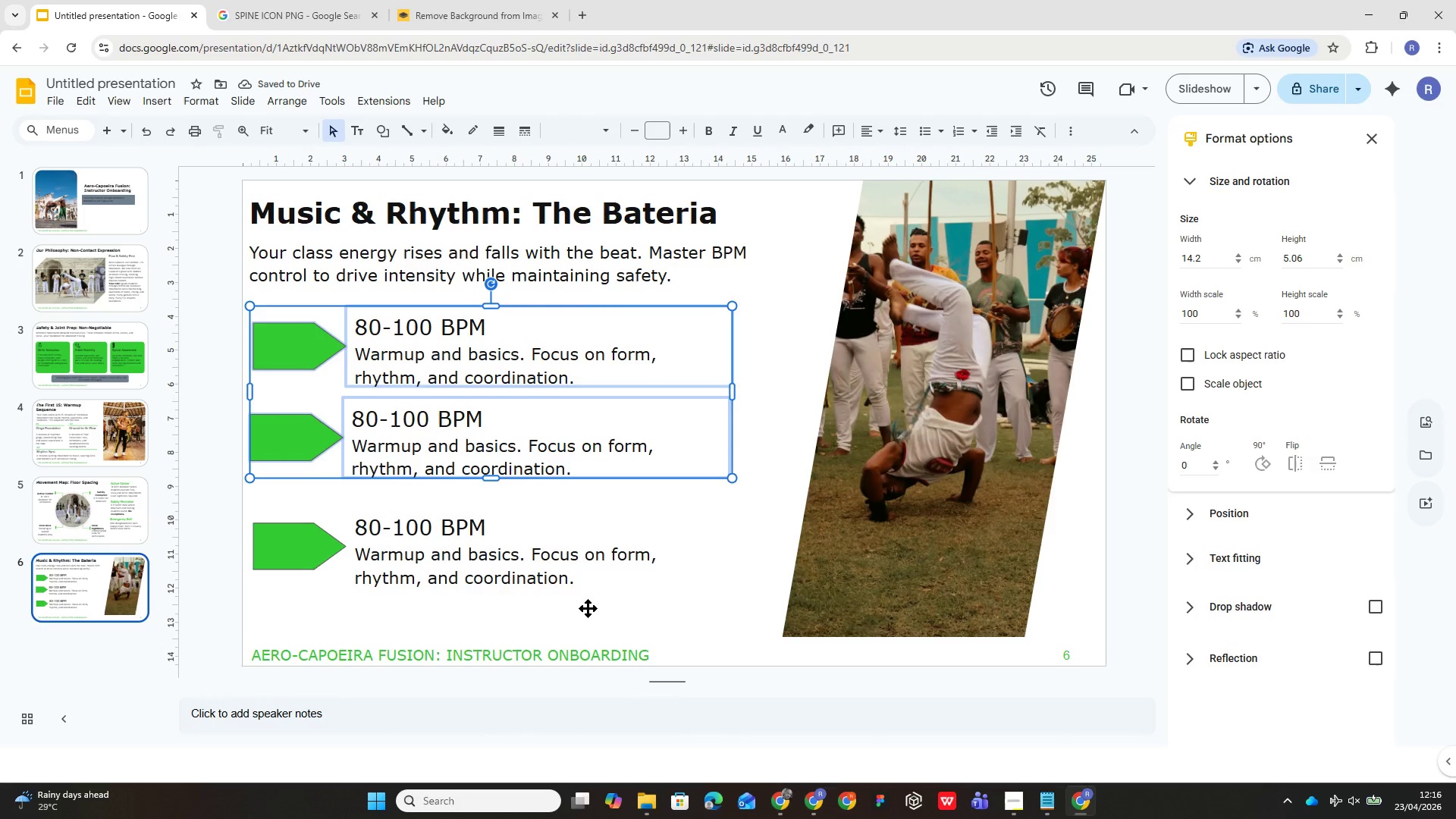 
left_click([586, 609])
 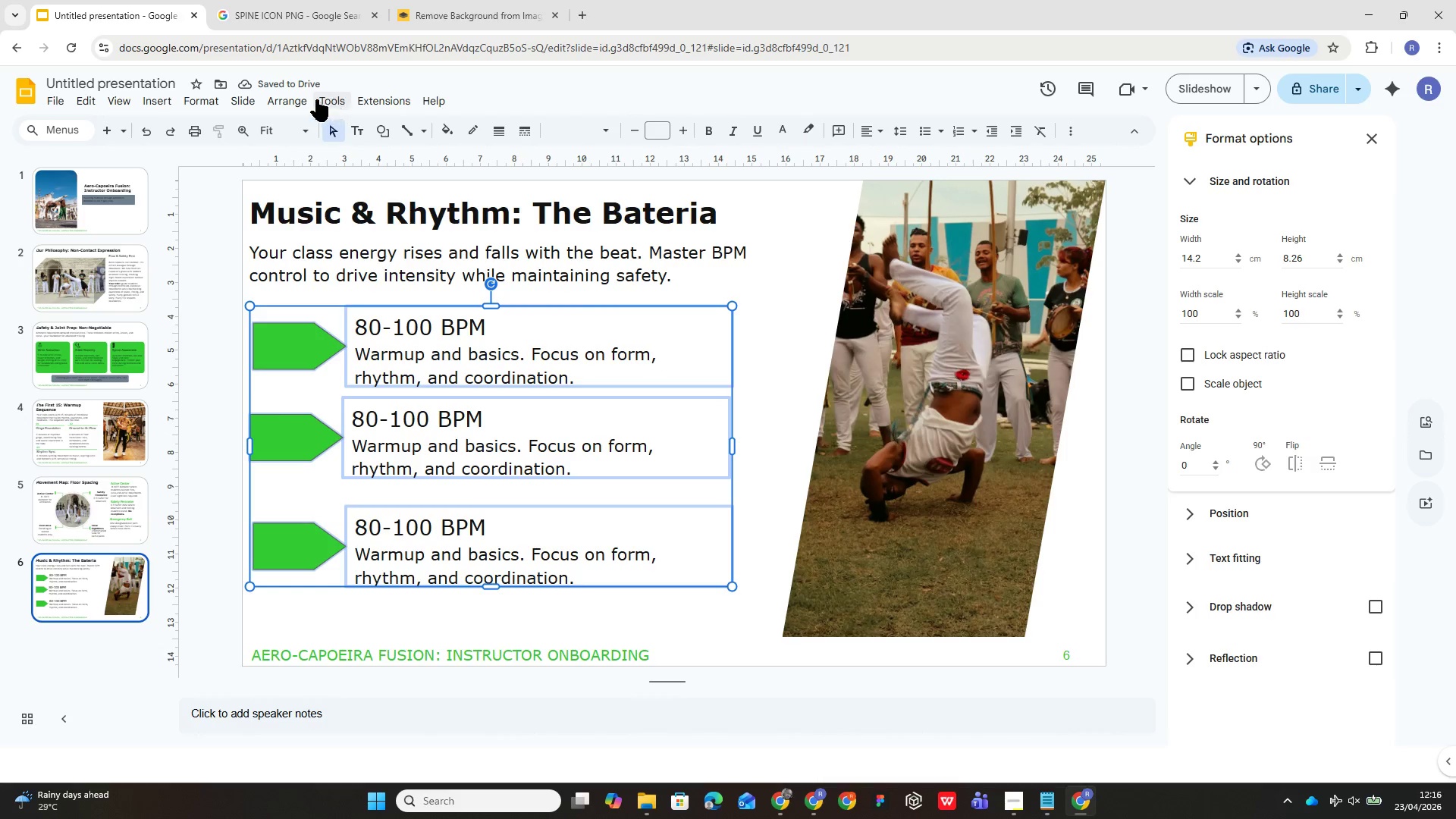 
left_click([286, 100])
 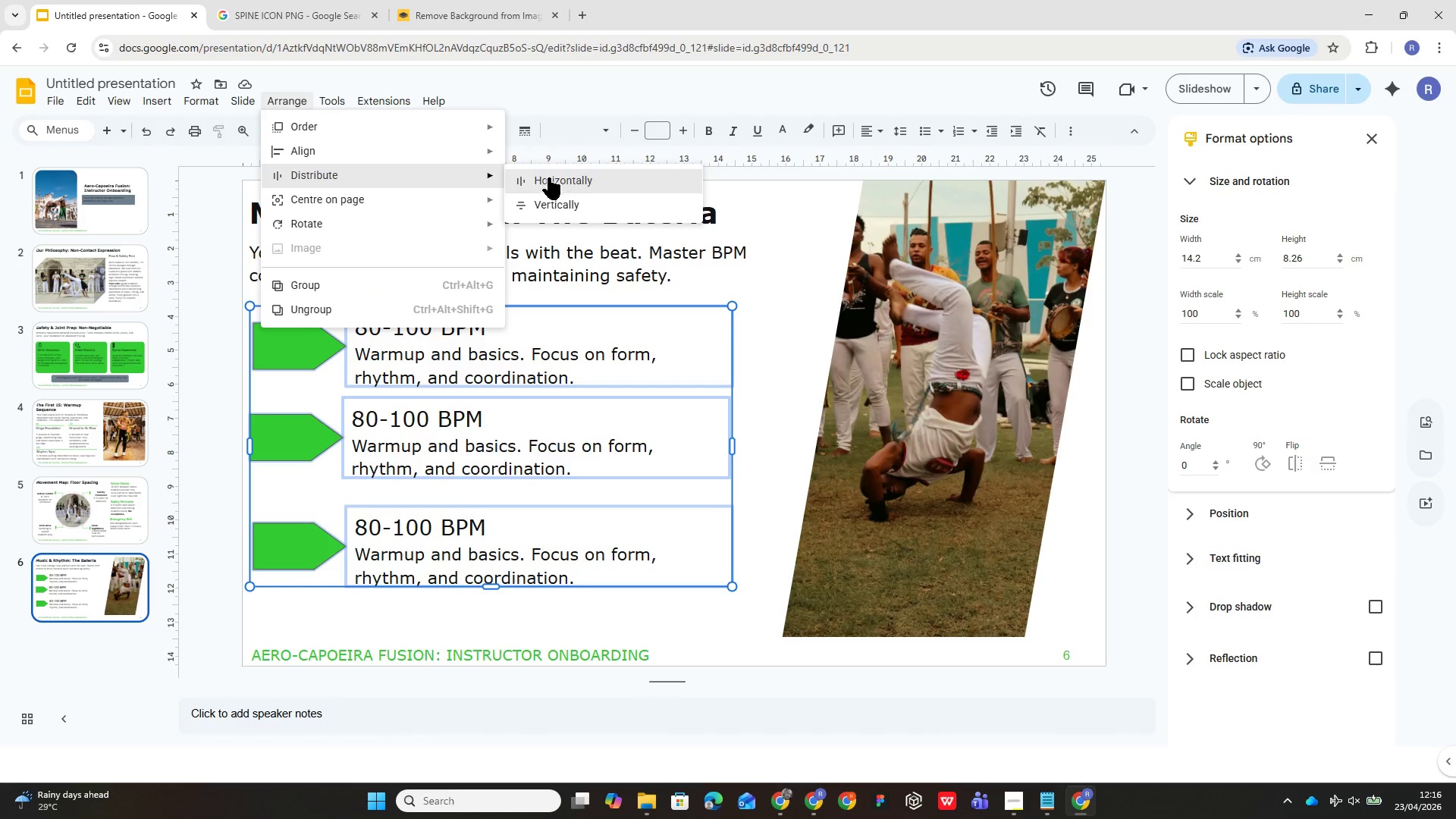 
left_click([560, 206])
 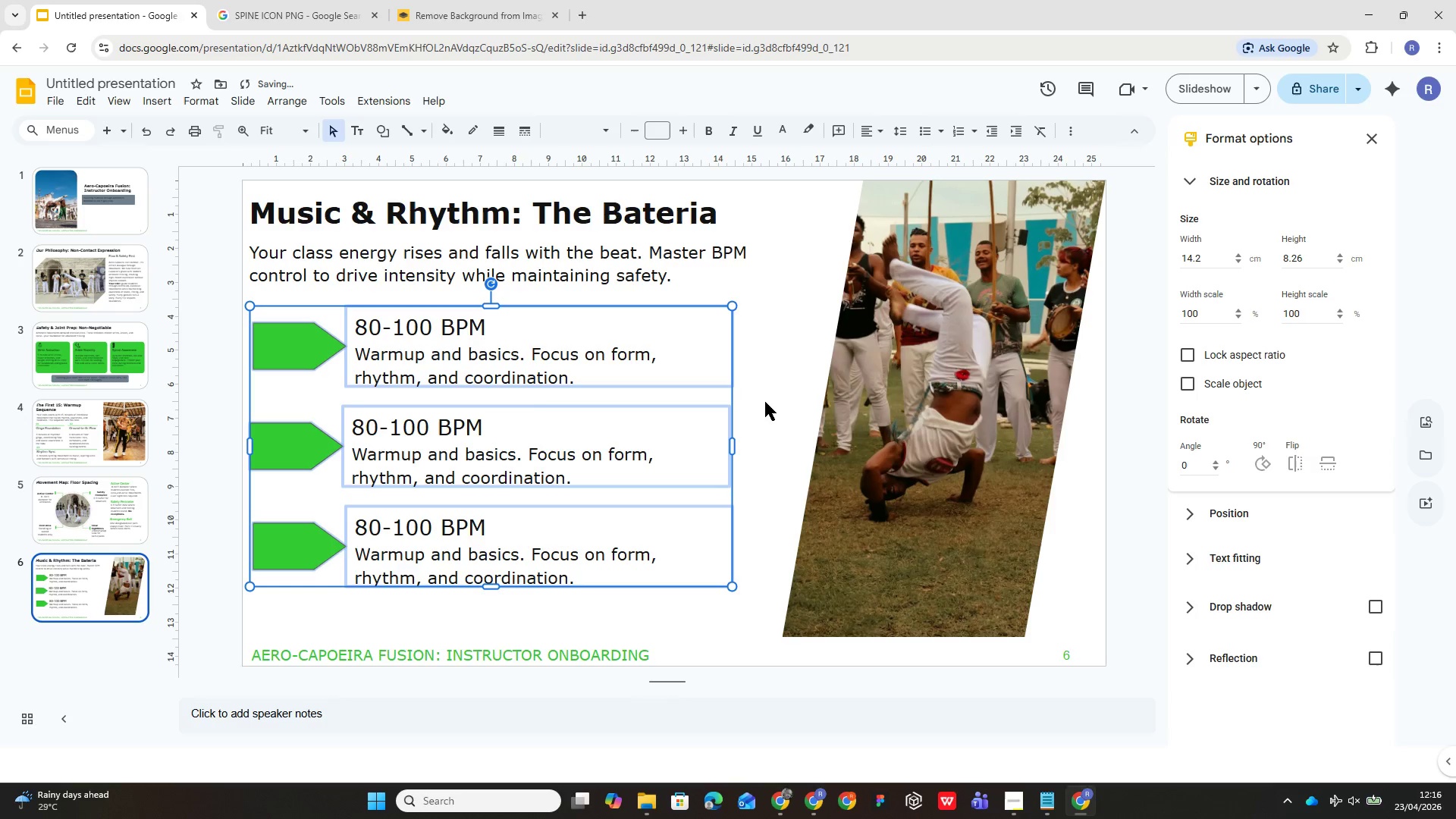 
left_click([759, 409])
 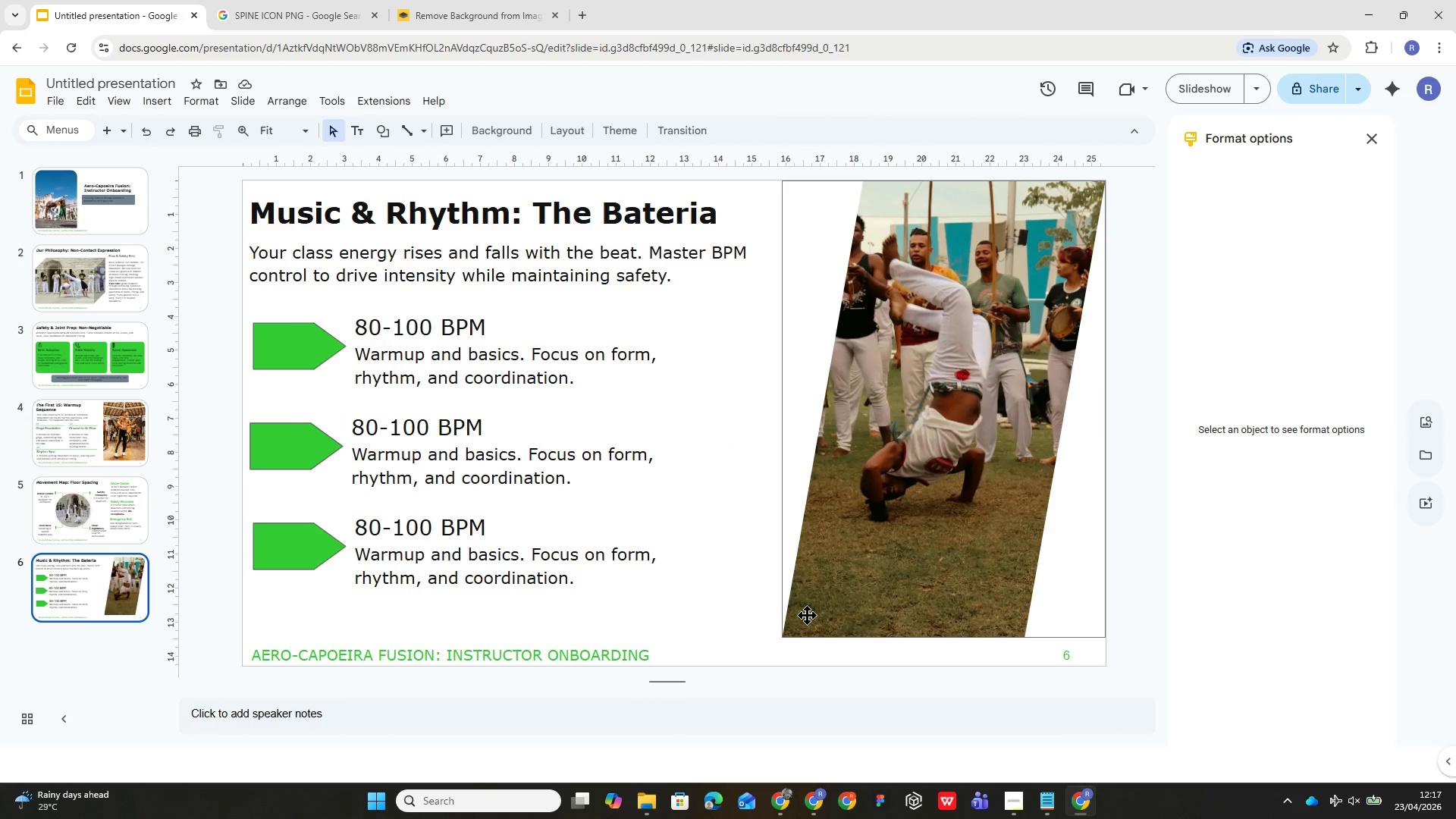 
wait(8.58)
 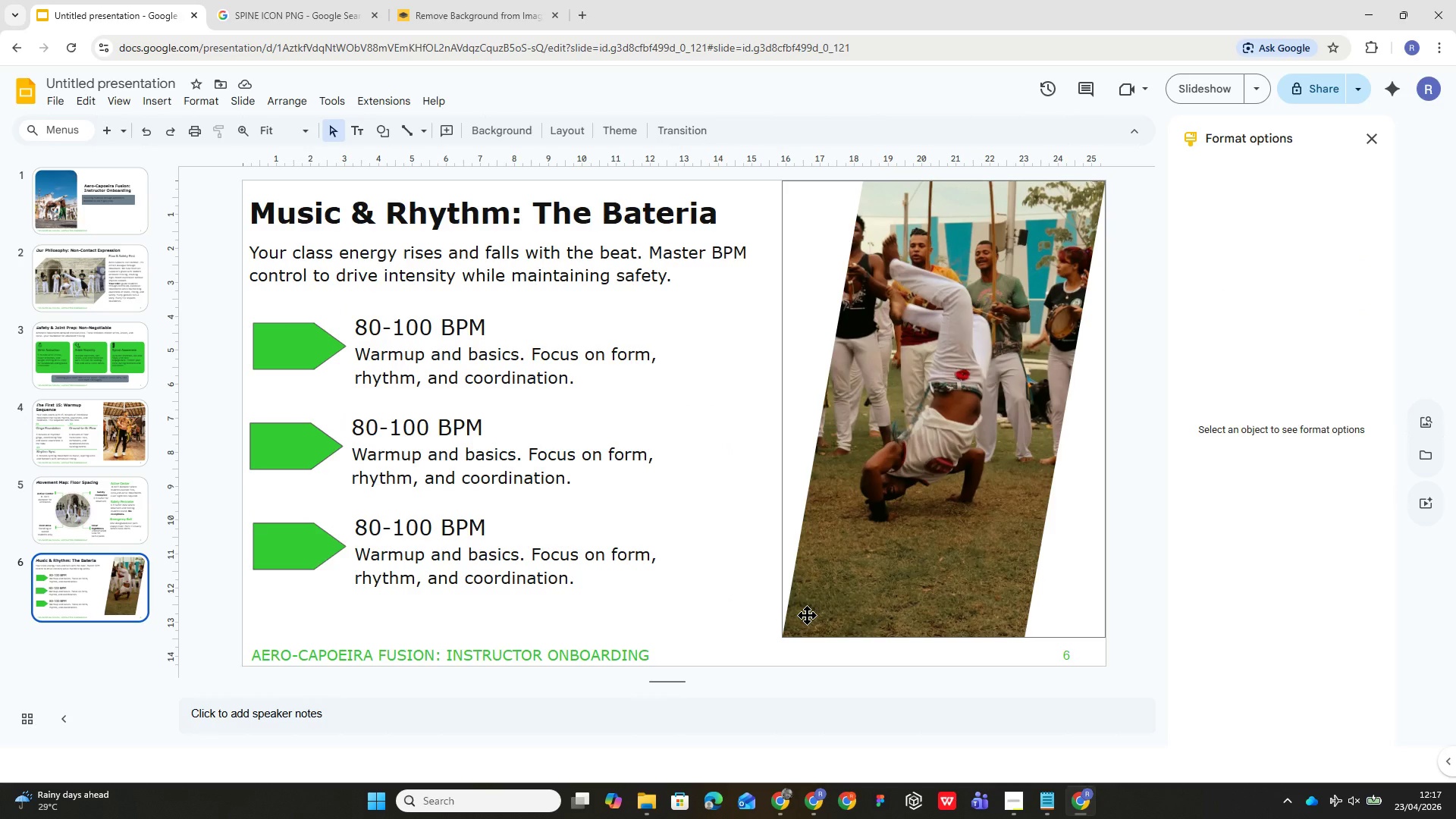 
double_click([386, 438])
 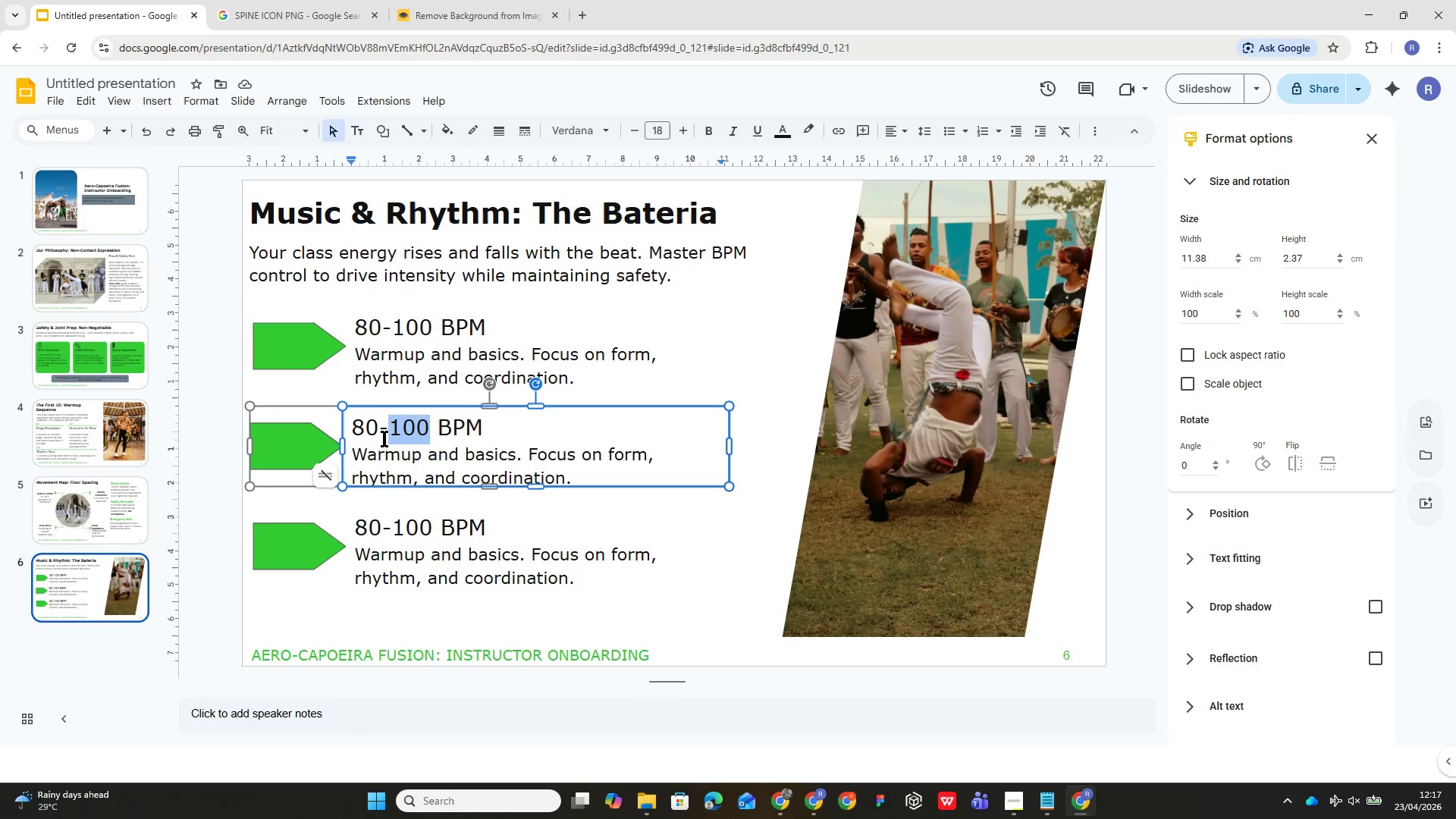 
triple_click([384, 438])
 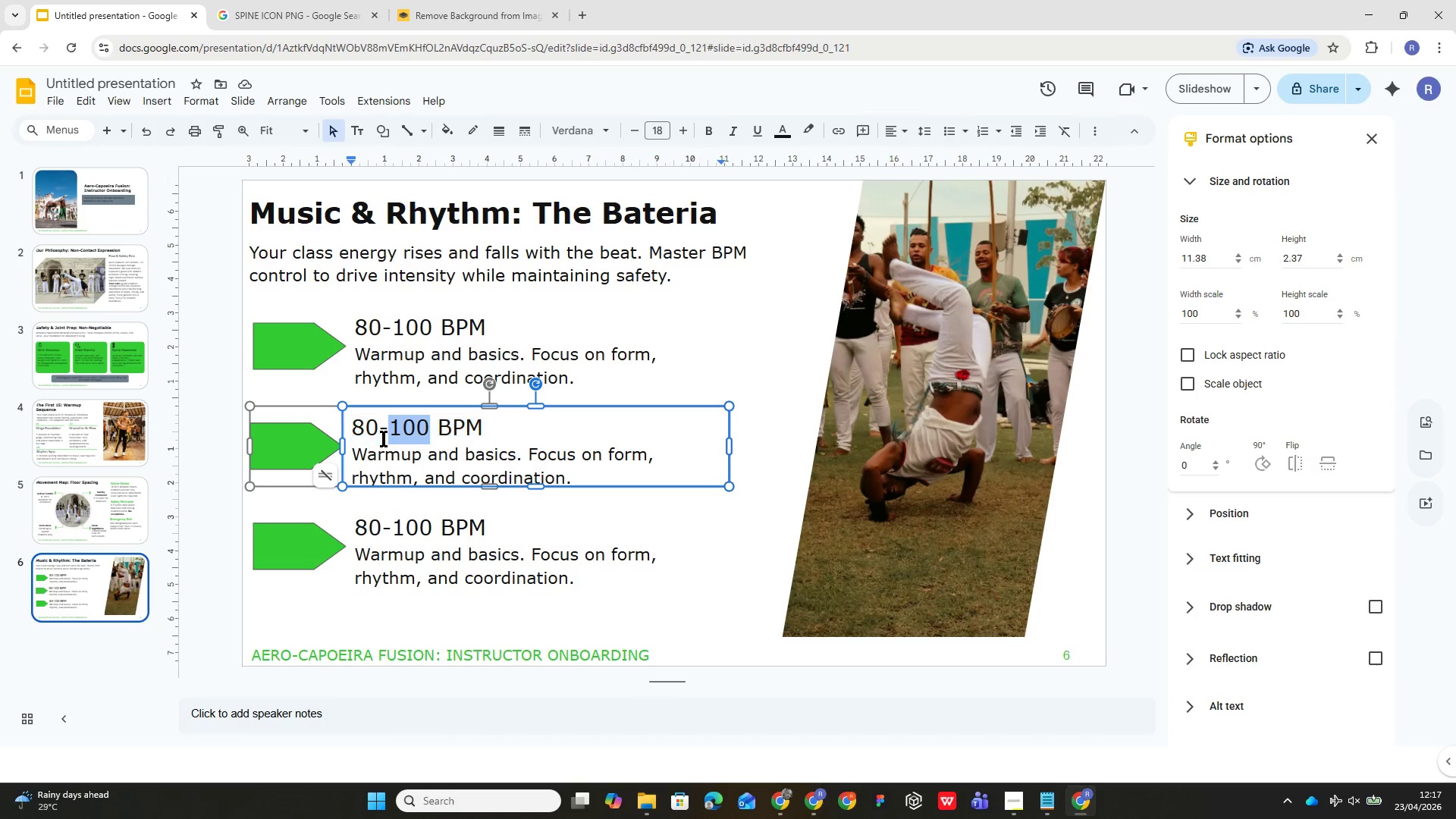 
triple_click([384, 438])
 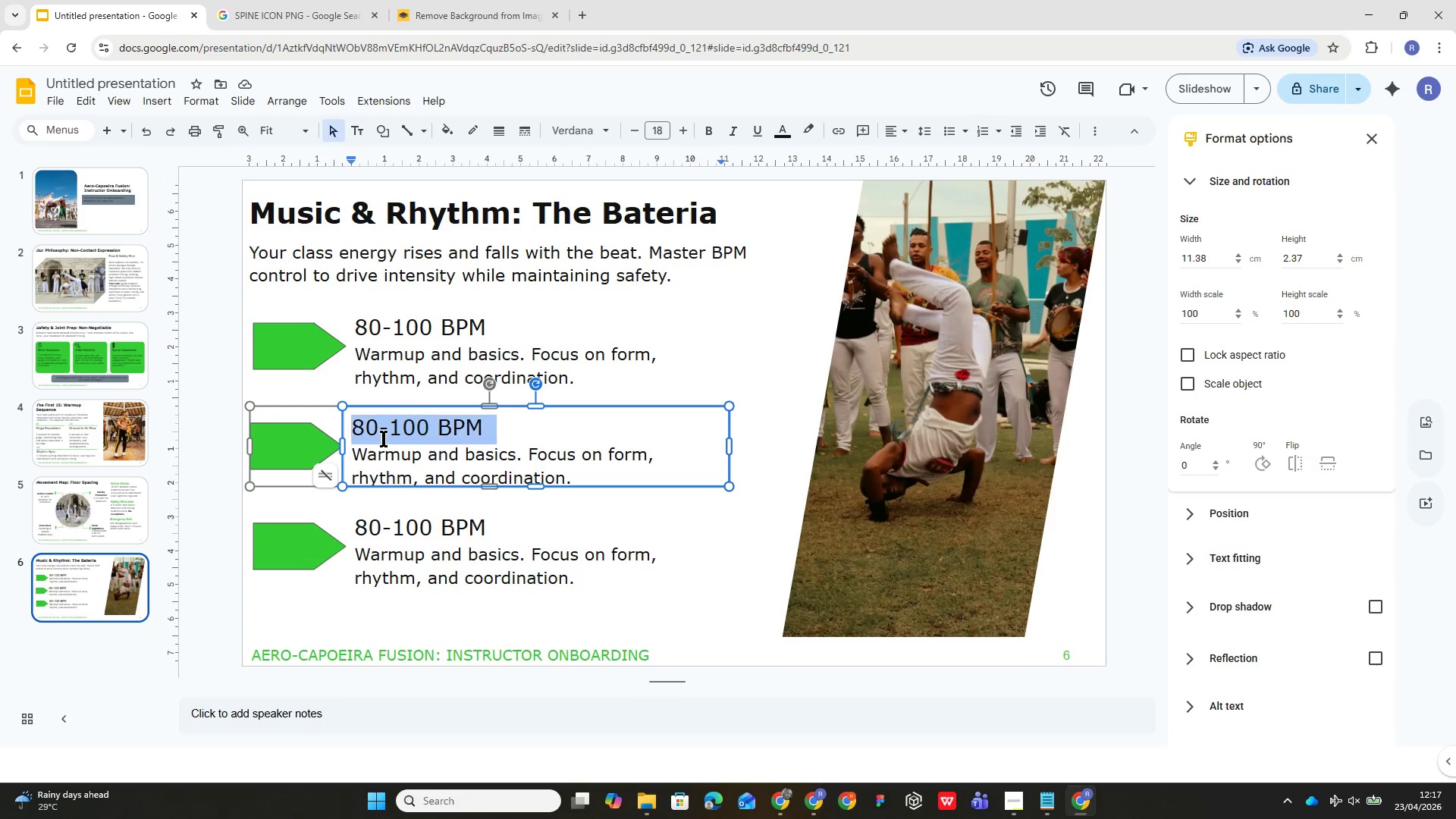 
triple_click([384, 438])
 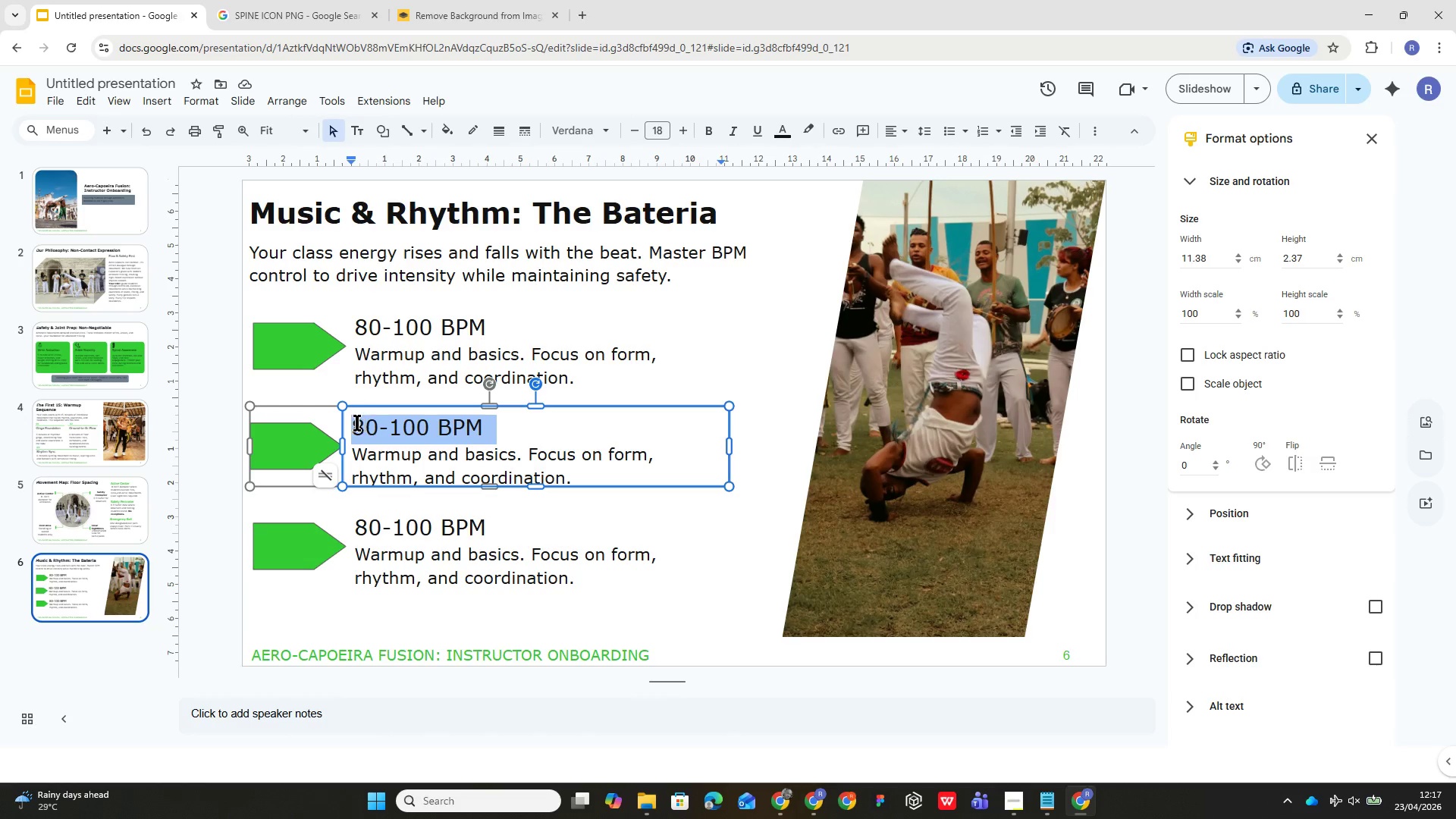 
left_click_drag(start_coordinate=[357, 422], to_coordinate=[394, 452])
 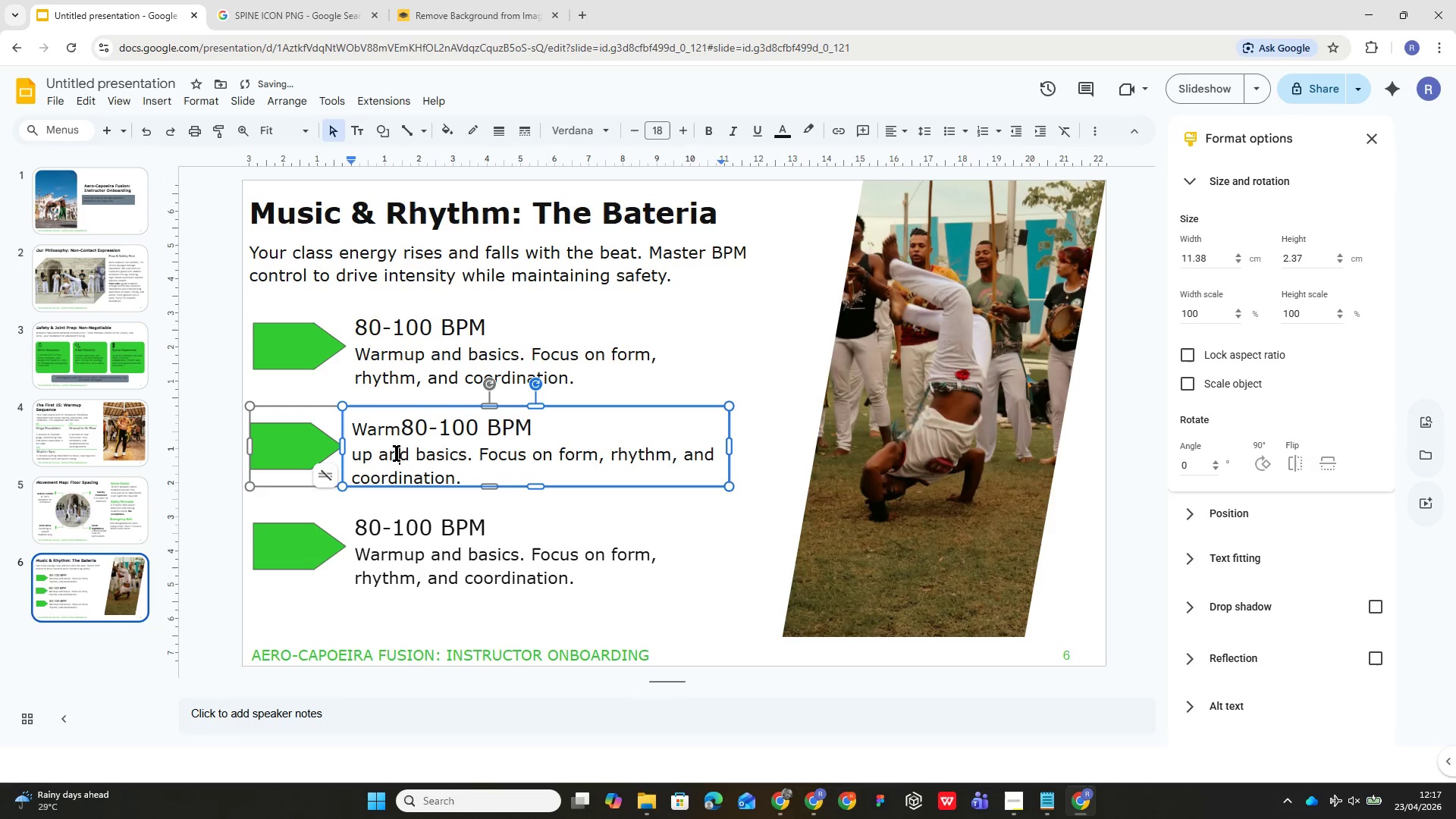 
double_click([397, 453])
 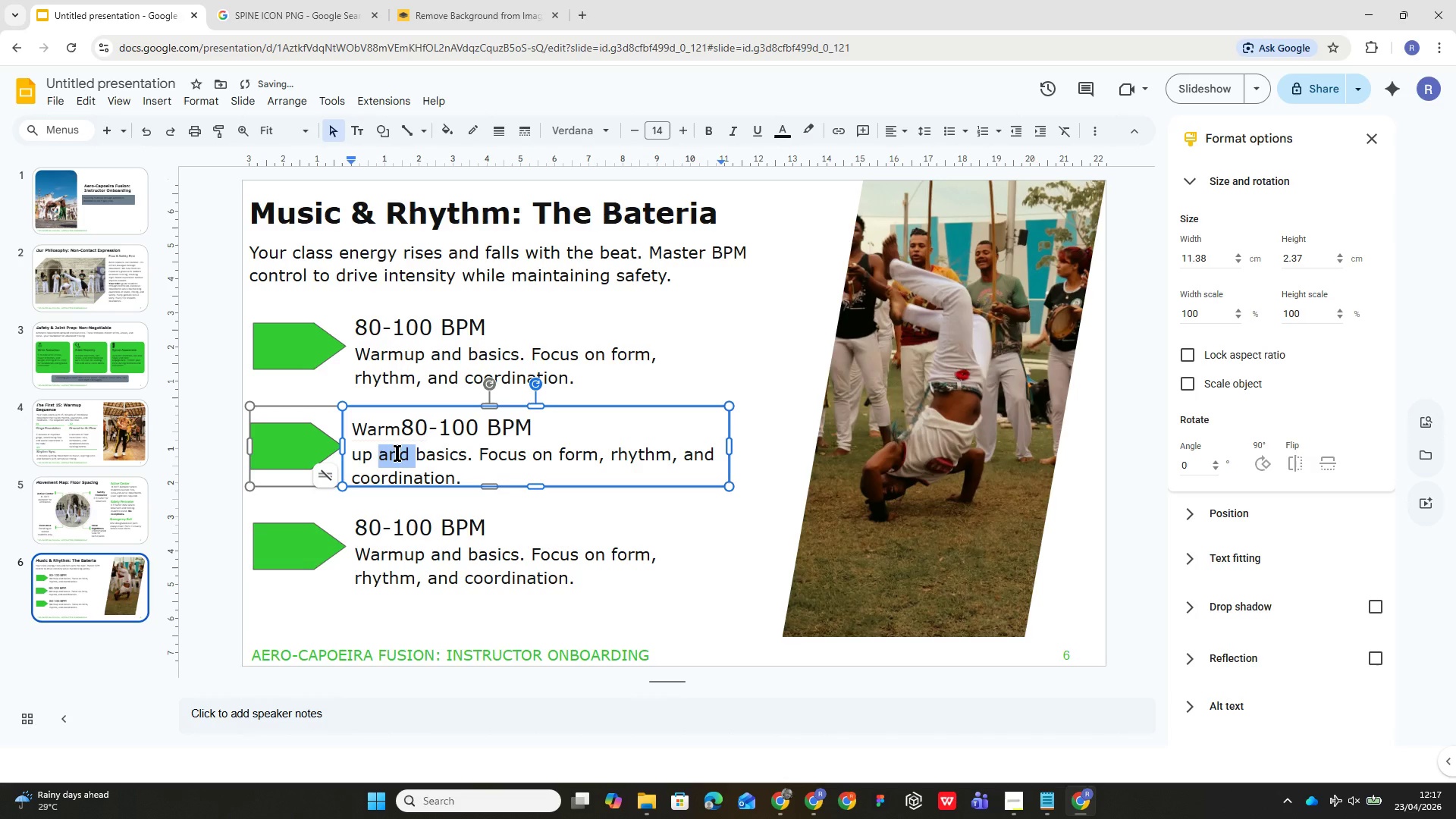 
key(Control+A)
 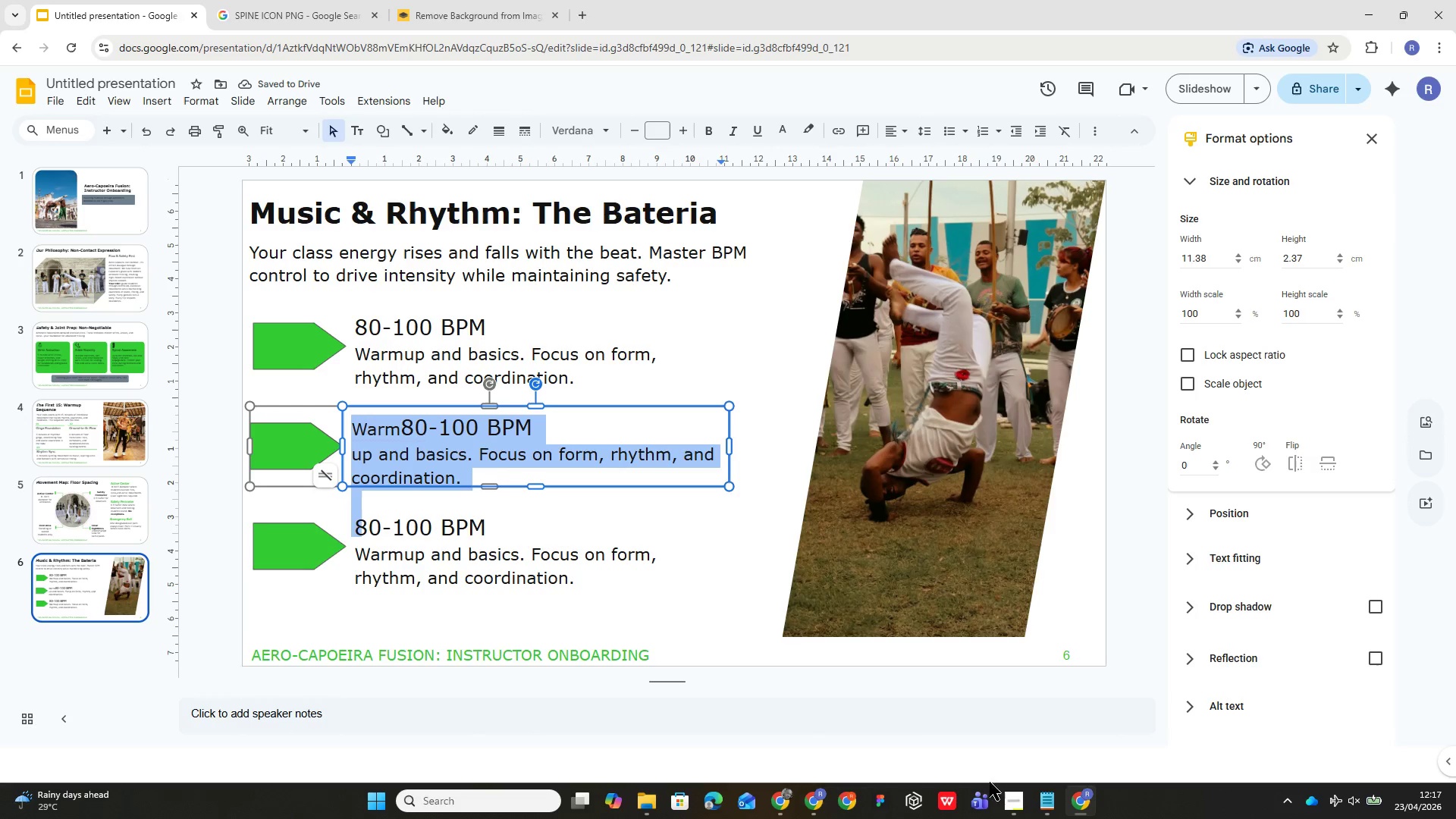 
left_click([1053, 806])
 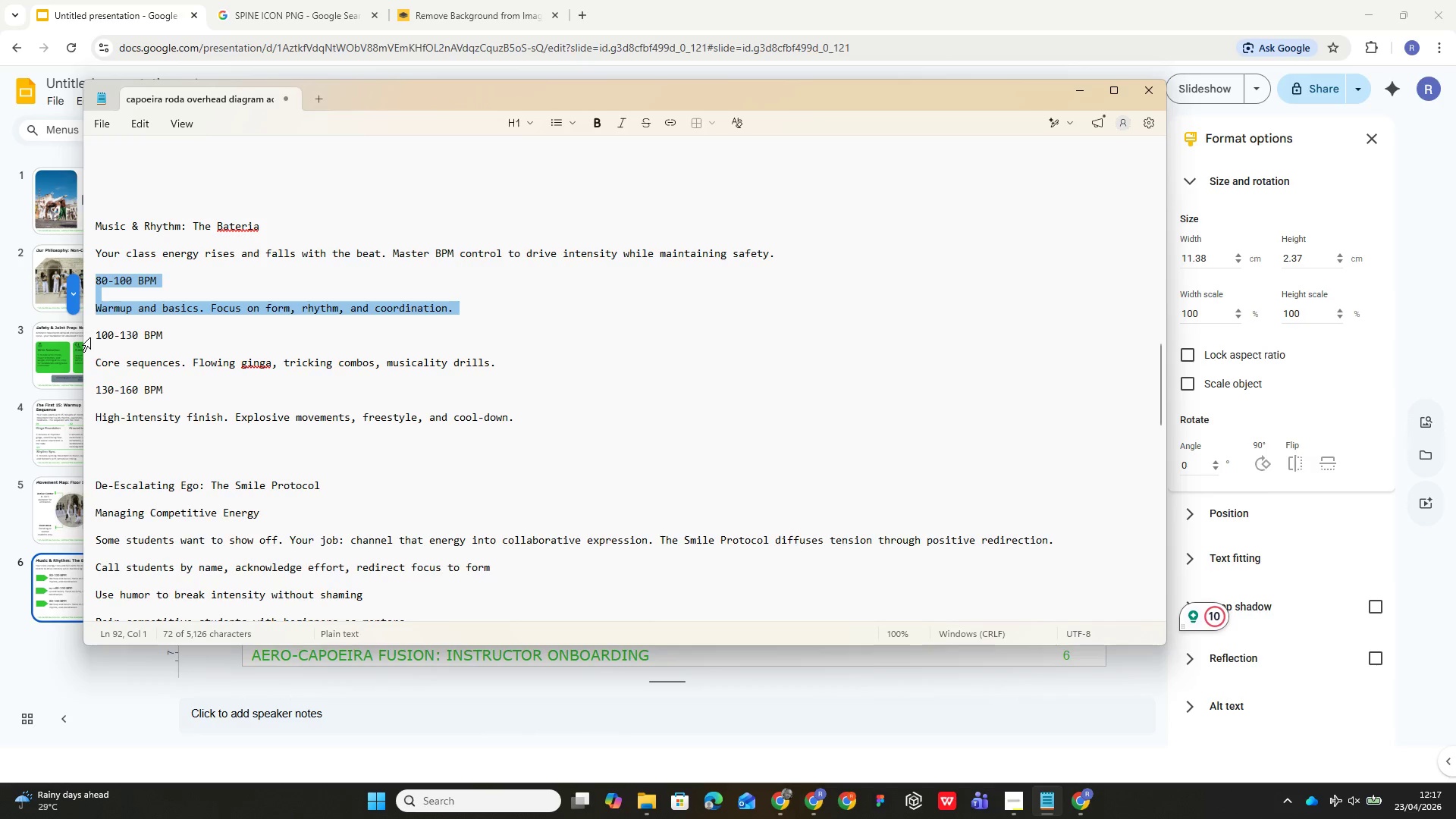 
left_click_drag(start_coordinate=[98, 333], to_coordinate=[498, 368])
 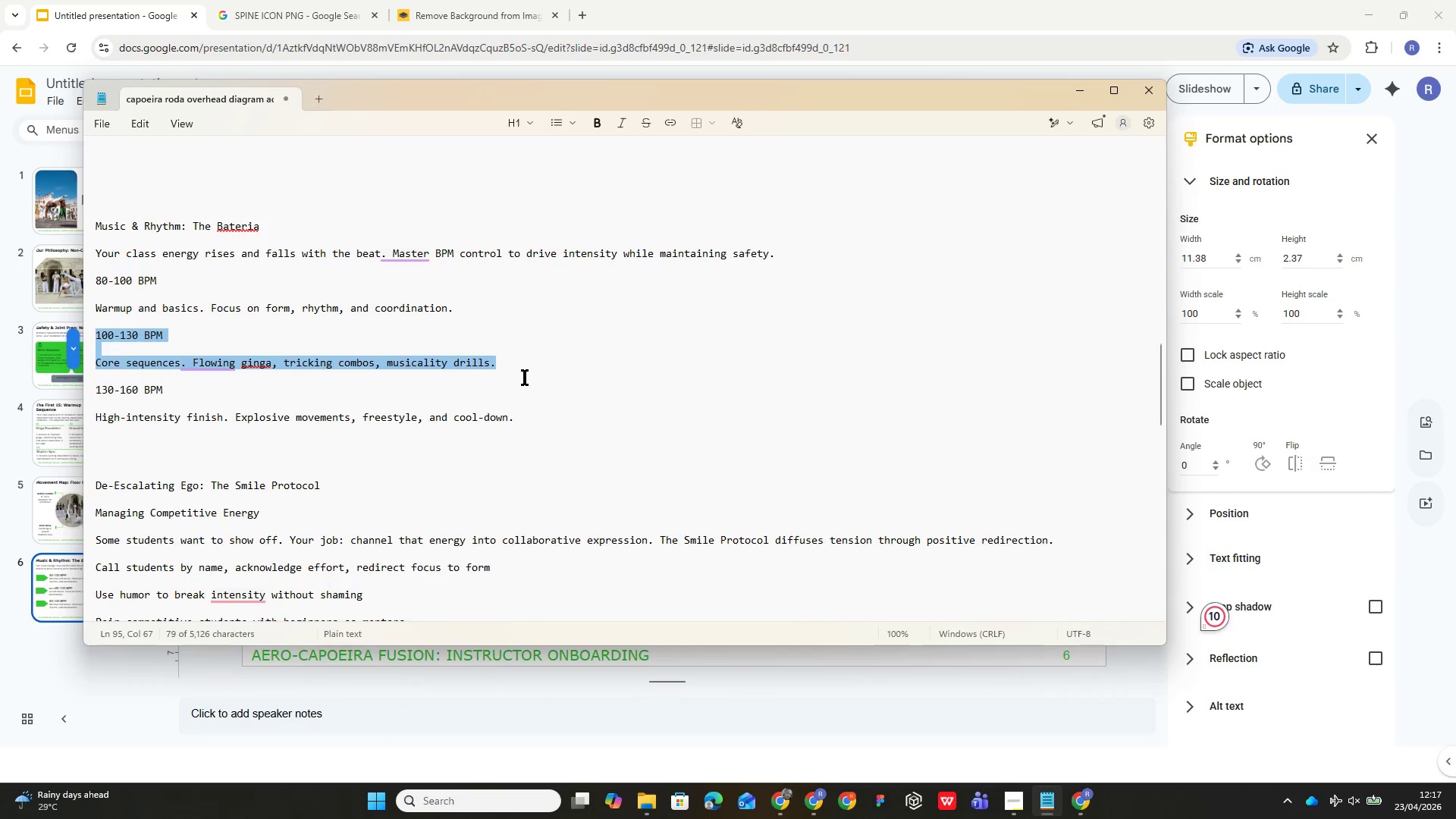 
key(Control+C)
 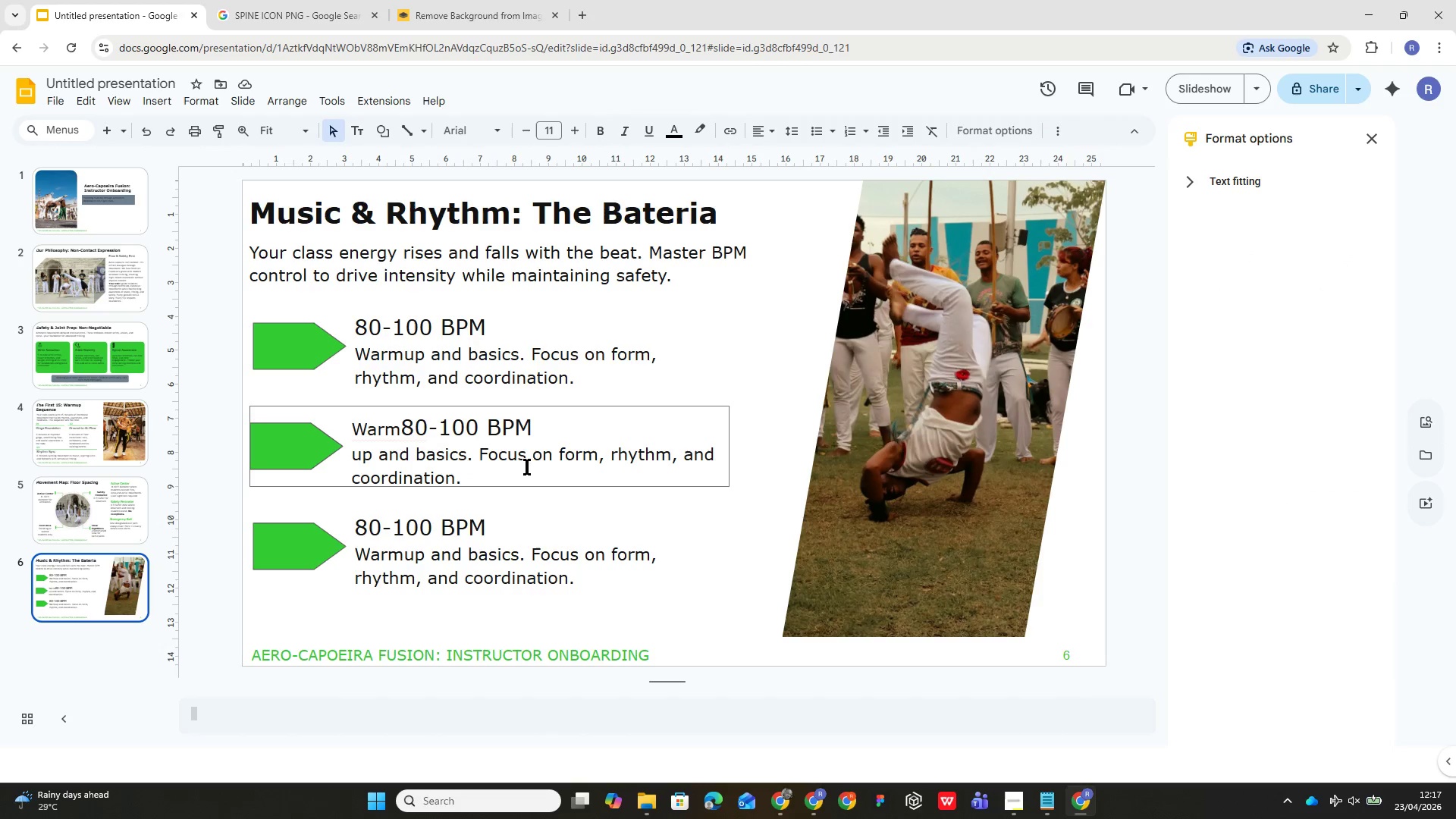 
double_click([539, 425])
 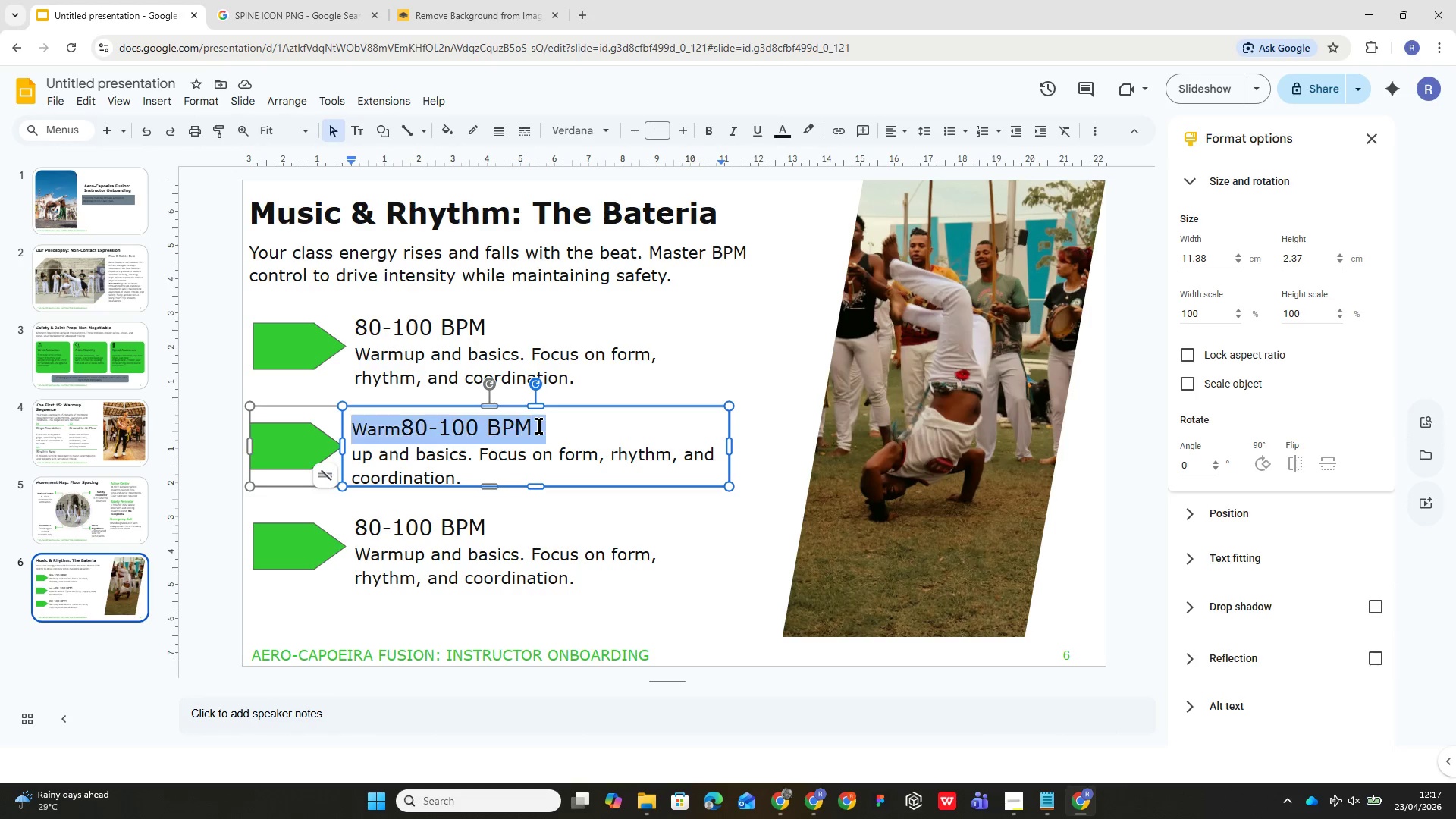 
triple_click([539, 425])
 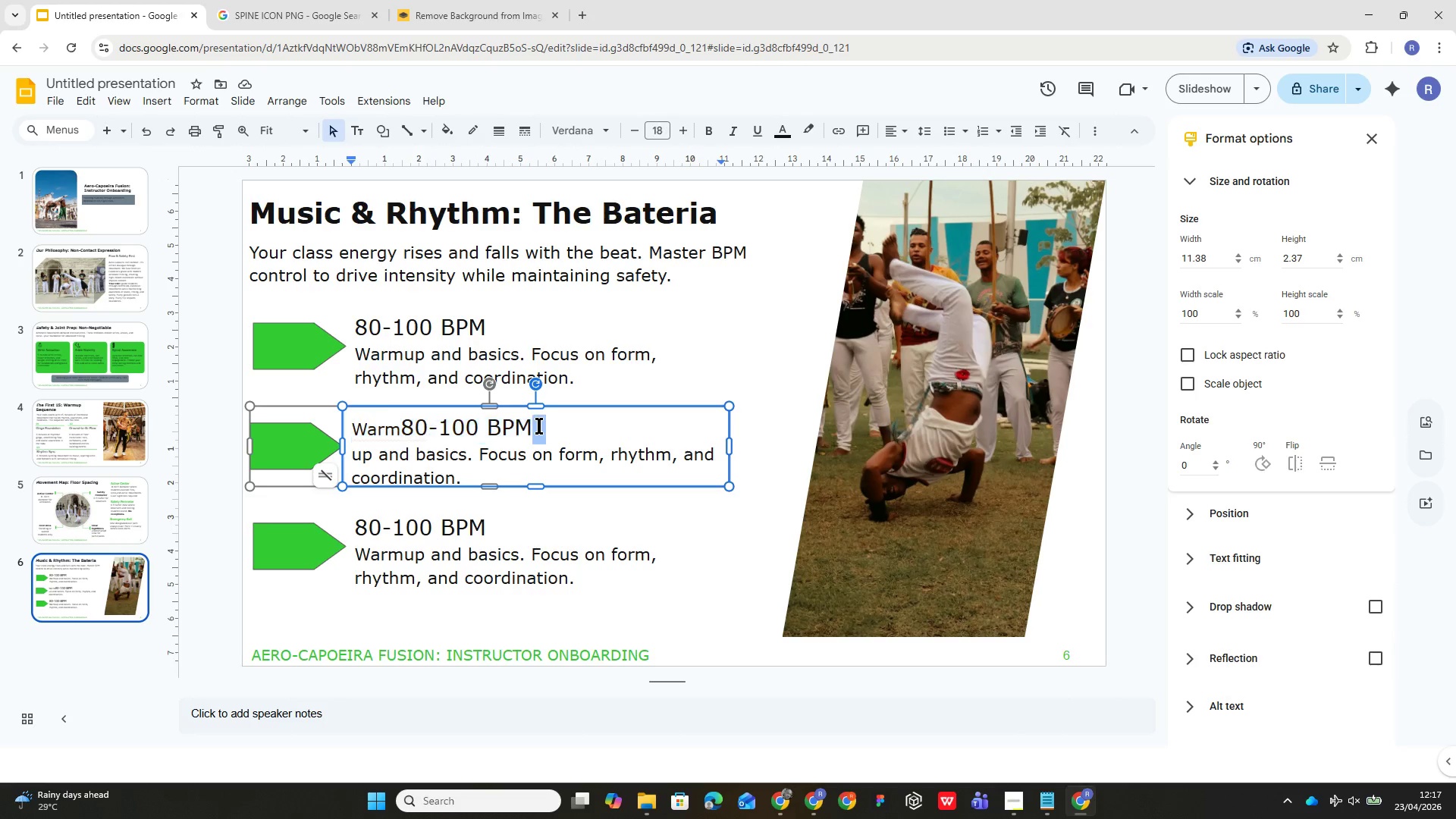 
triple_click([539, 425])
 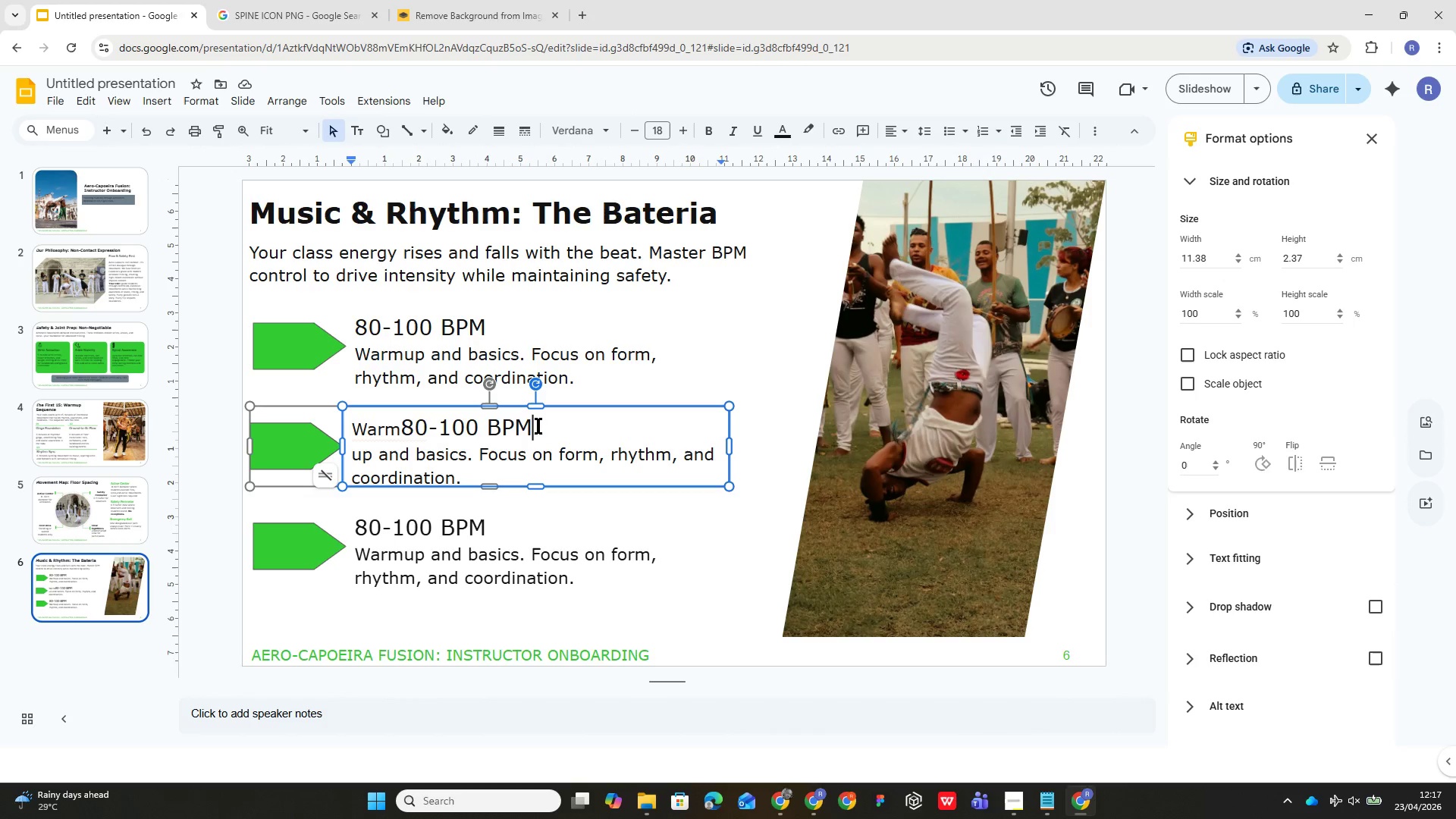 
double_click([538, 425])
 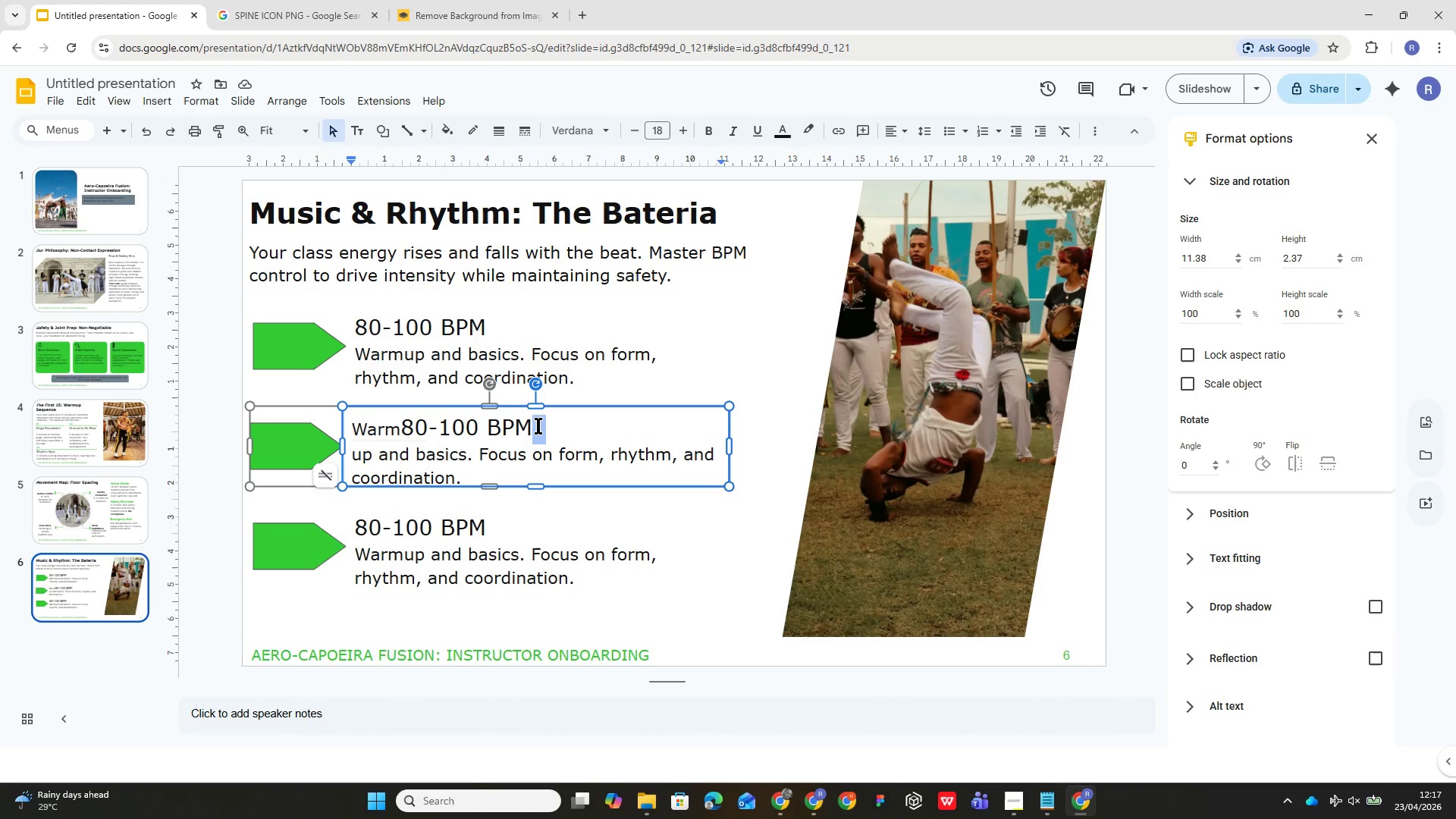 
key(Control+A)
 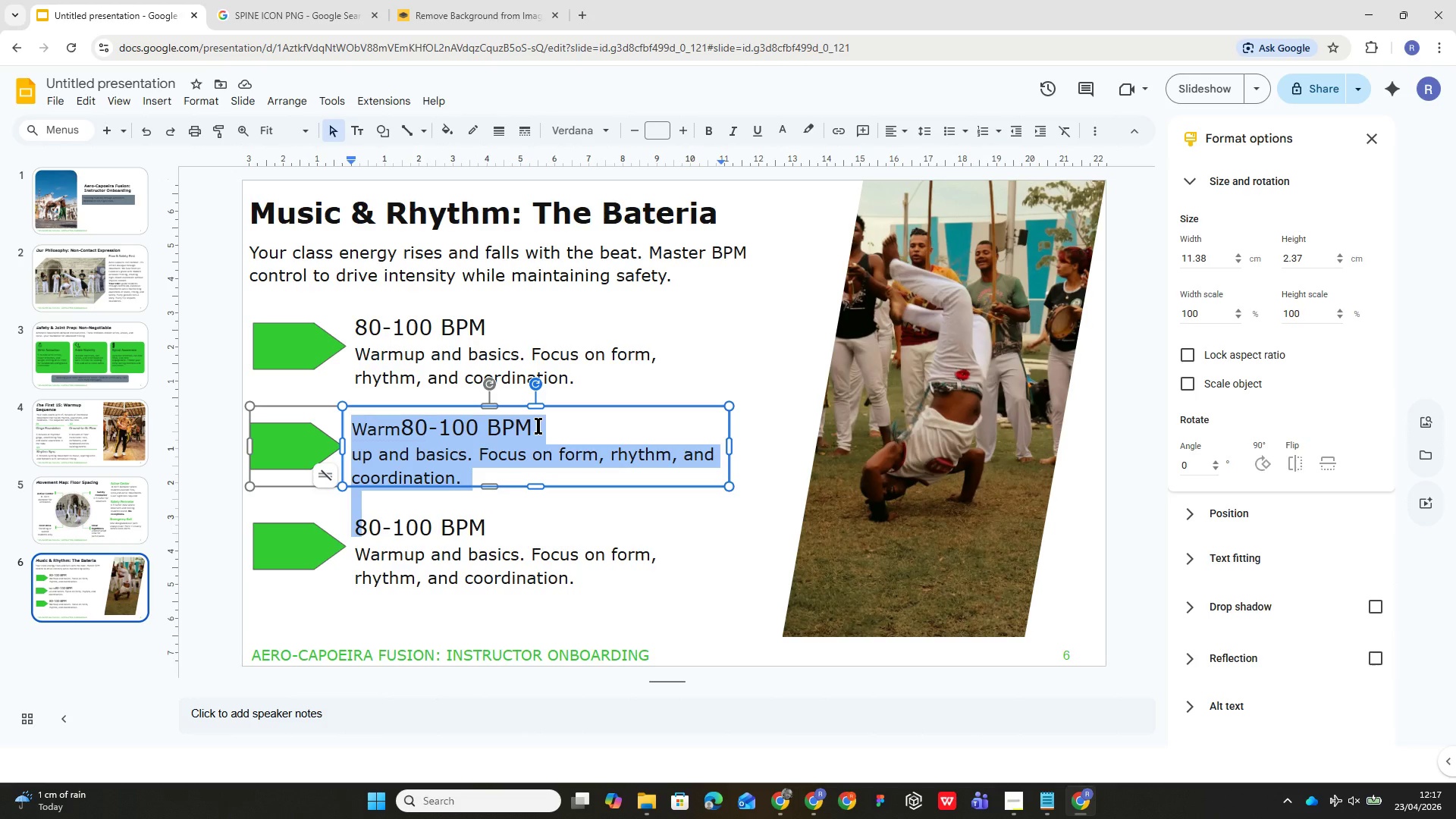 
key(Control+V)
 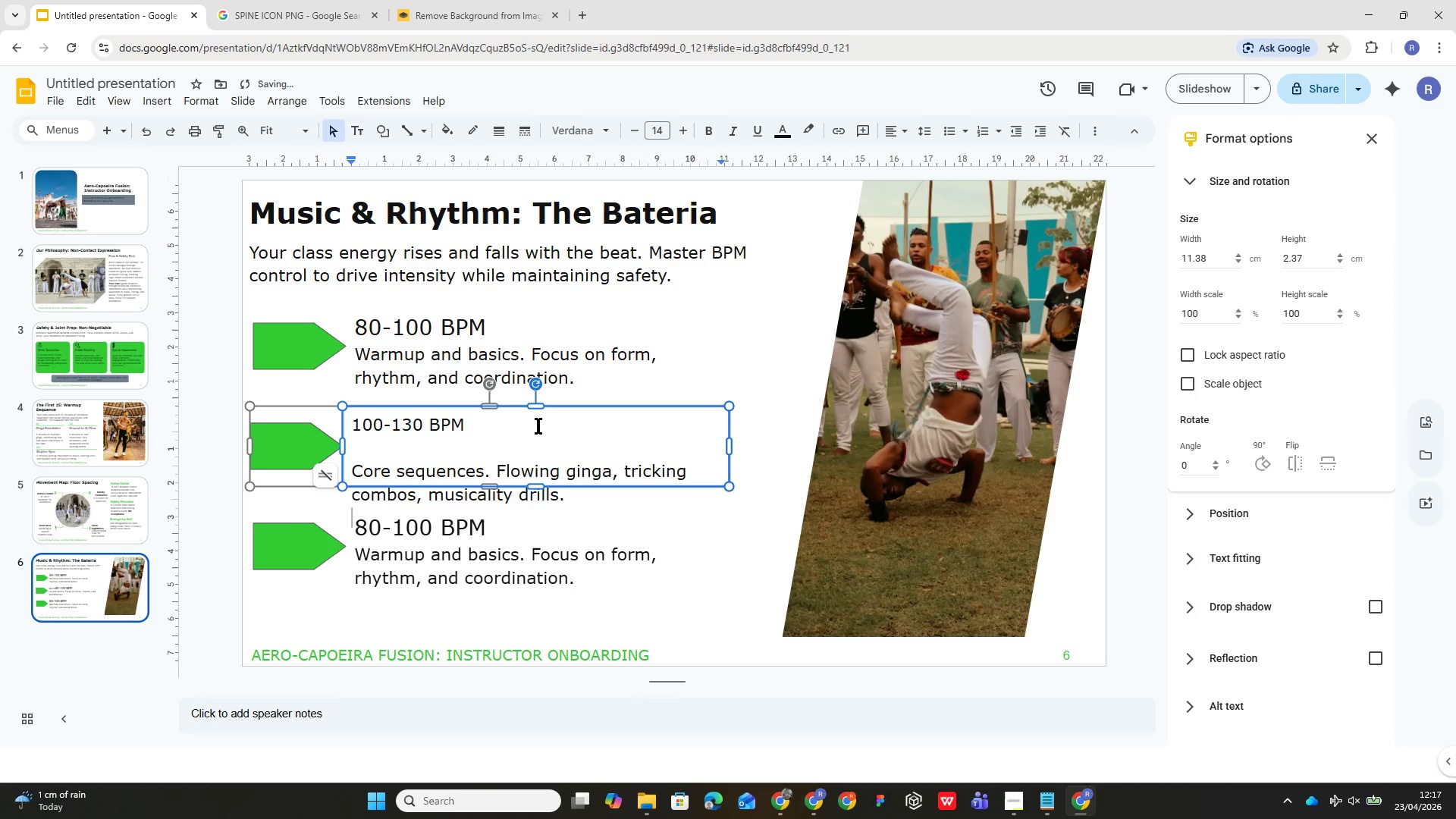 
key(Control+A)
 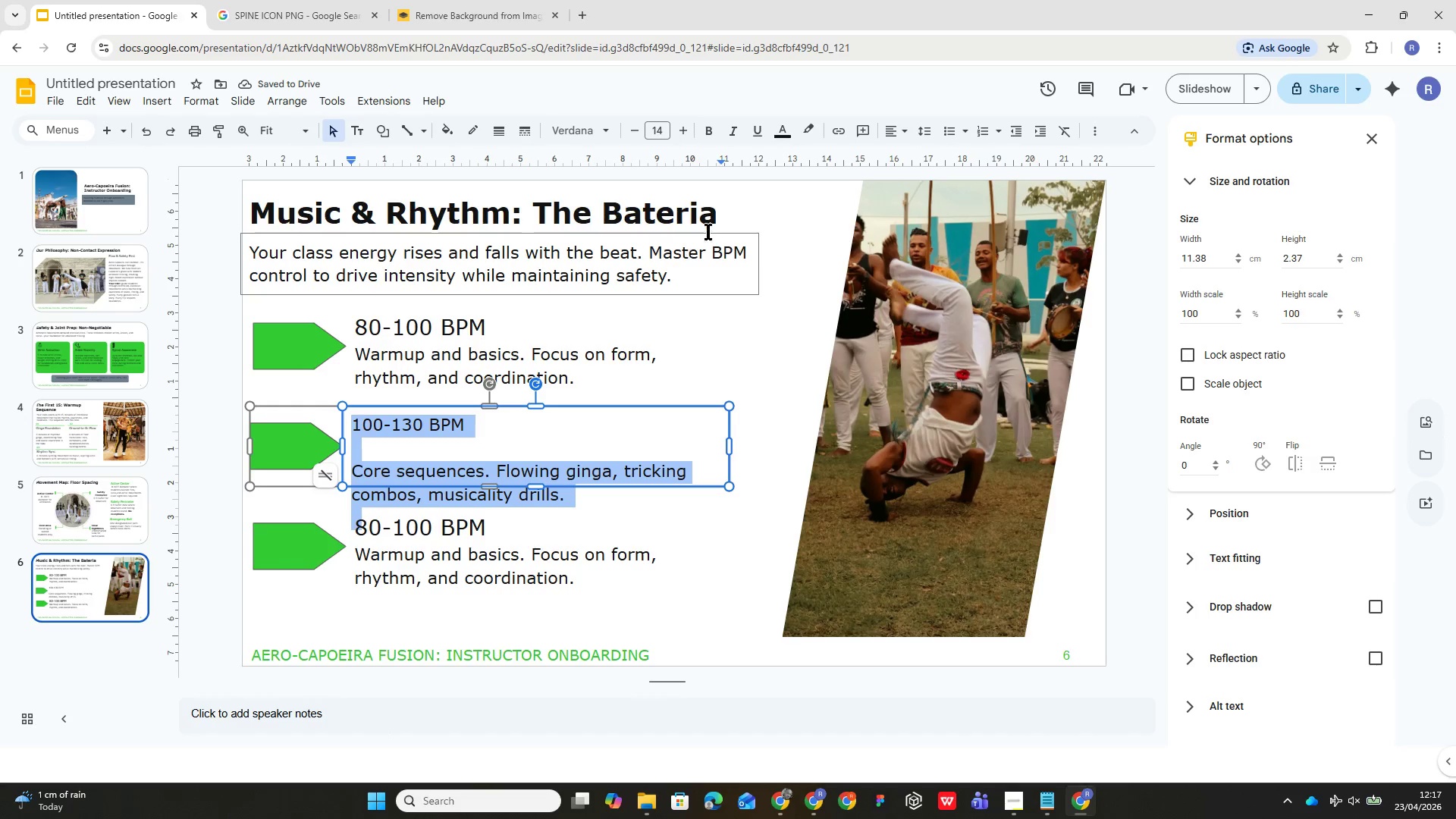 
left_click([495, 453])
 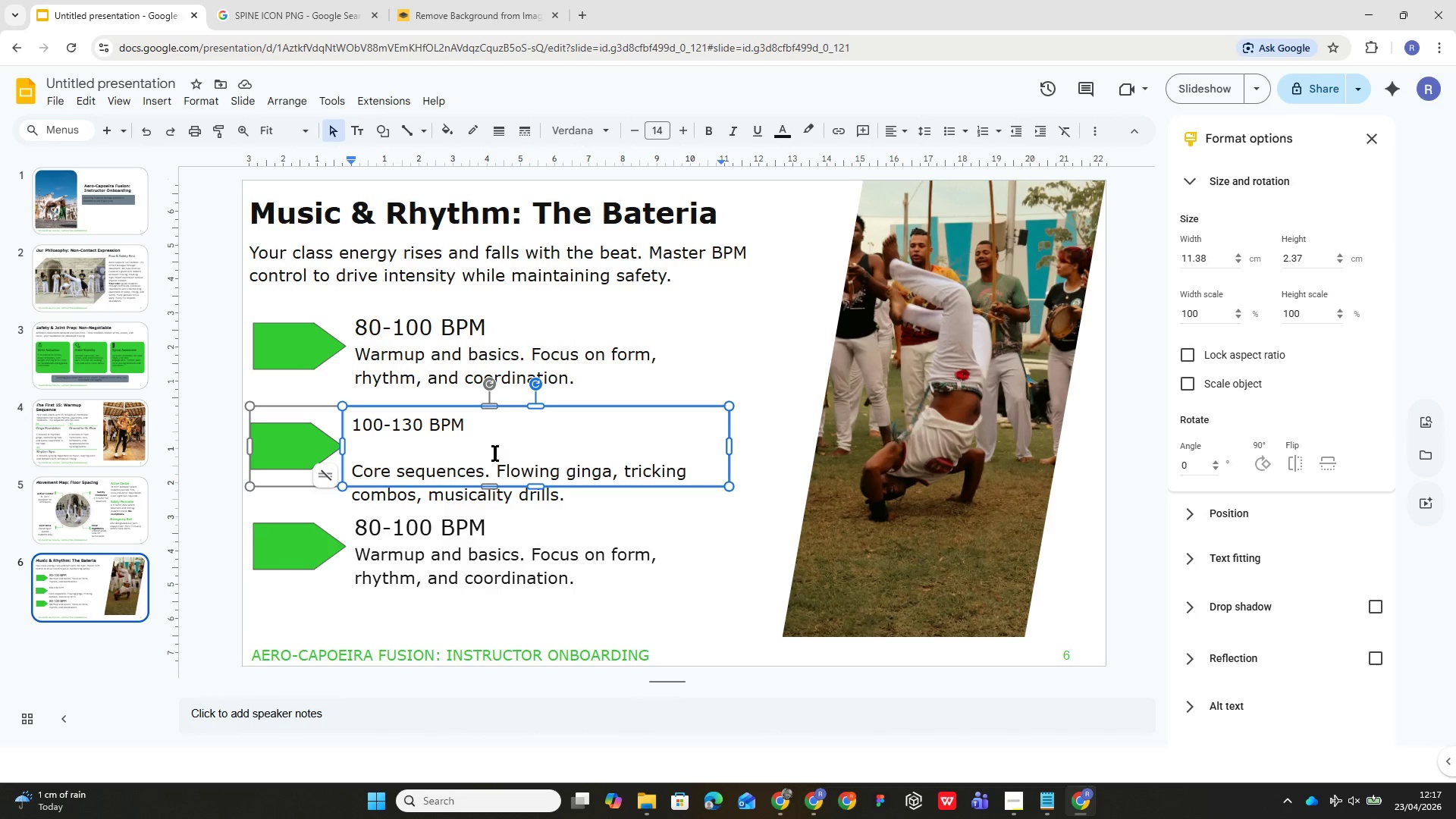 
key(Backspace)
 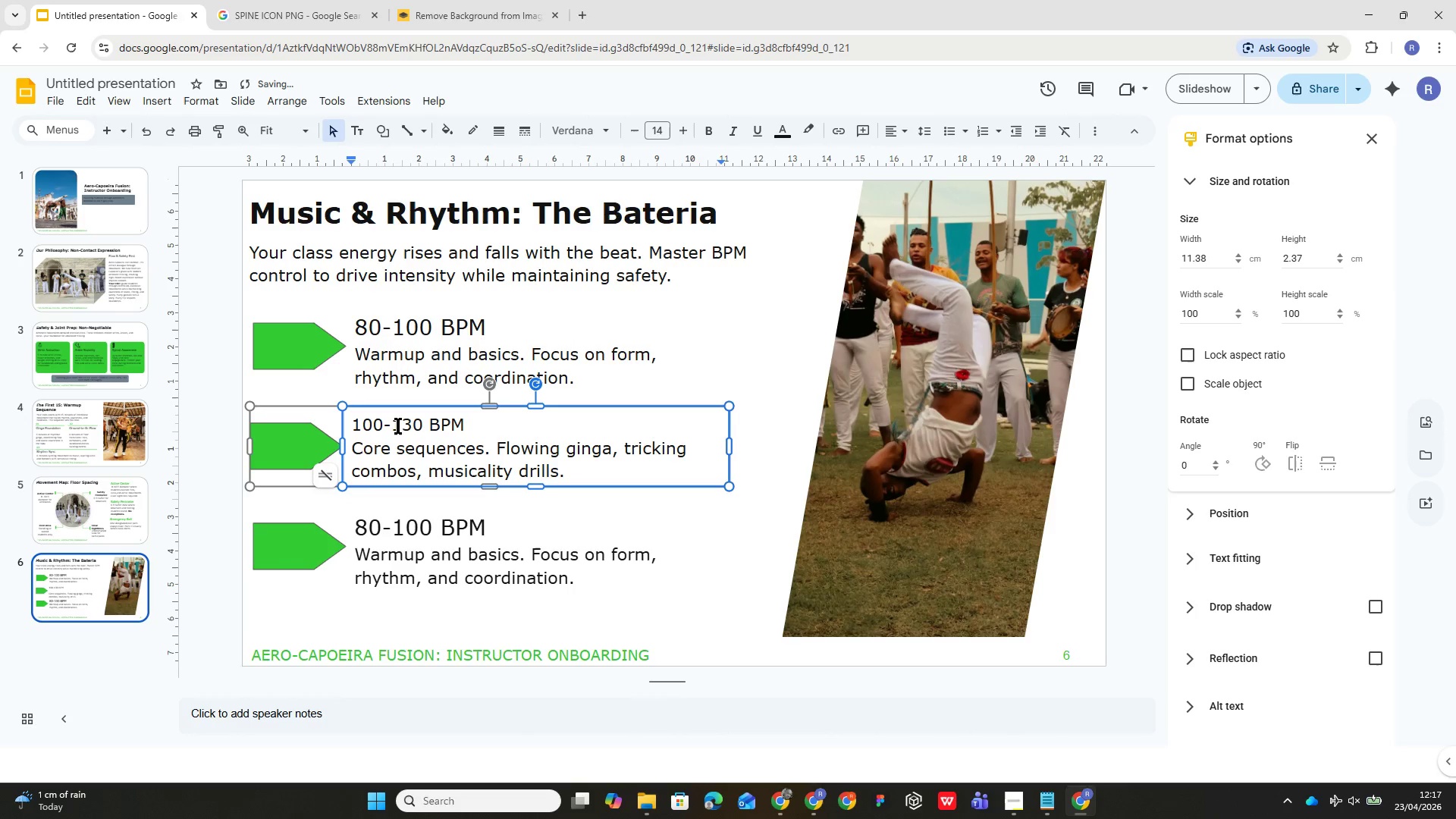 
double_click([401, 423])
 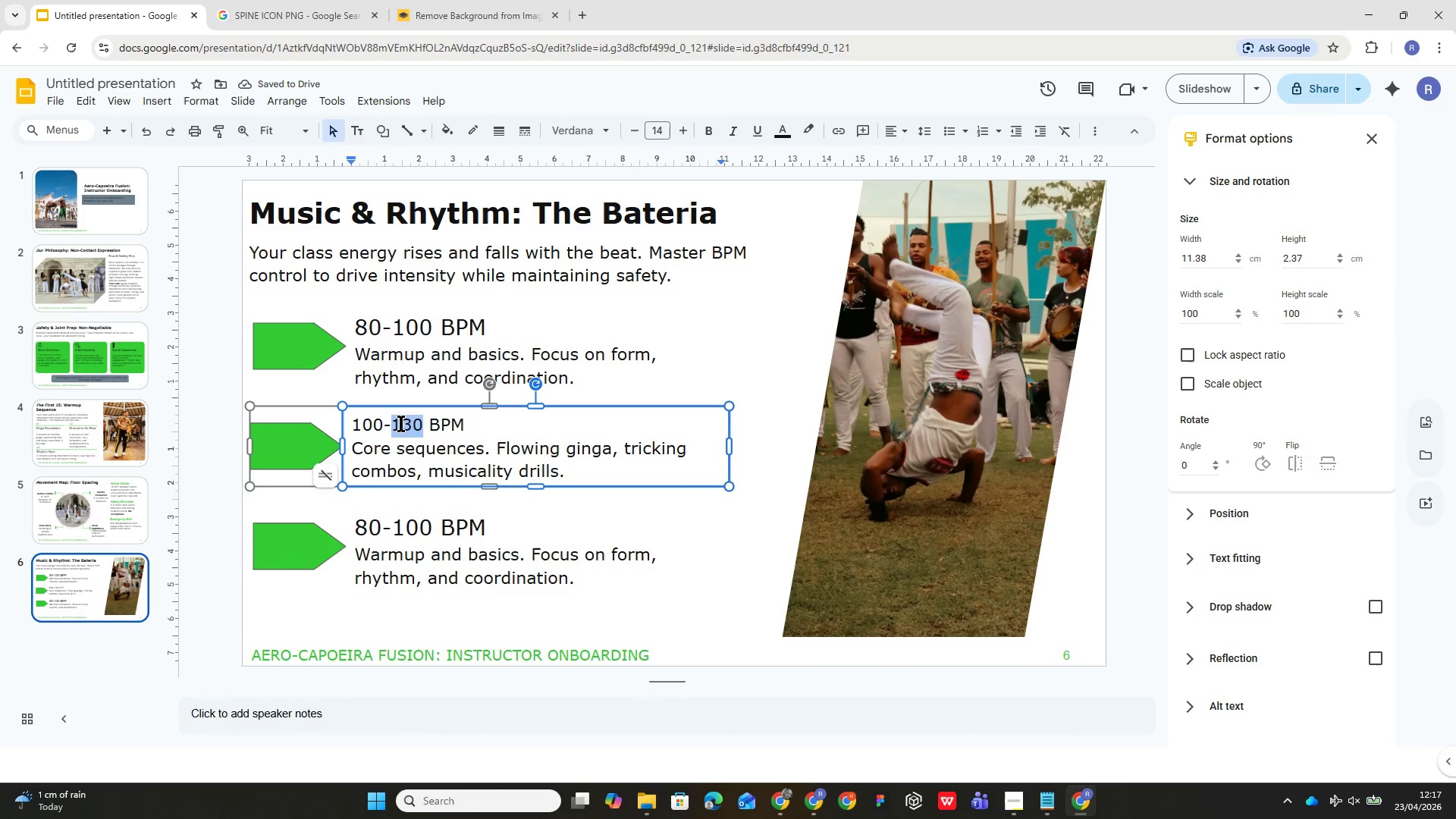 
triple_click([401, 423])
 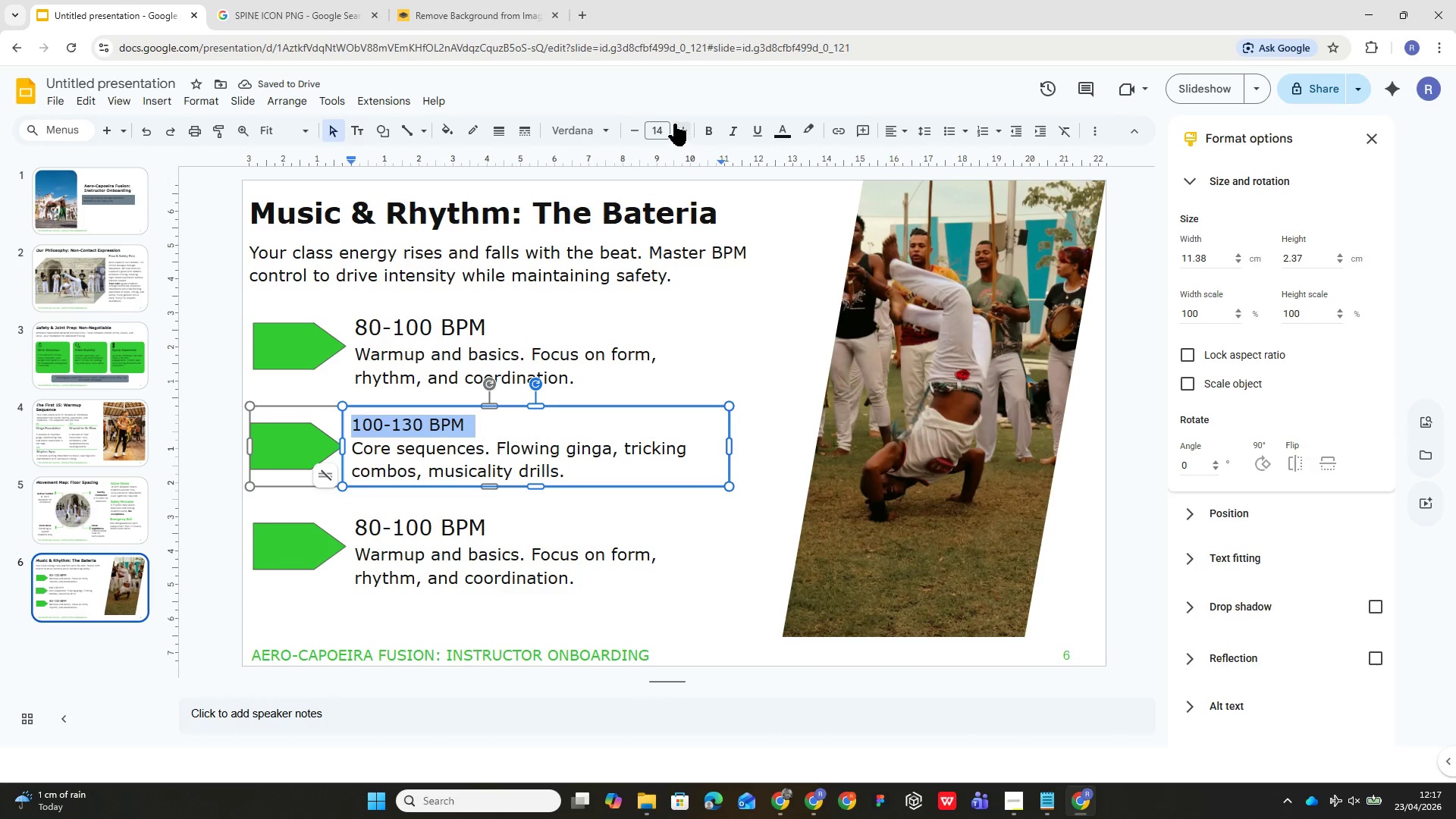 
left_click([661, 130])
 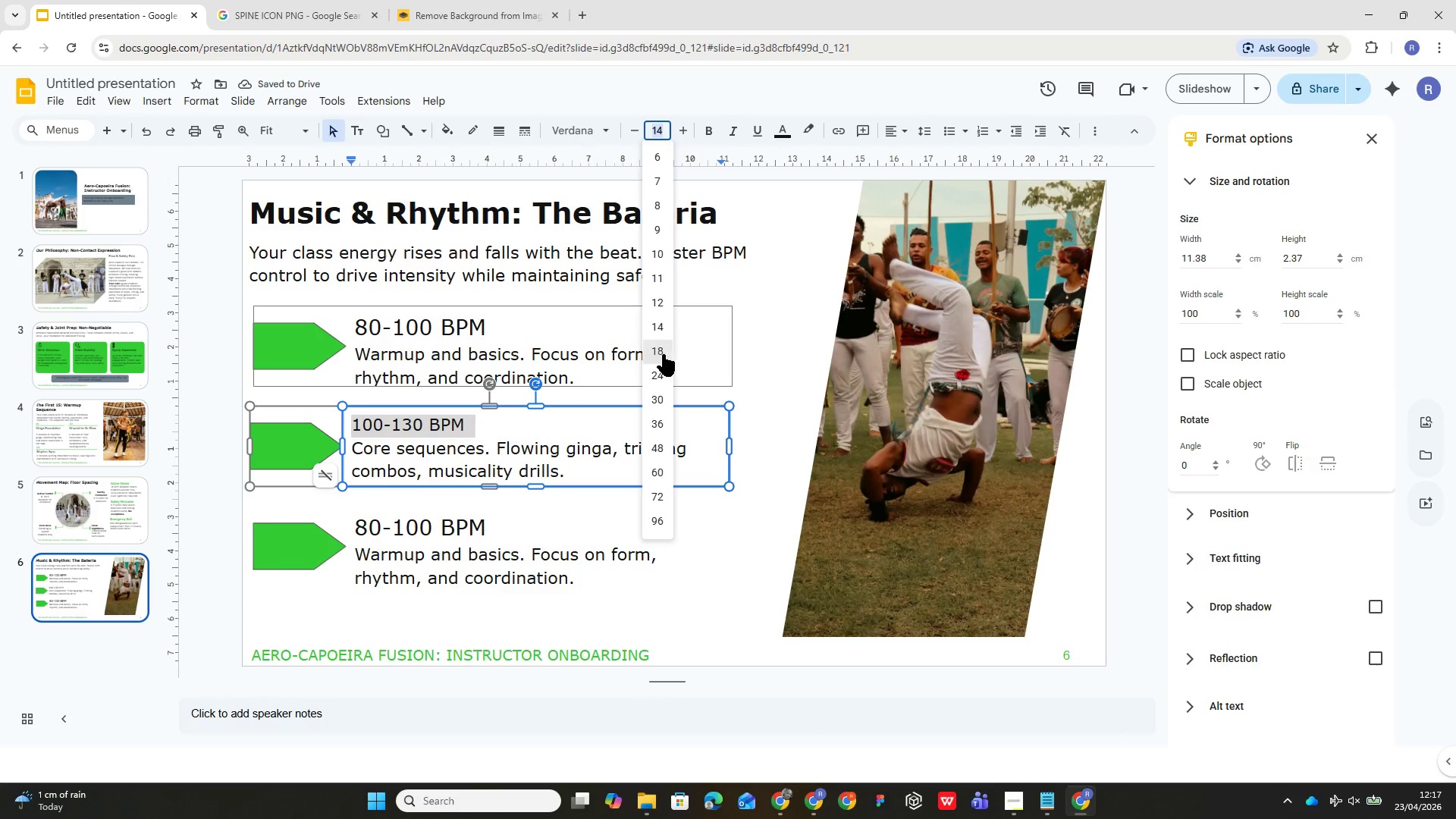 
left_click([657, 350])
 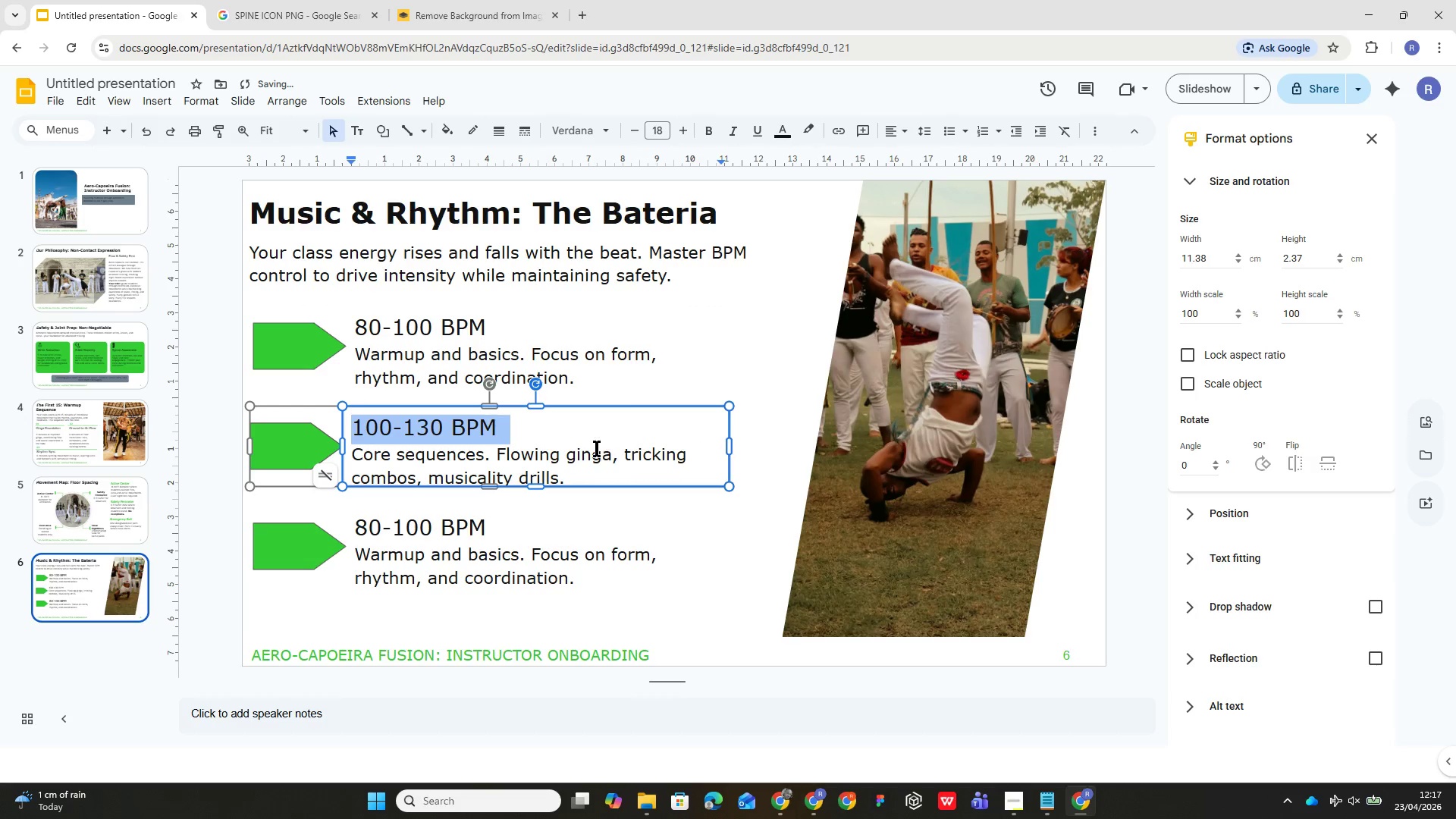 
left_click([536, 468])
 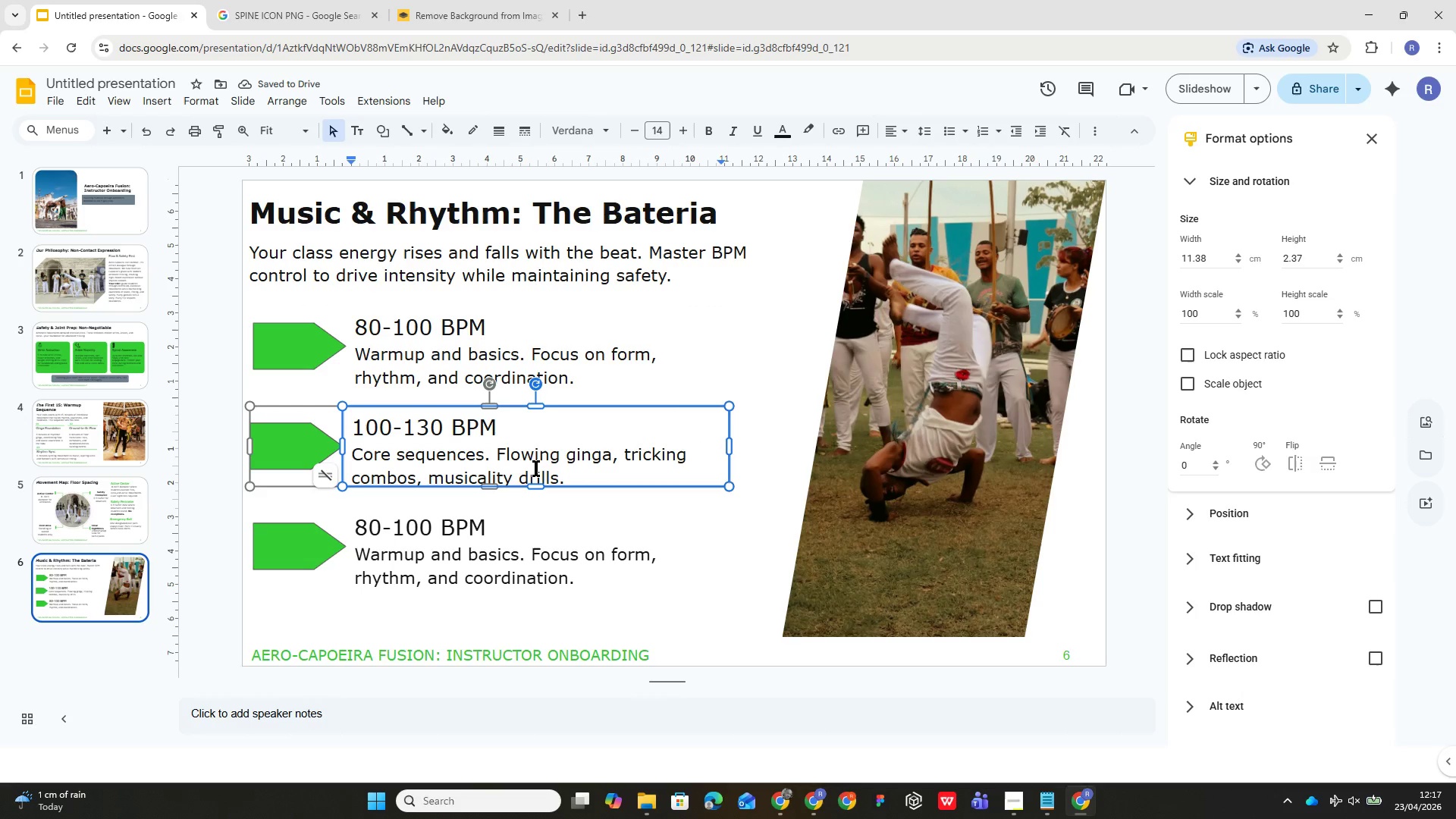 
key(Control+A)
 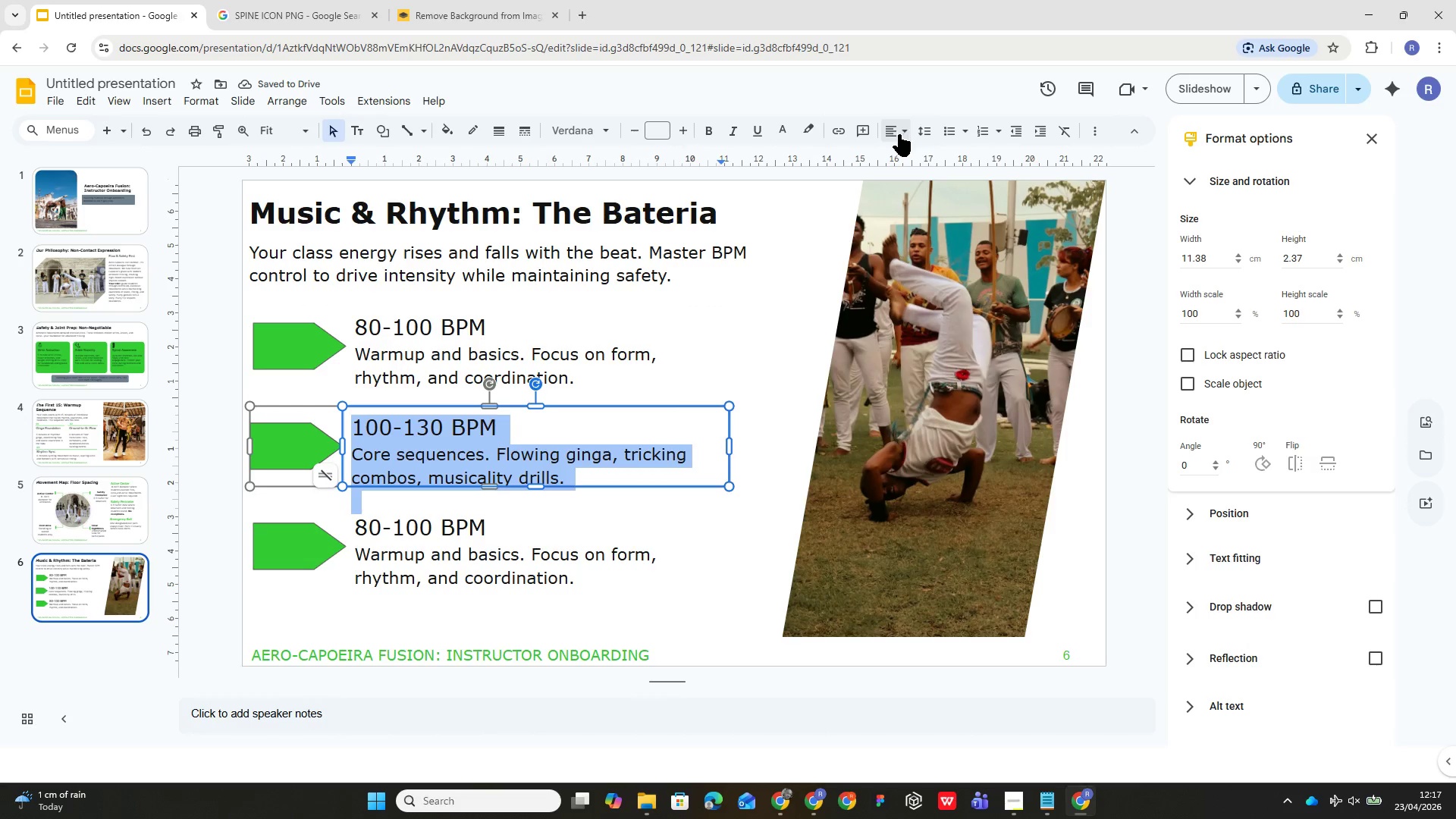 
left_click([921, 130])
 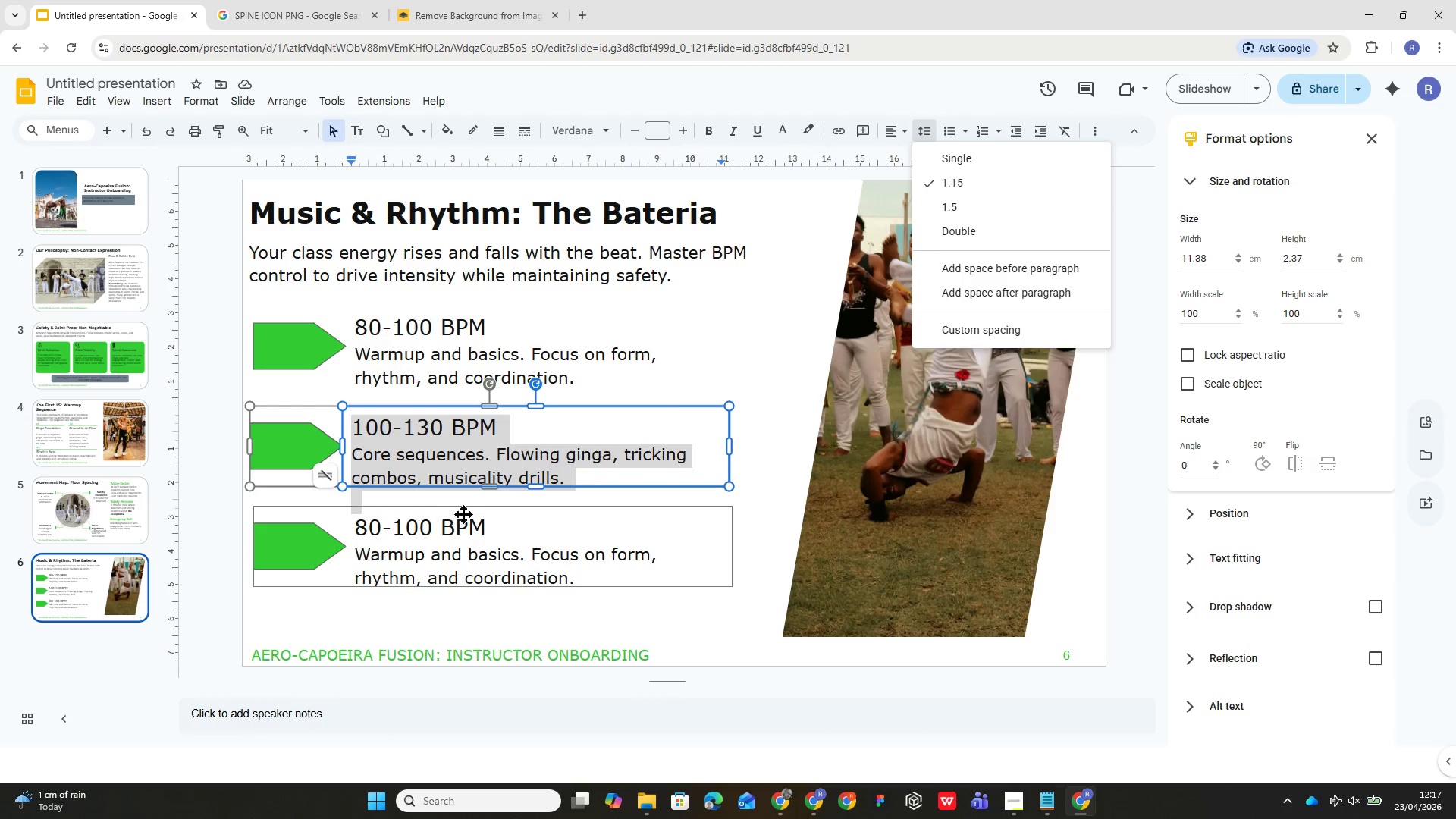 
left_click([469, 506])
 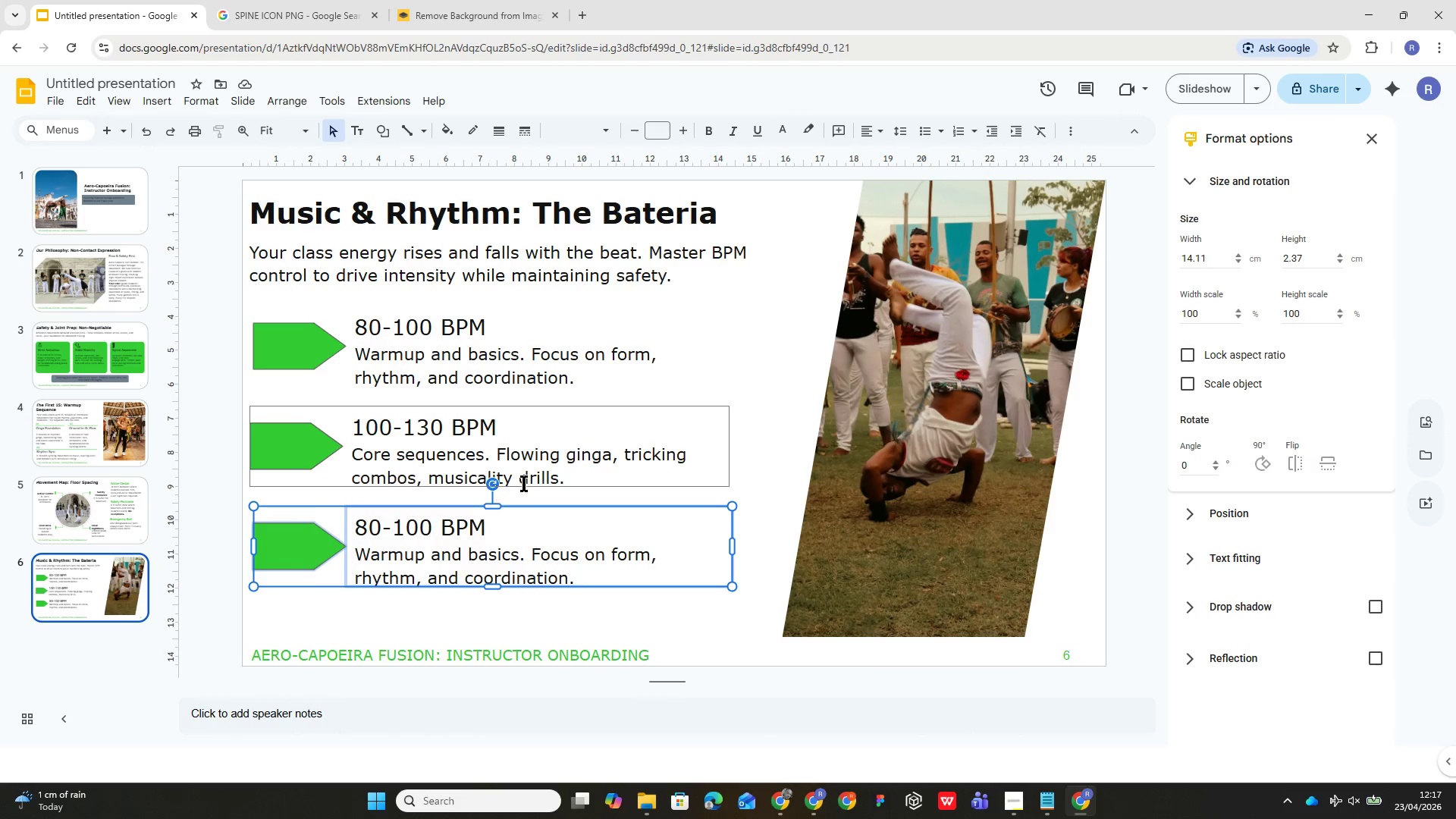 
left_click([538, 472])
 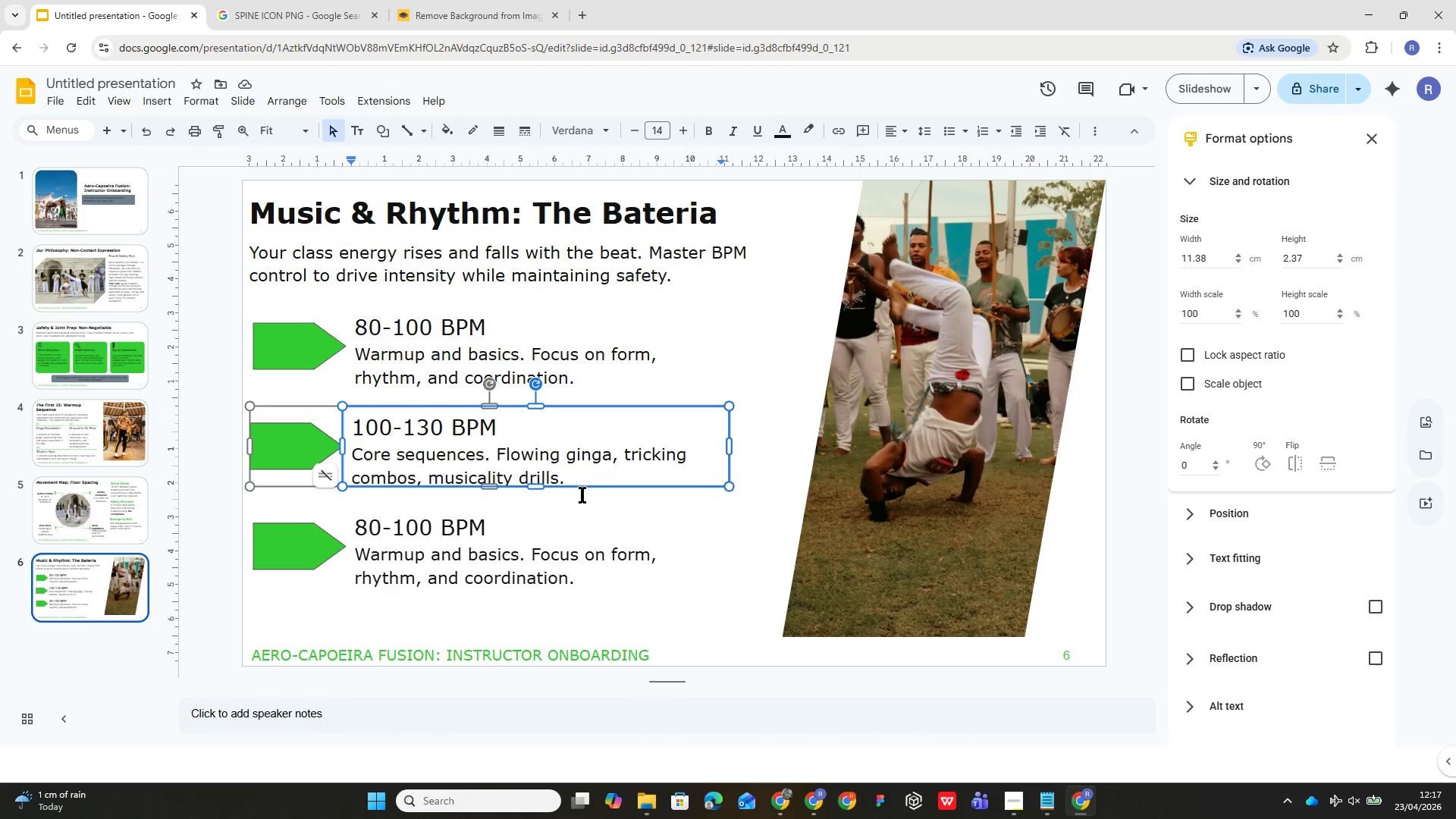 
left_click([584, 490])
 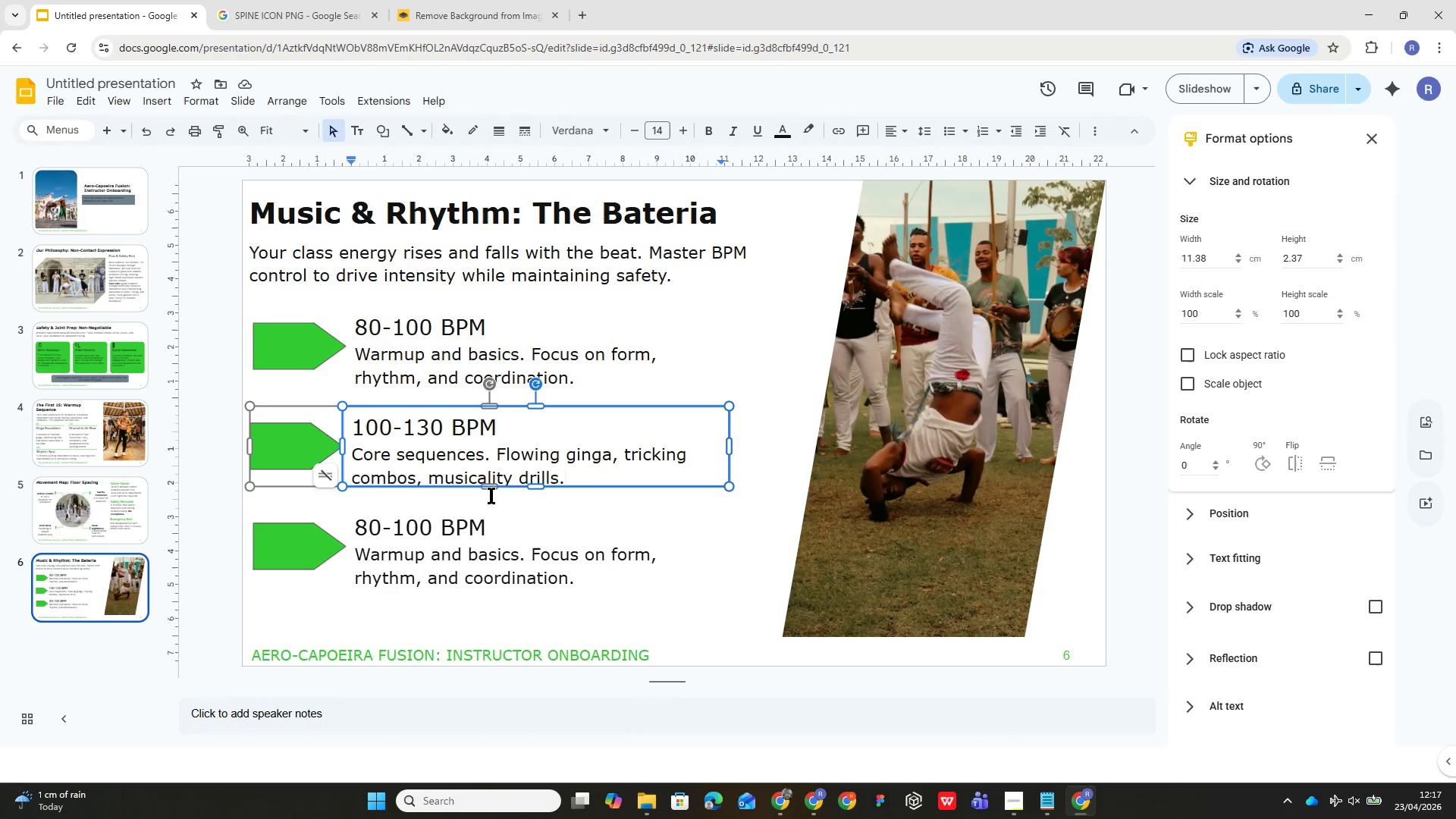 
left_click([486, 495])
 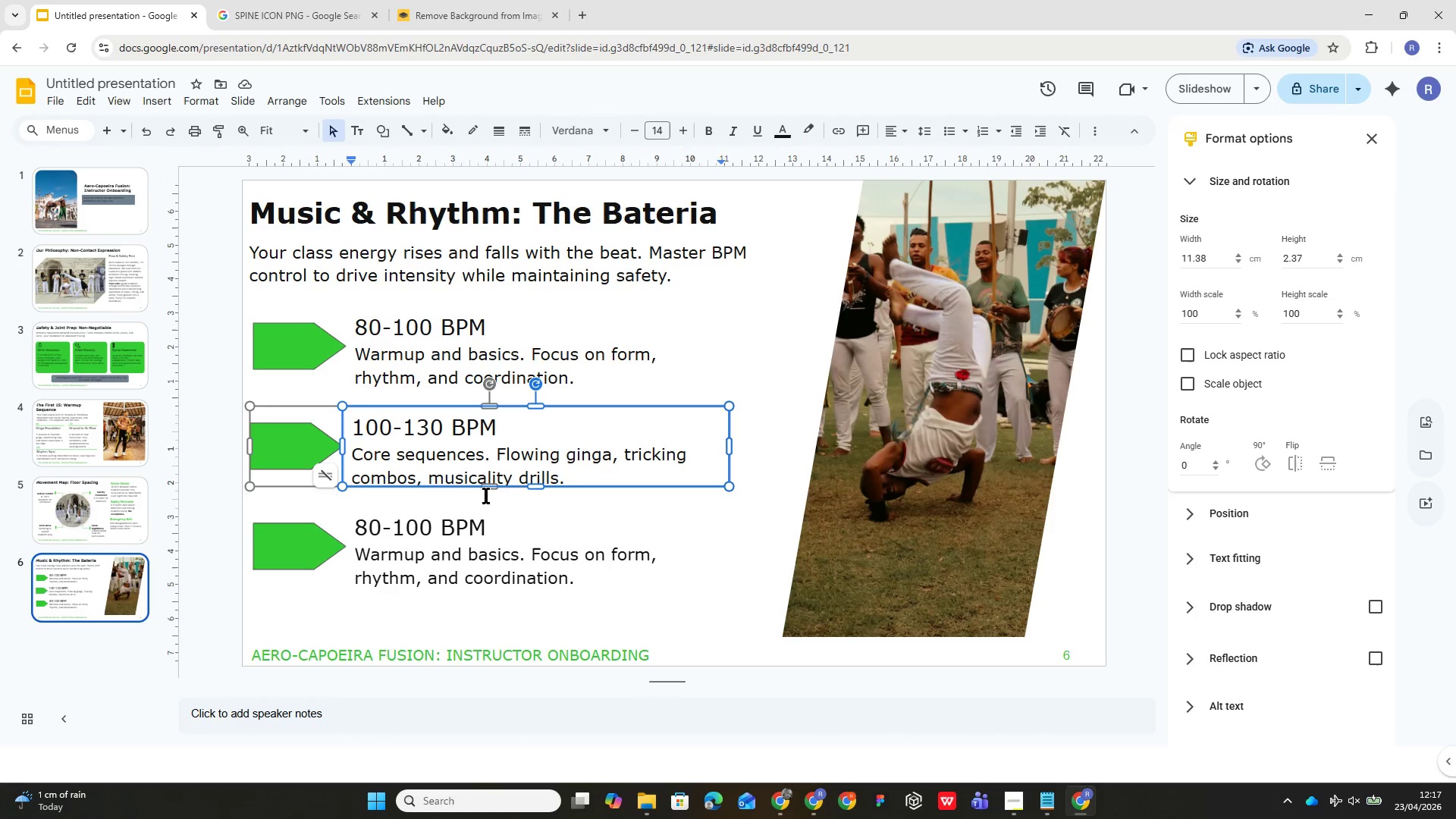 
key(Backspace)
 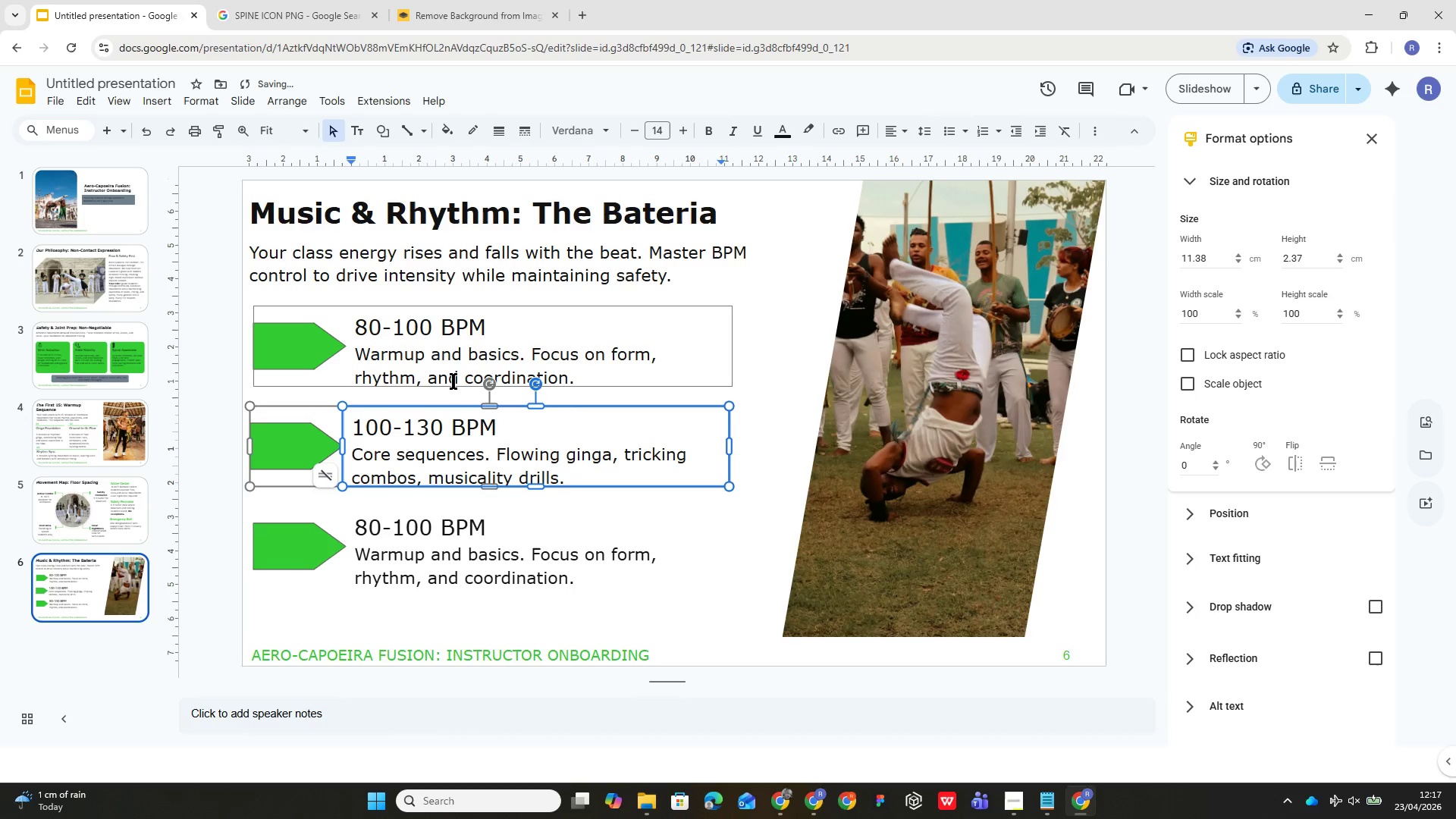 
left_click([474, 355])
 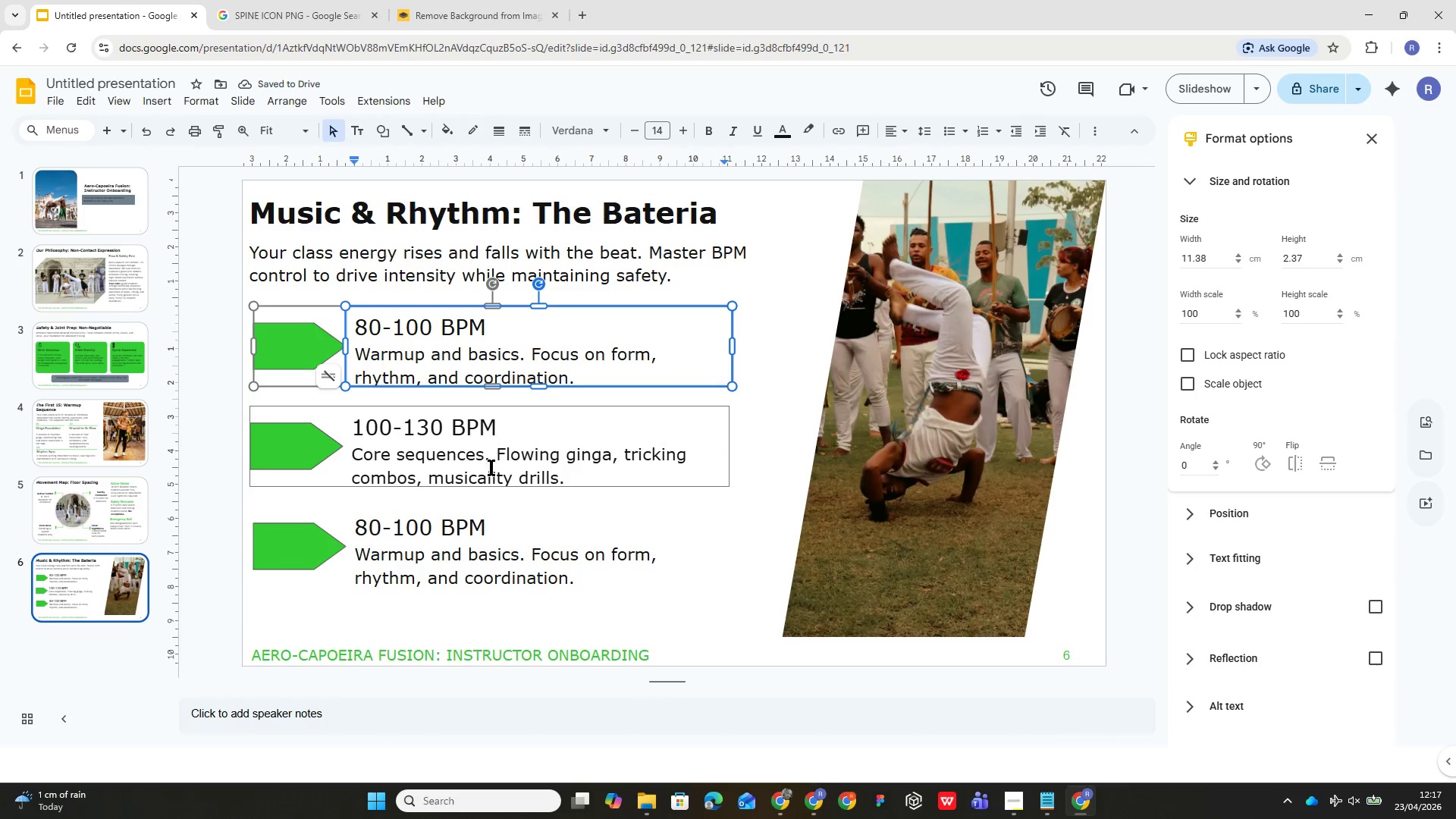 
left_click([494, 485])
 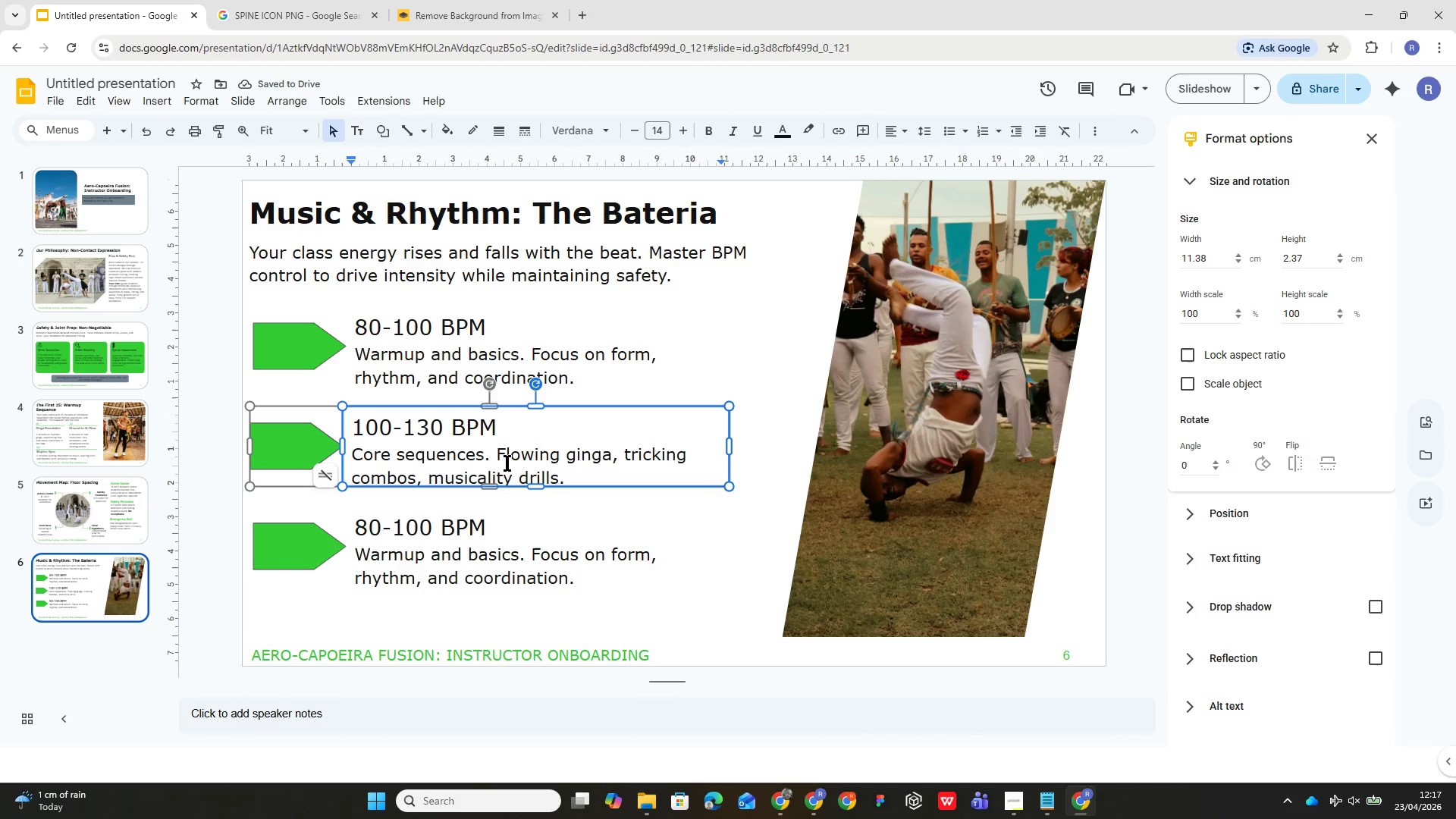 
left_click([535, 438])
 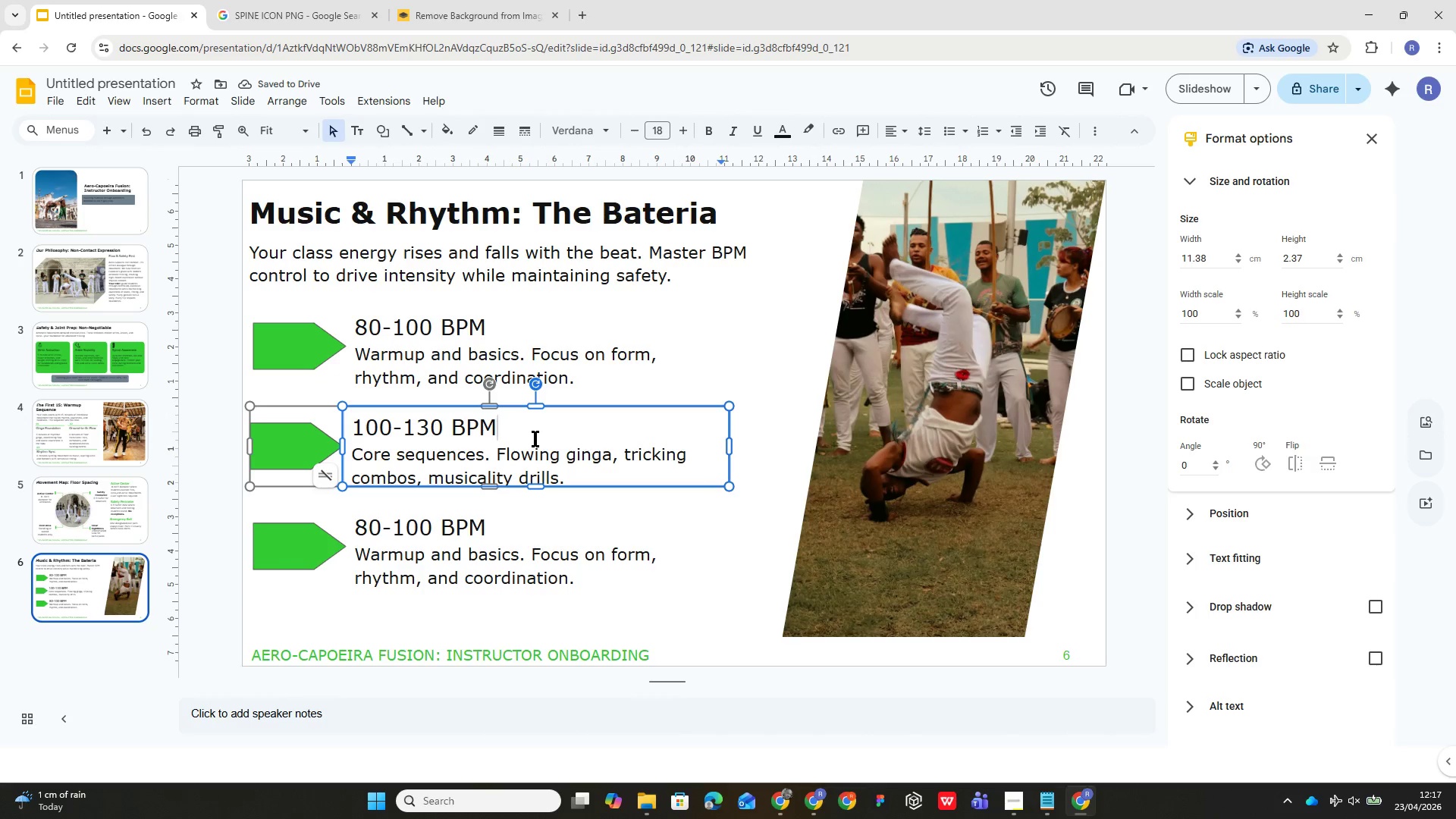 
key(Control+A)
 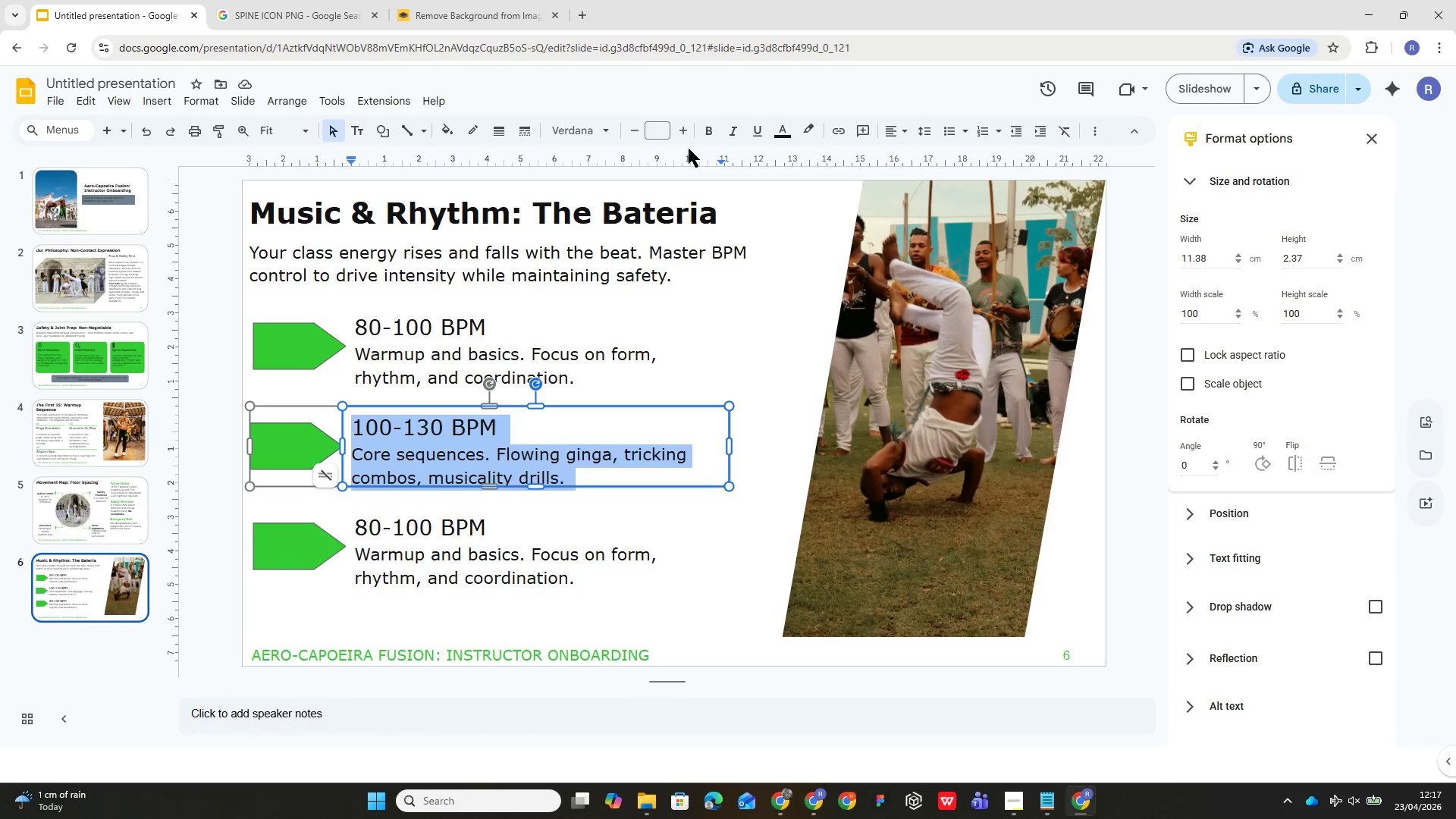 
left_click([783, 134])
 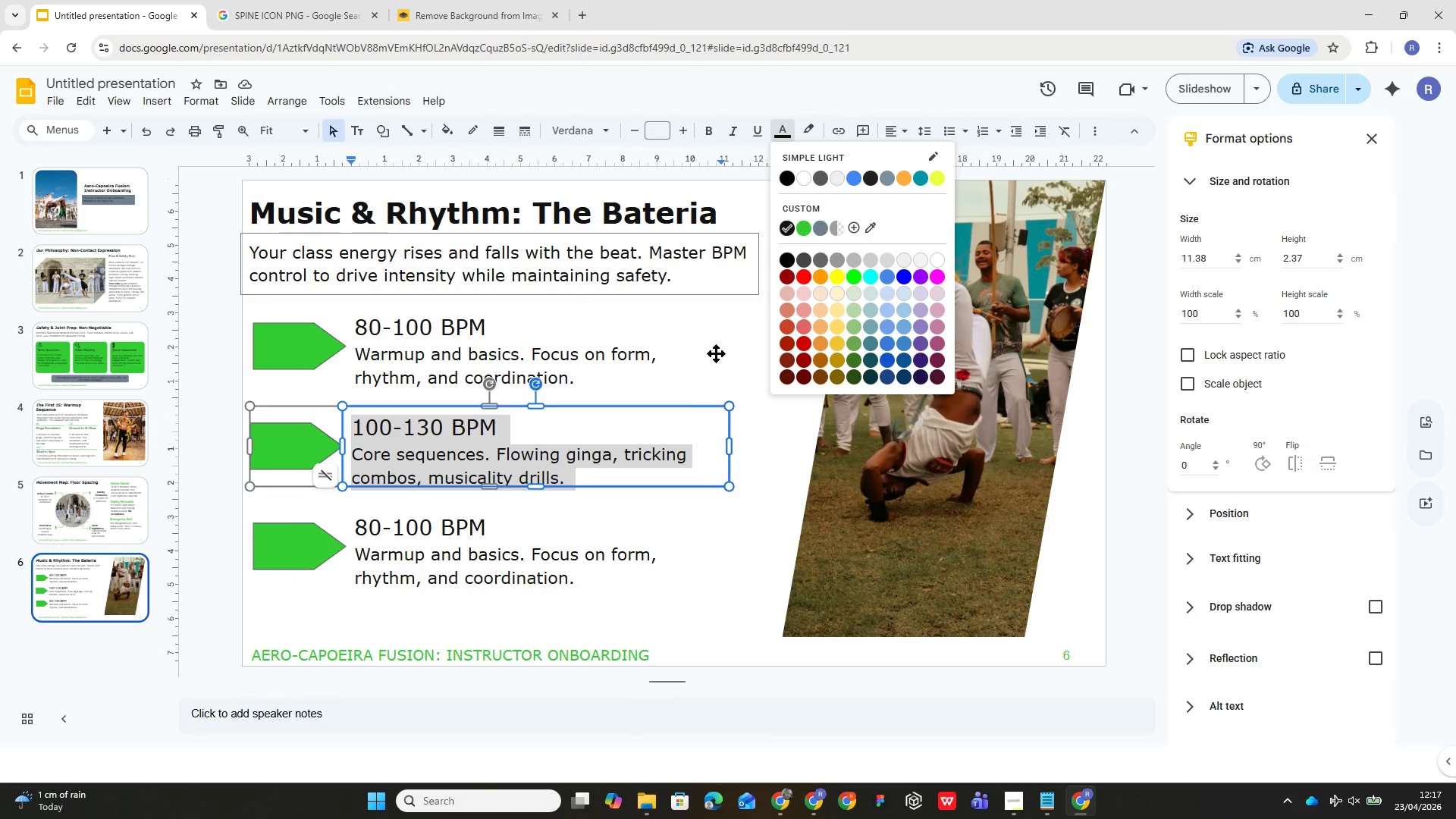 
left_click([687, 519])
 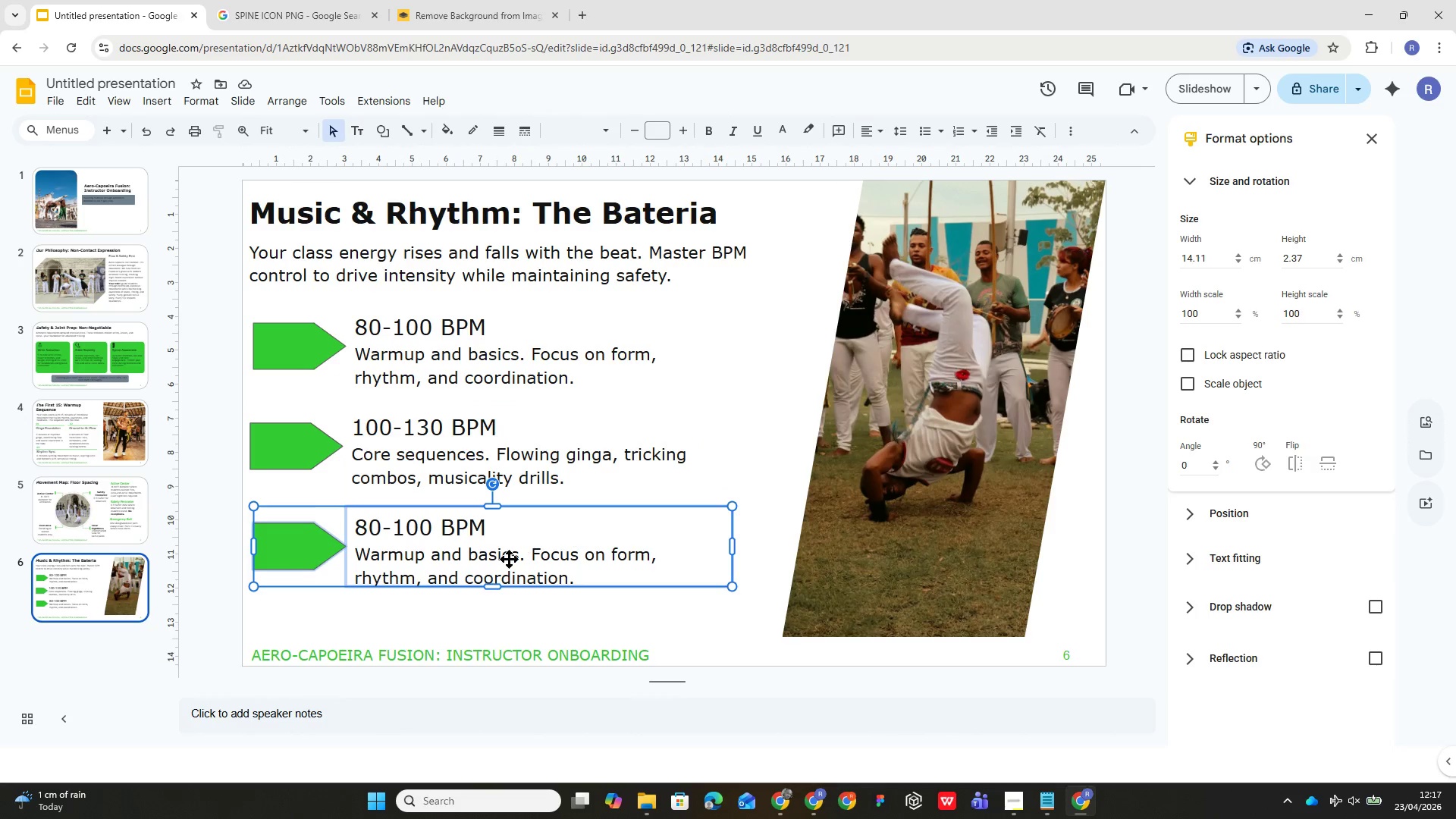 
left_click([509, 560])
 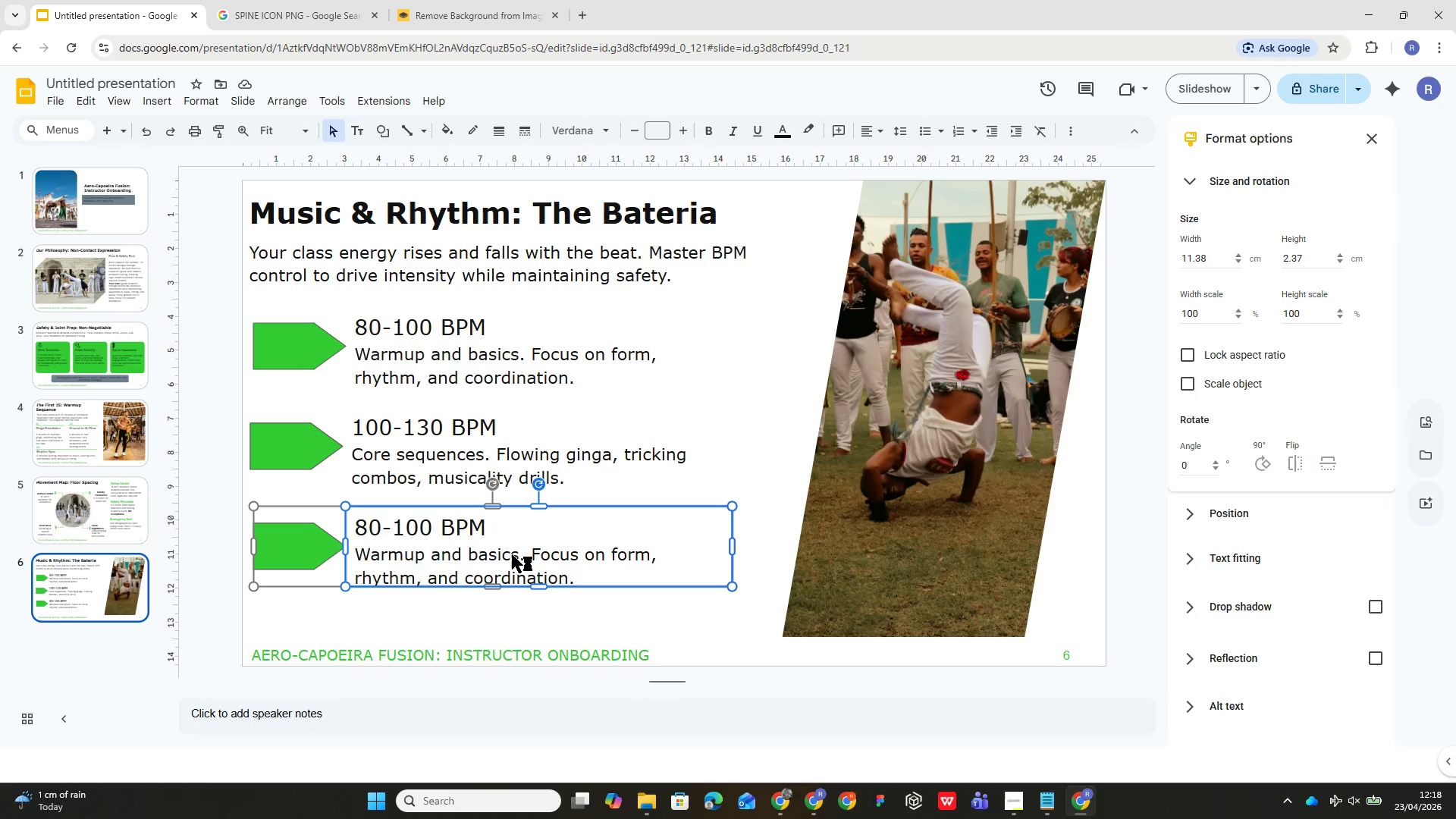 
left_click([513, 554])
 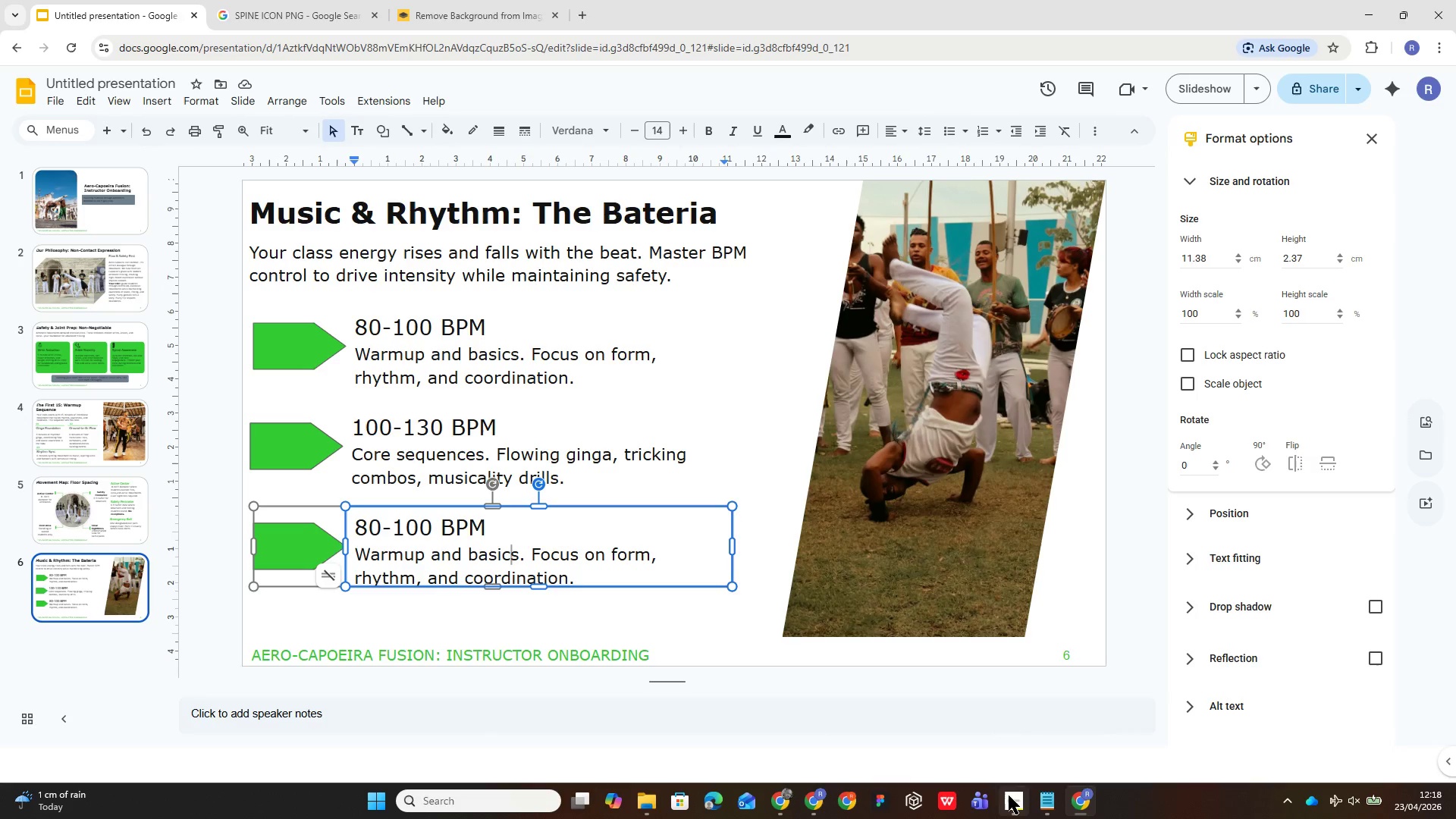 
left_click([1050, 801])
 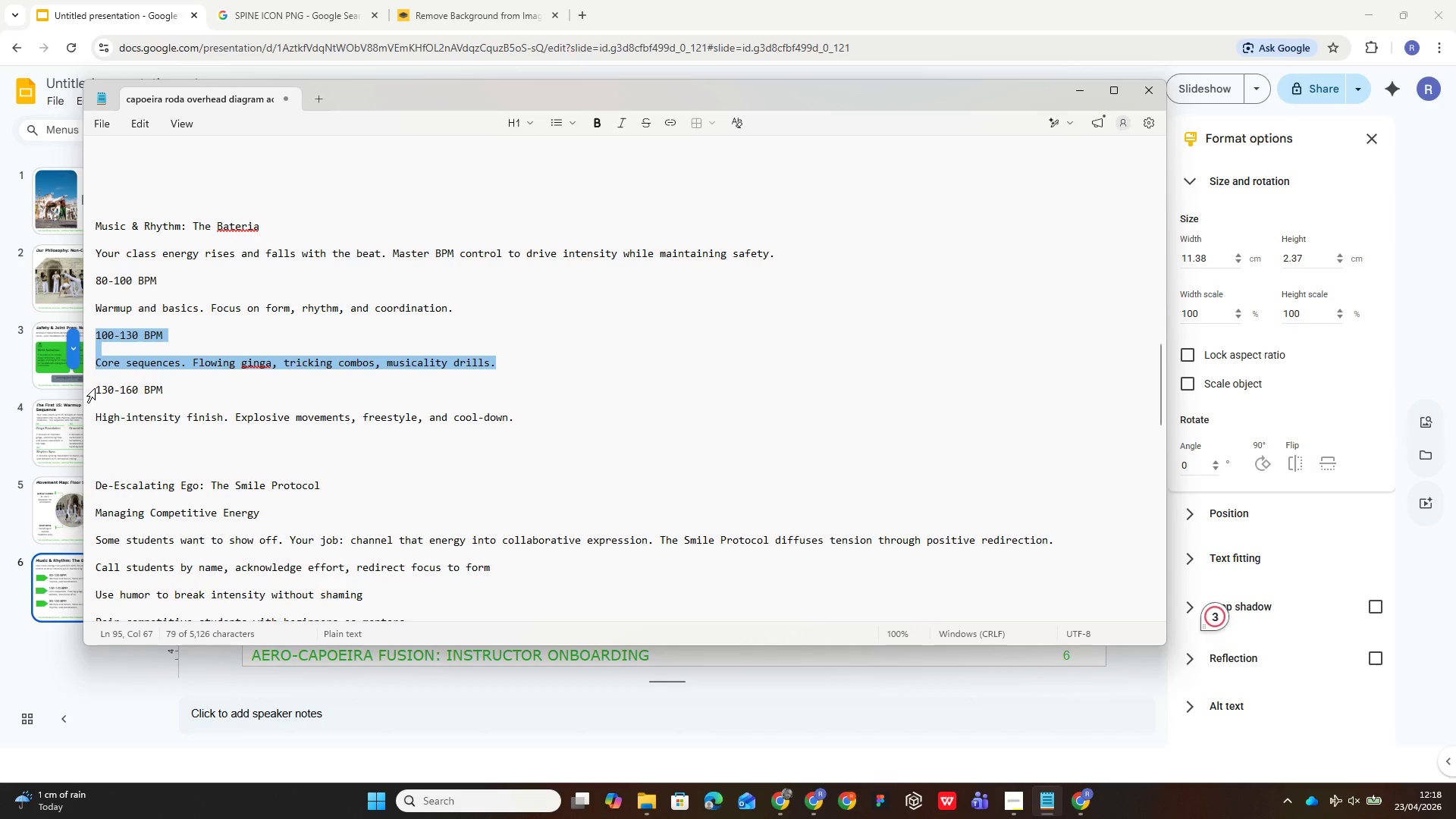 
left_click([97, 388])
 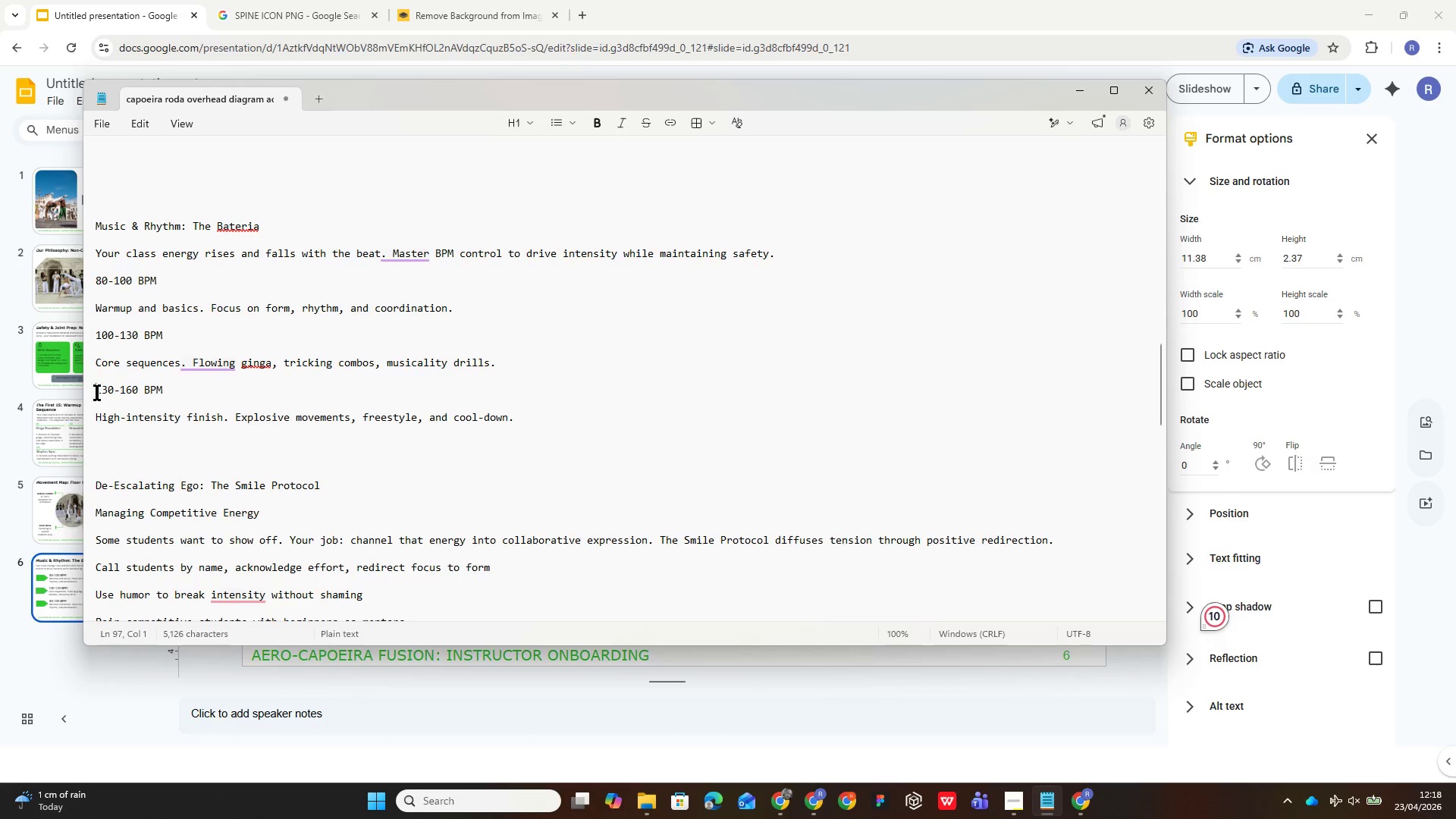 
left_click_drag(start_coordinate=[97, 391], to_coordinate=[516, 420])
 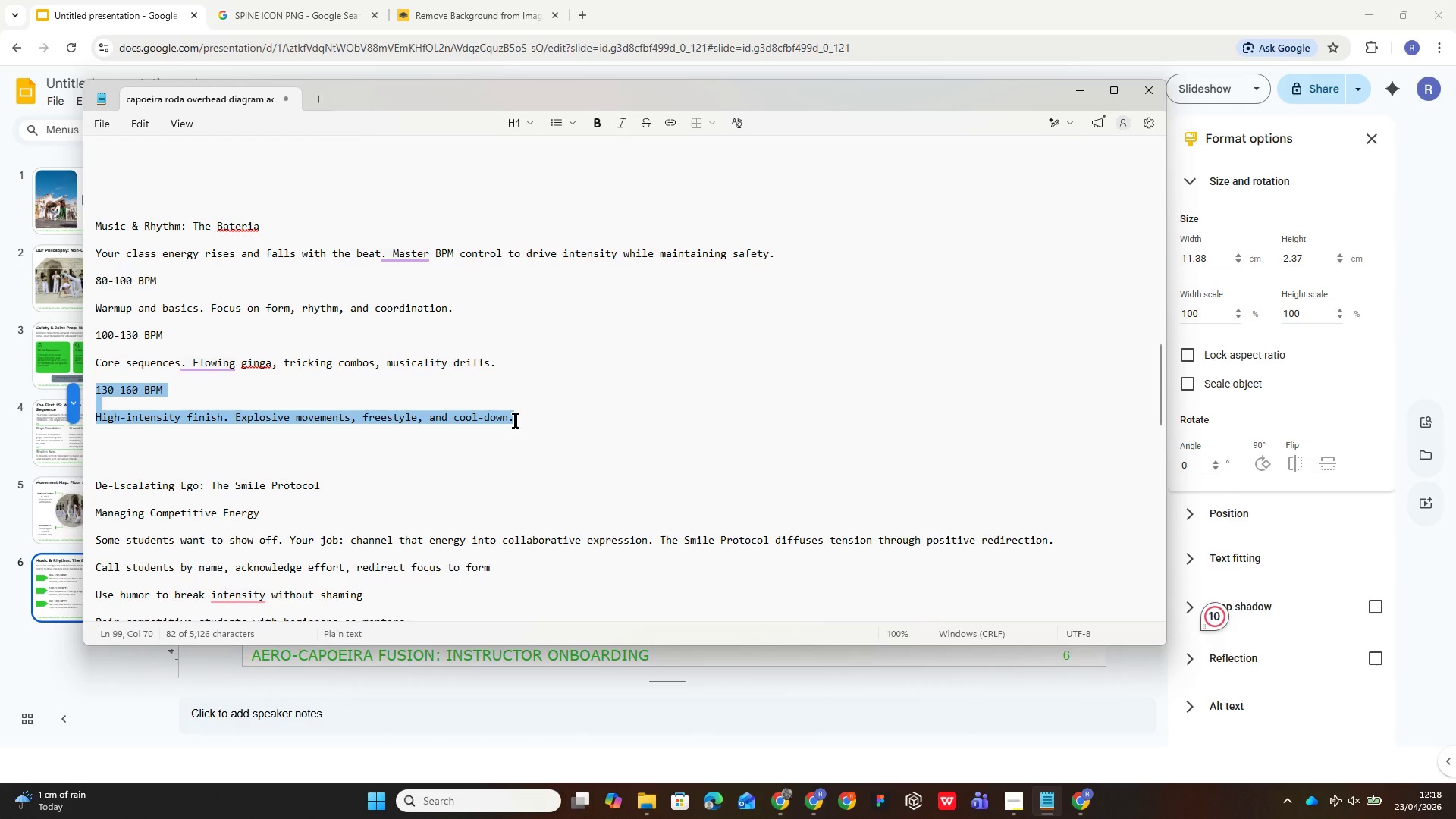 
key(Control+C)
 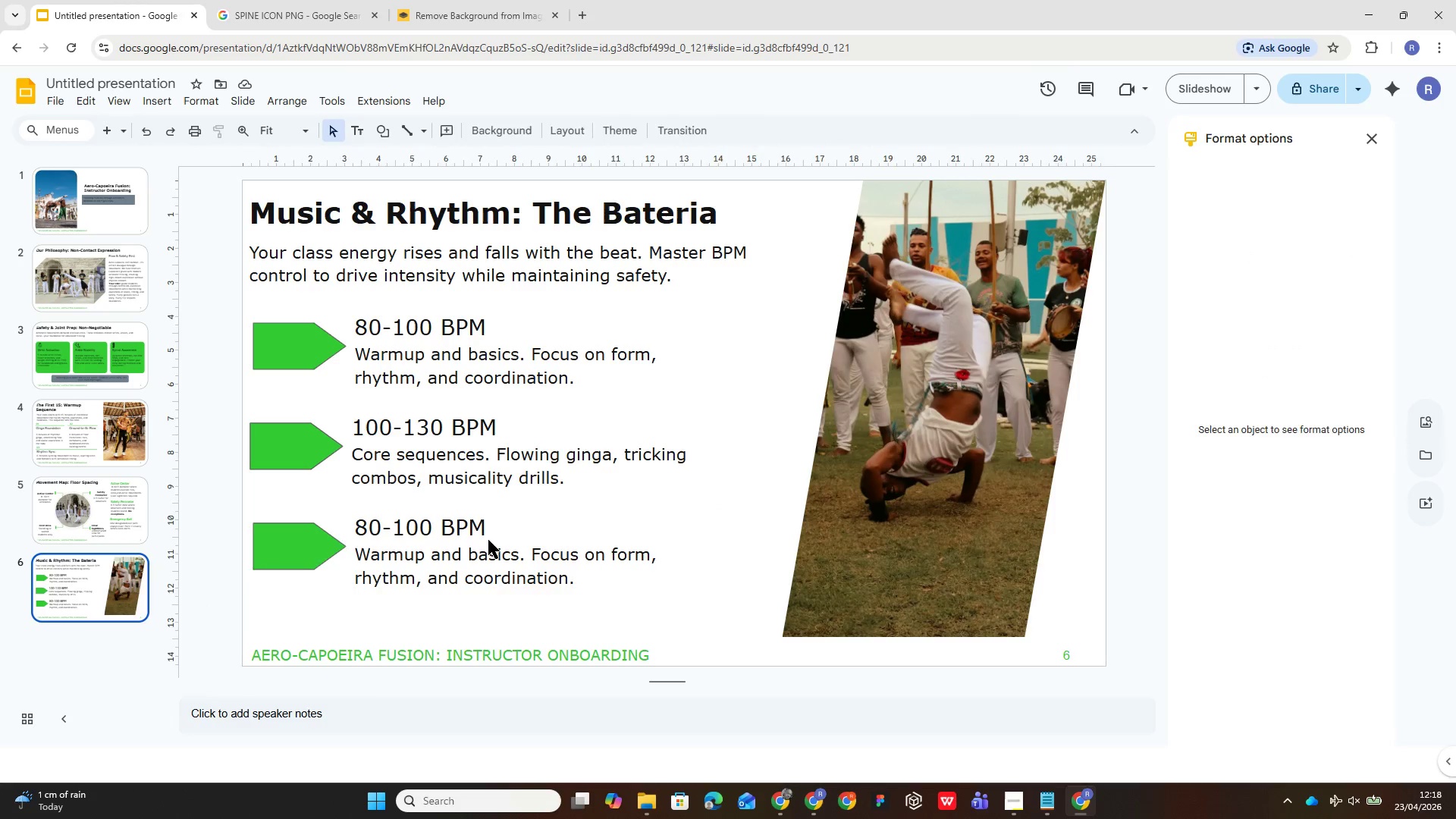 
double_click([489, 540])
 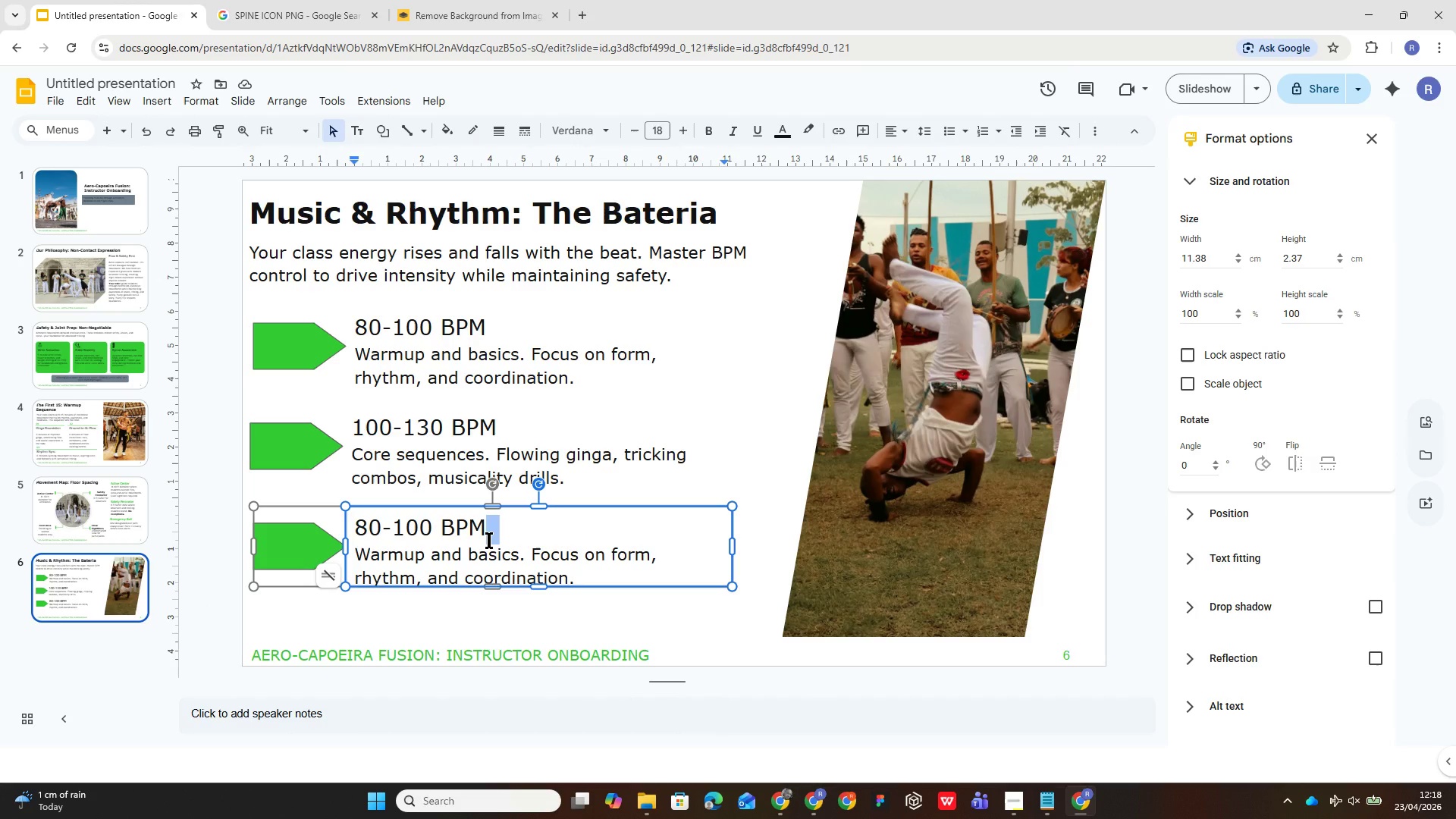 
key(Control+A)
 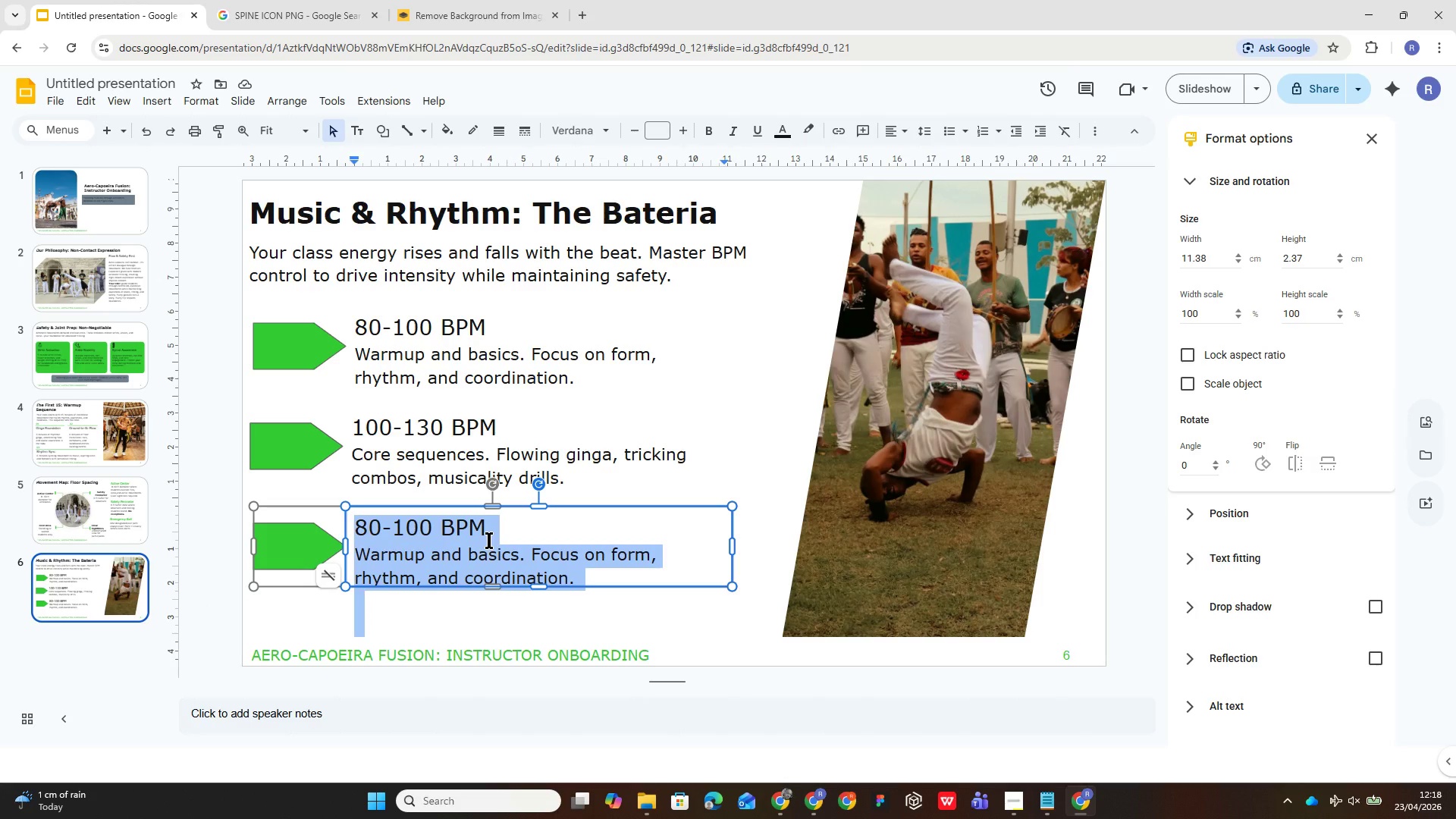 
key(Control+V)
 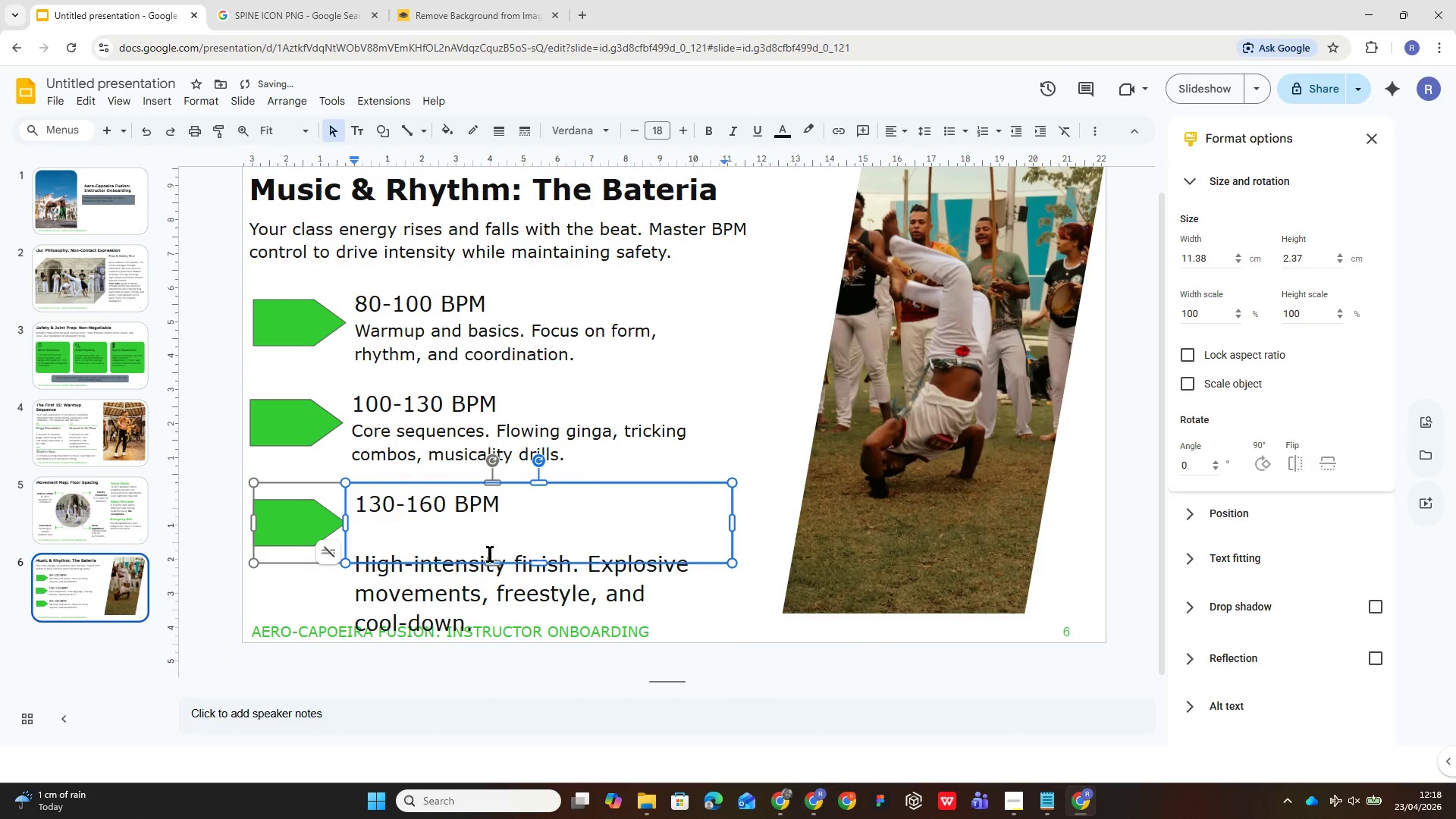 
key(Control+A)
 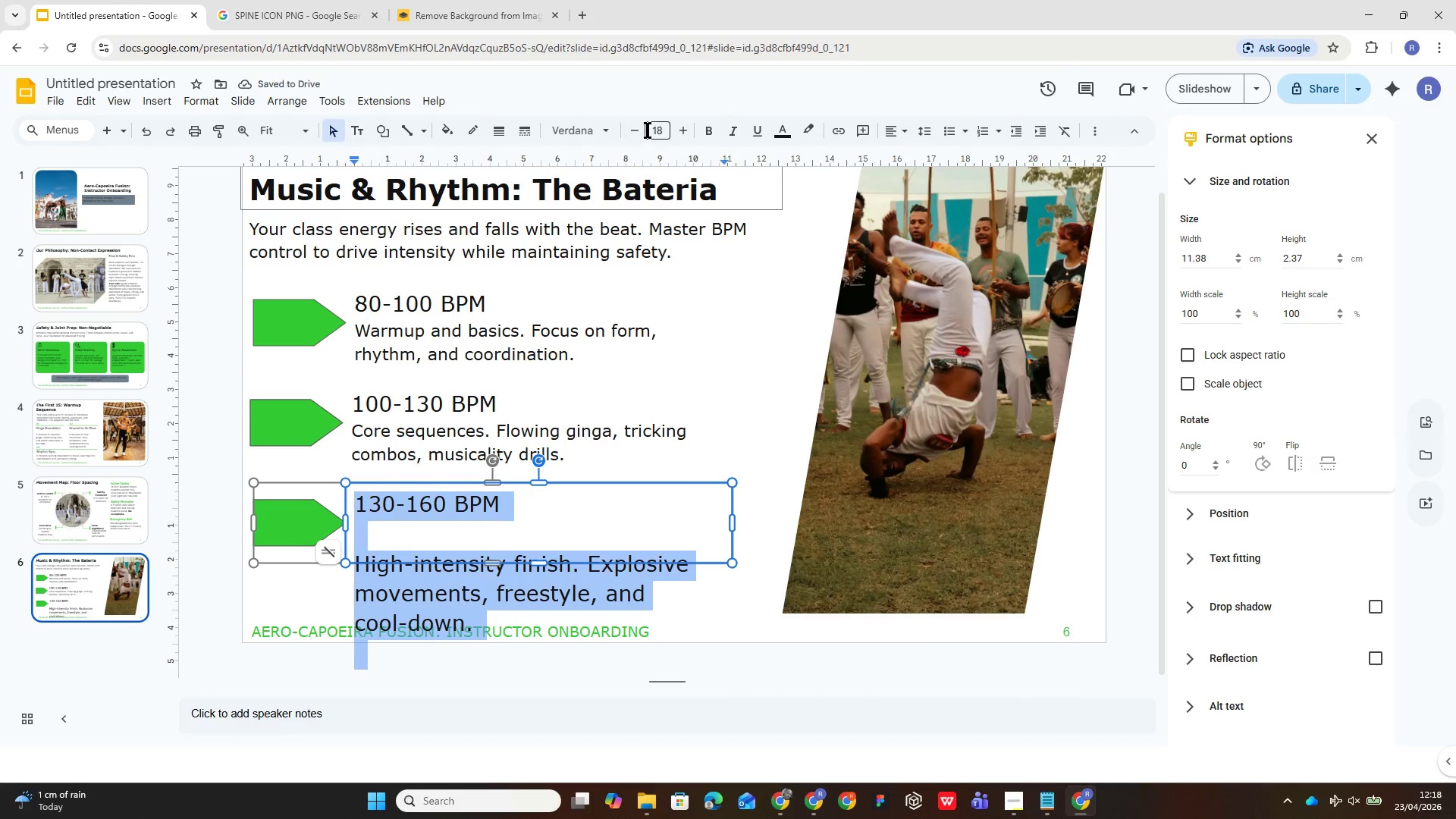 
left_click([657, 136])
 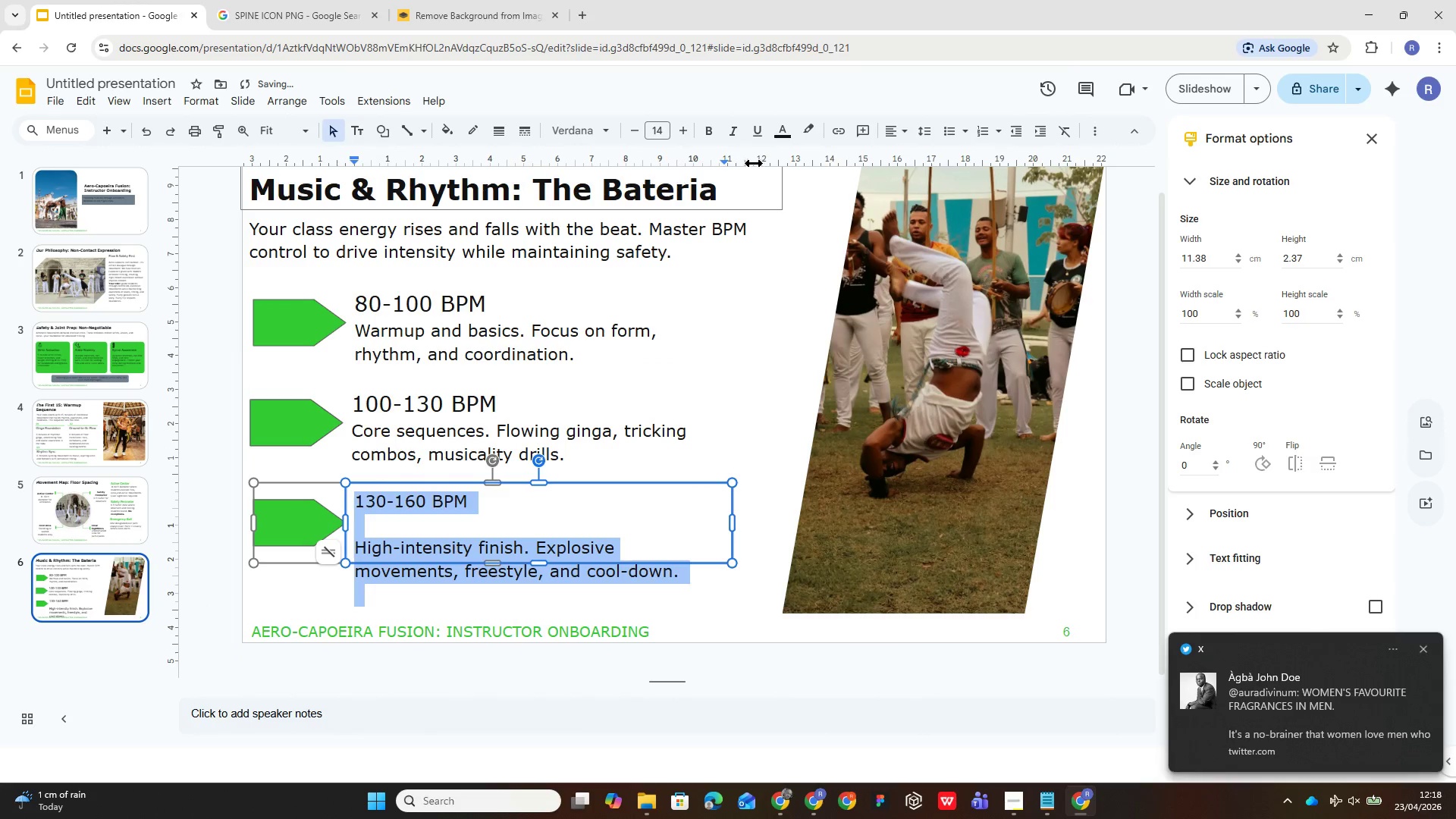 
left_click([494, 591])
 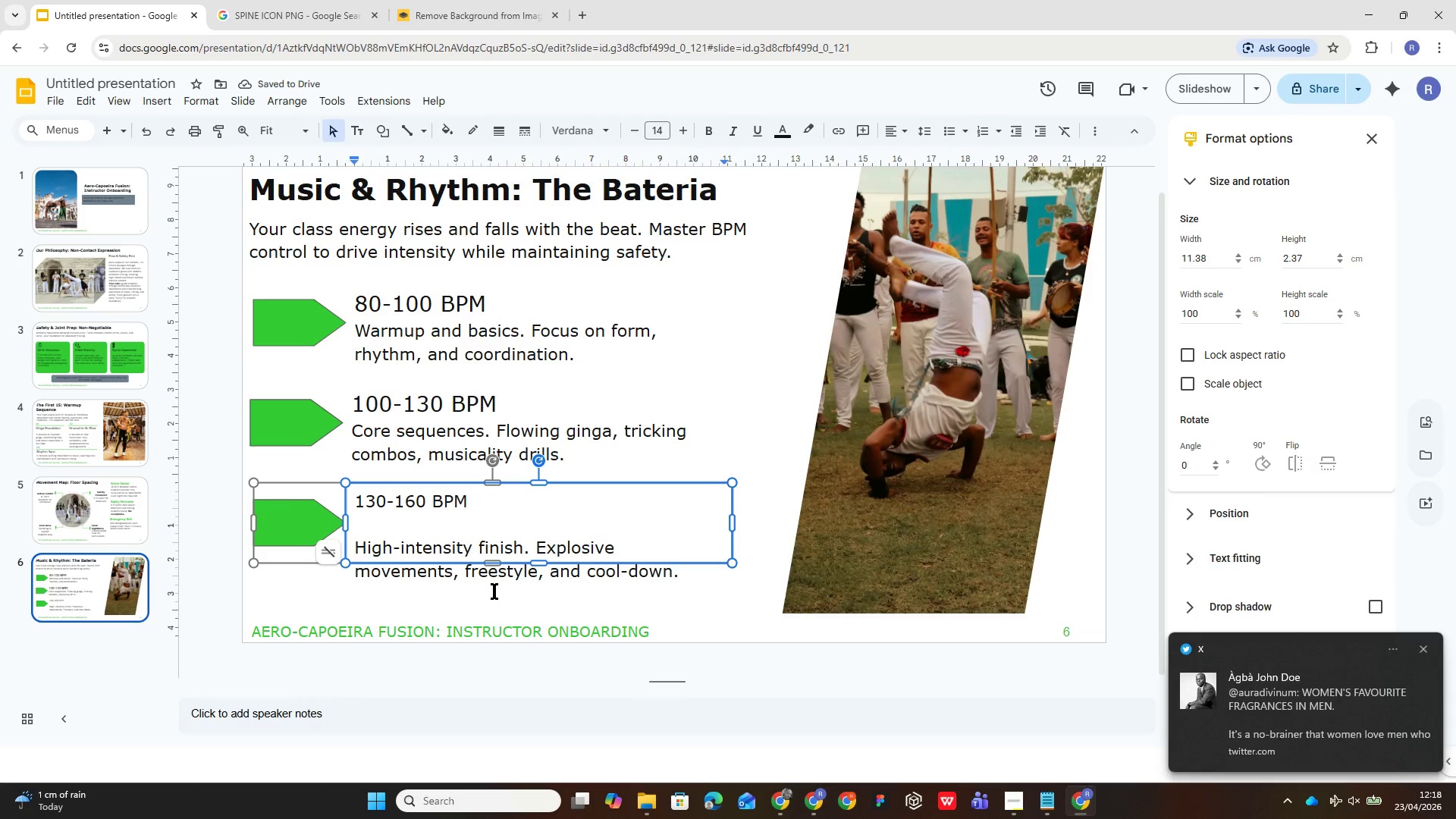 
key(Backspace)
 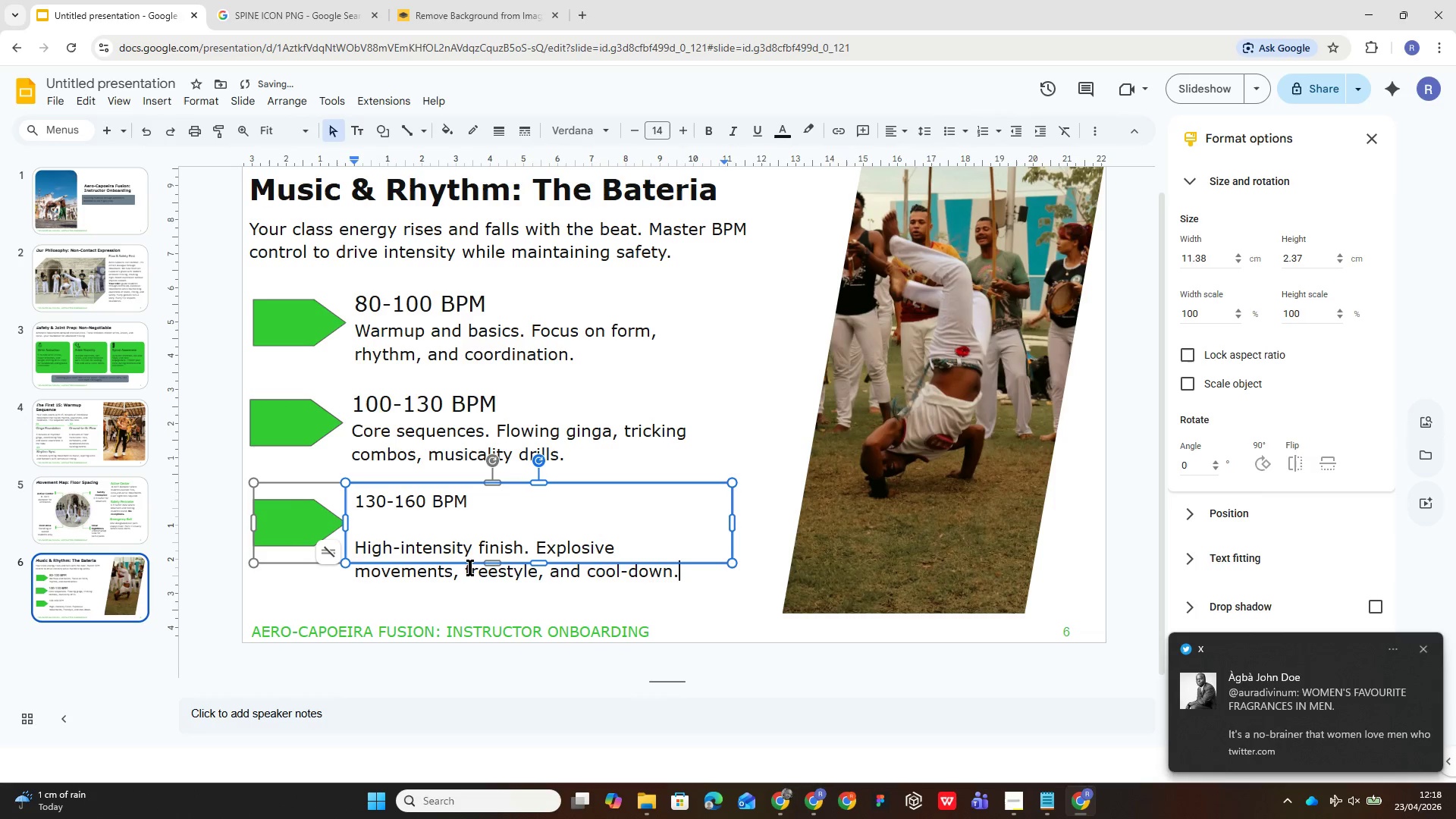 
left_click([459, 522])
 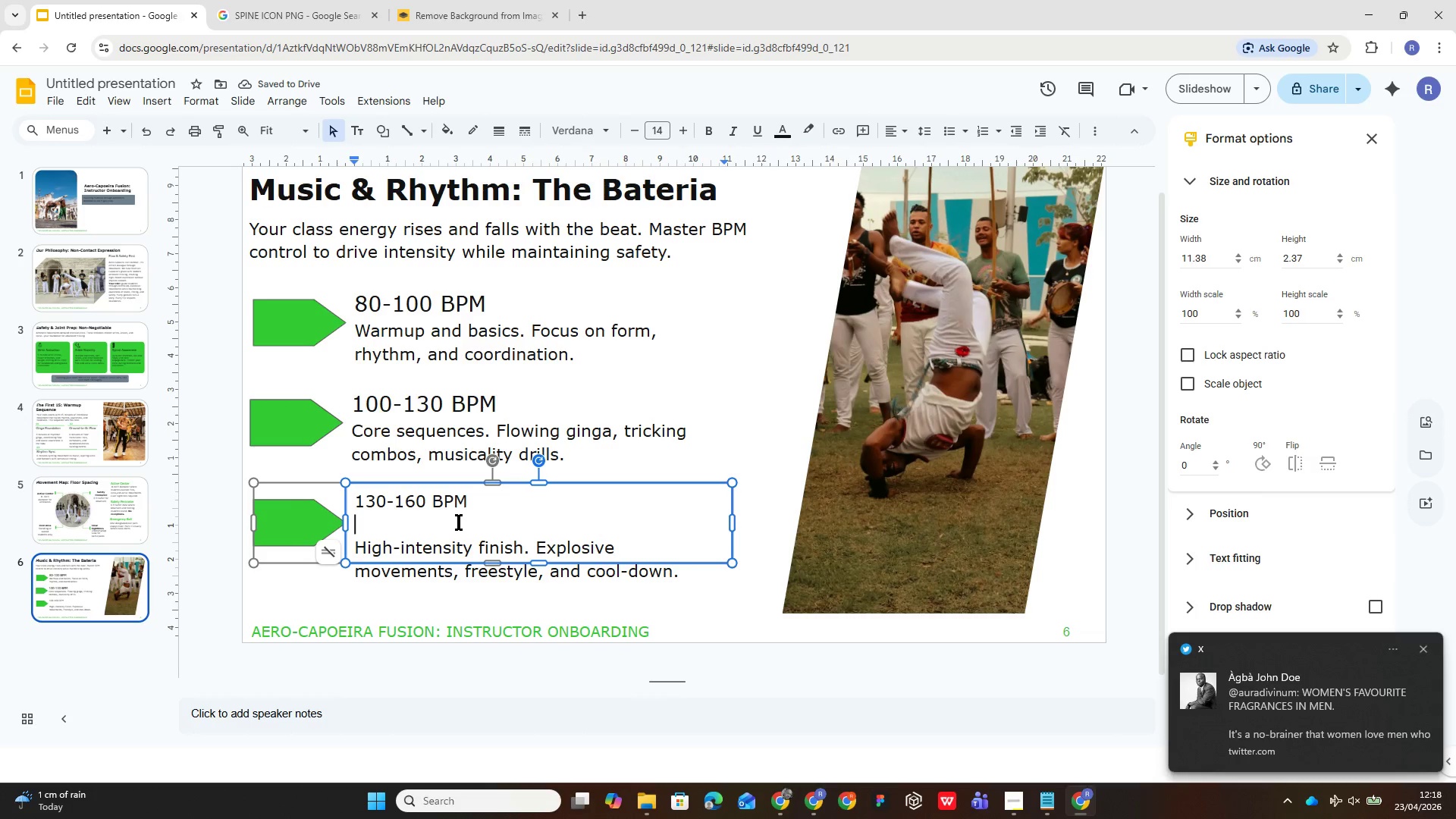 
key(Backspace)
 